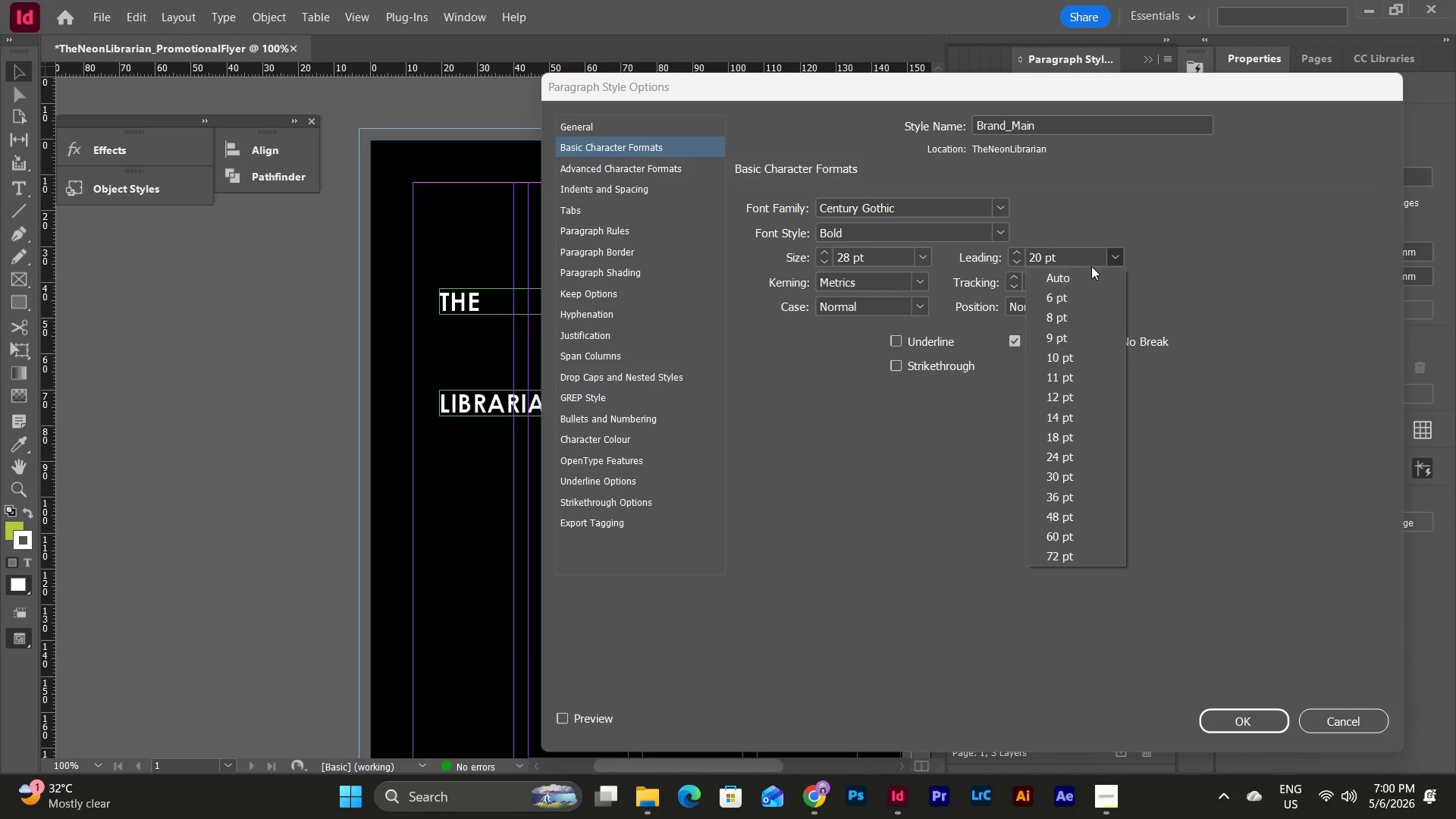 
left_click([1092, 276])
 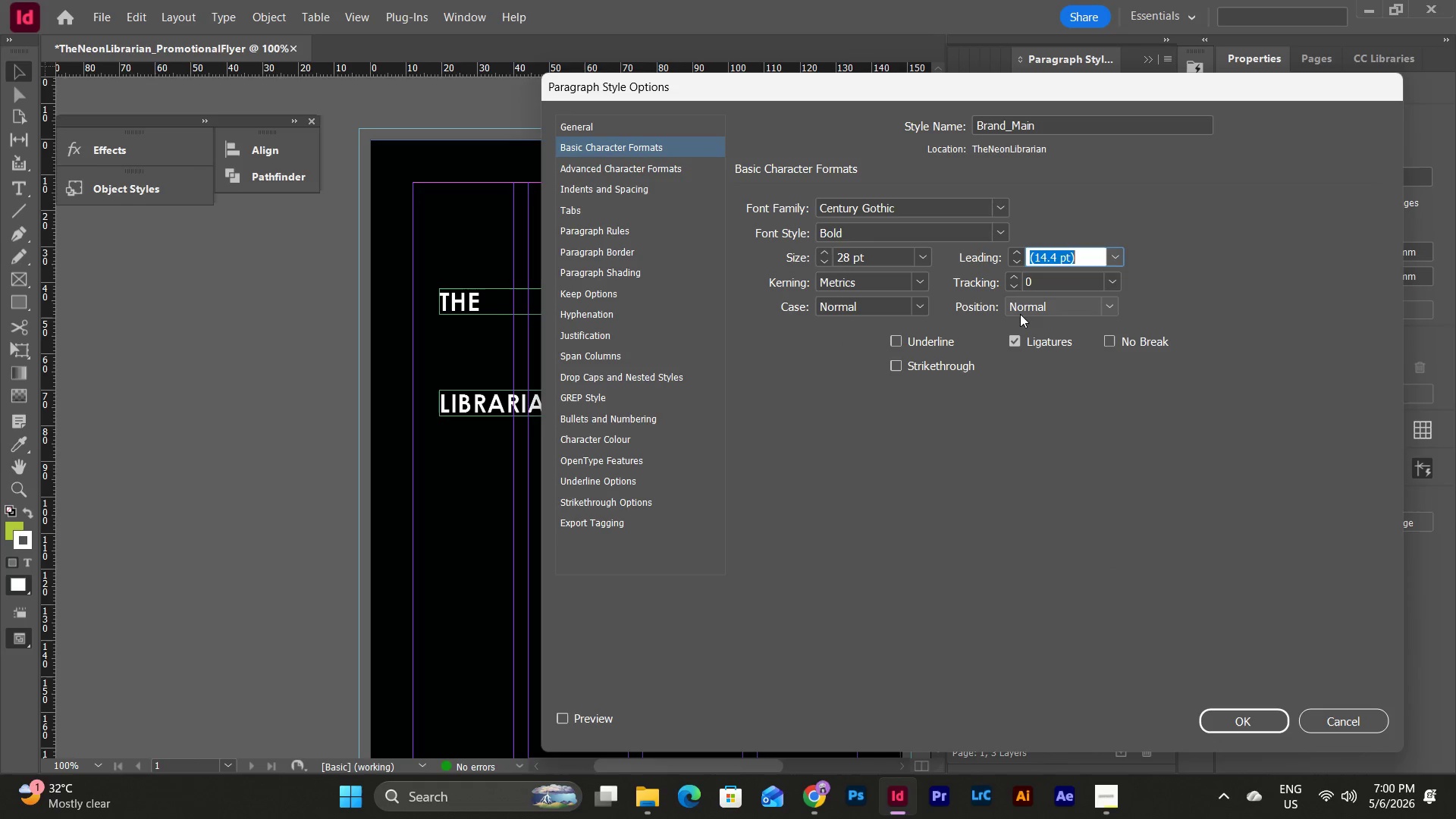 
double_click([892, 256])
 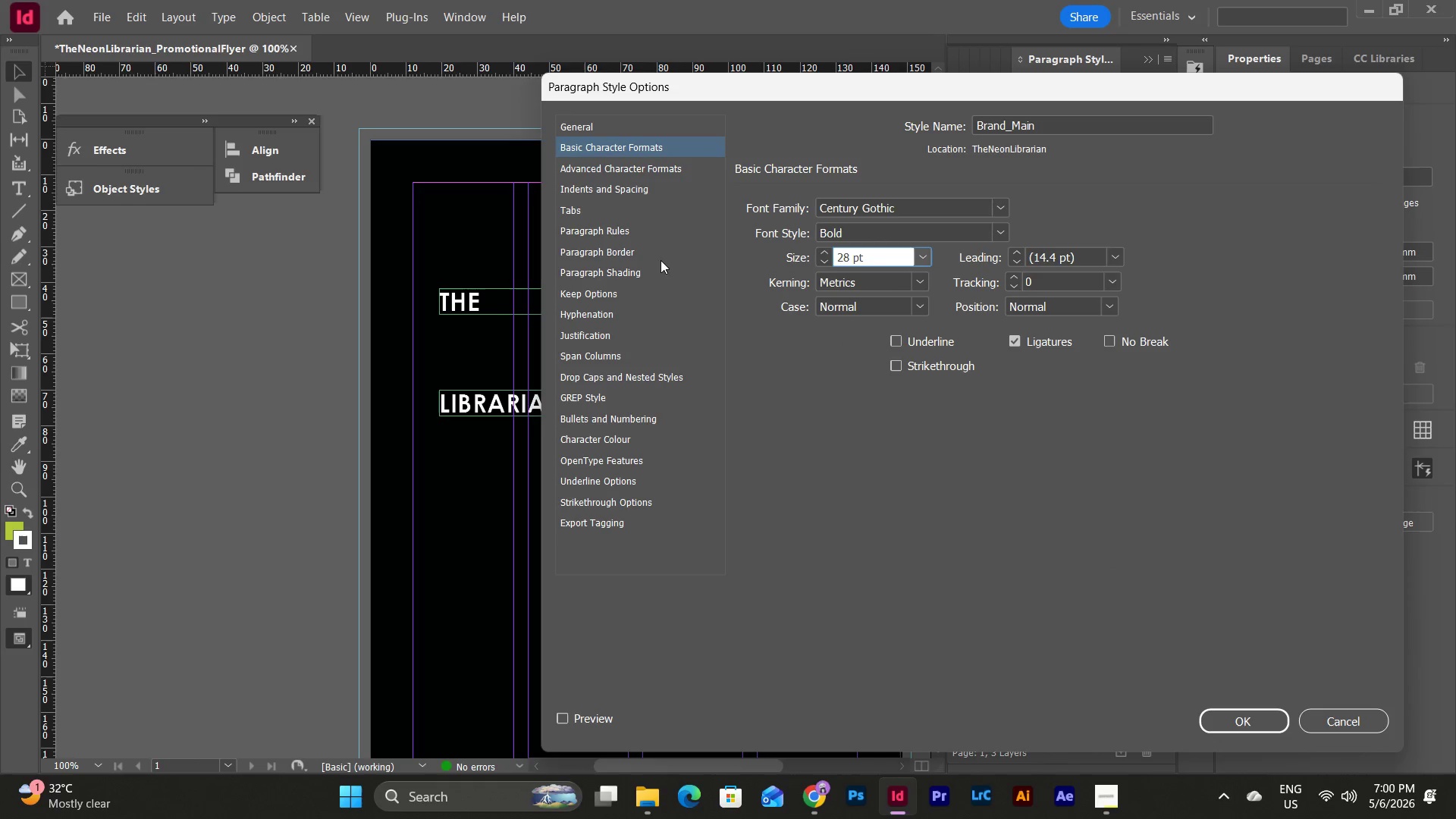 
left_click([647, 171])
 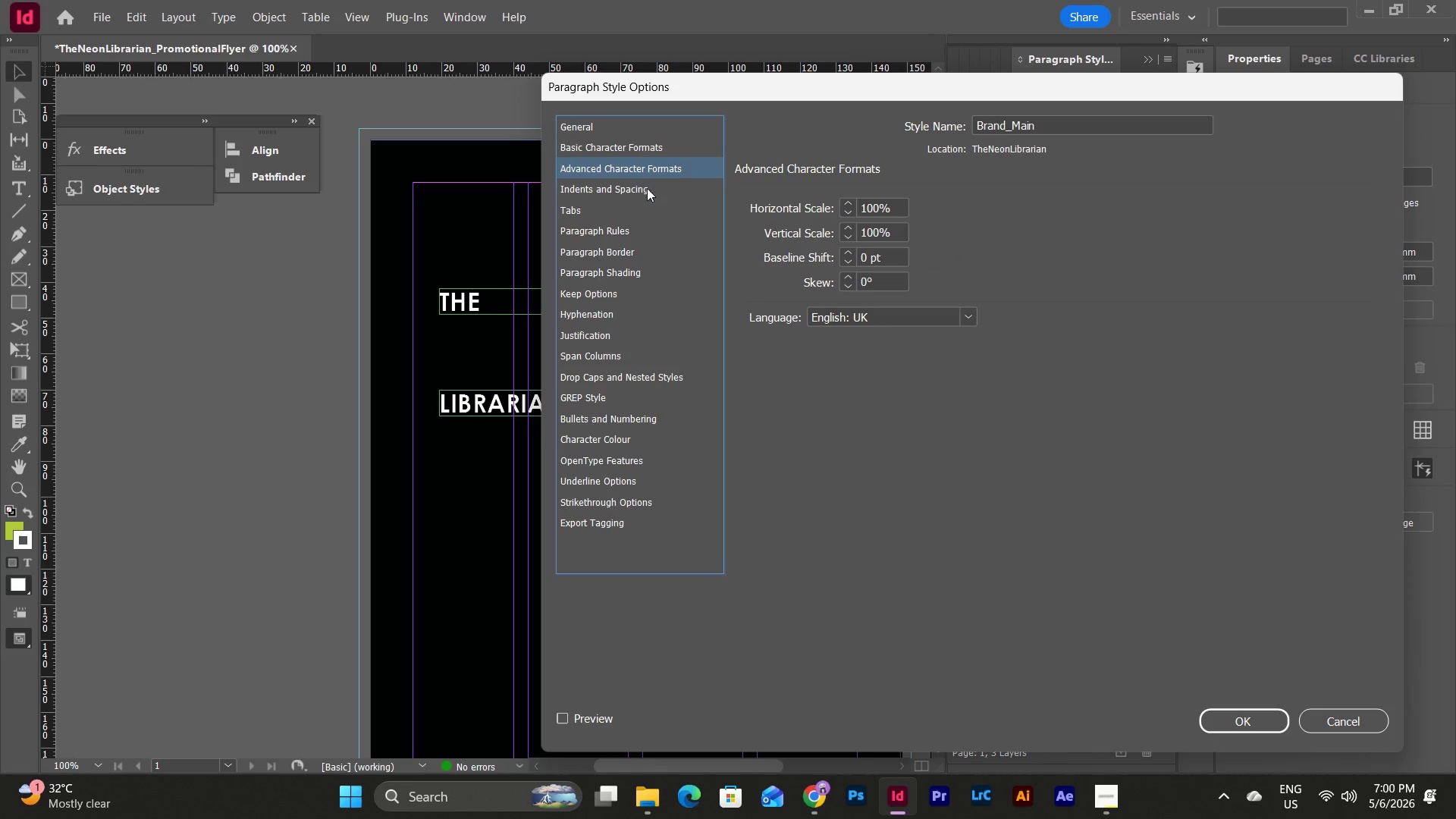 
left_click([647, 188])
 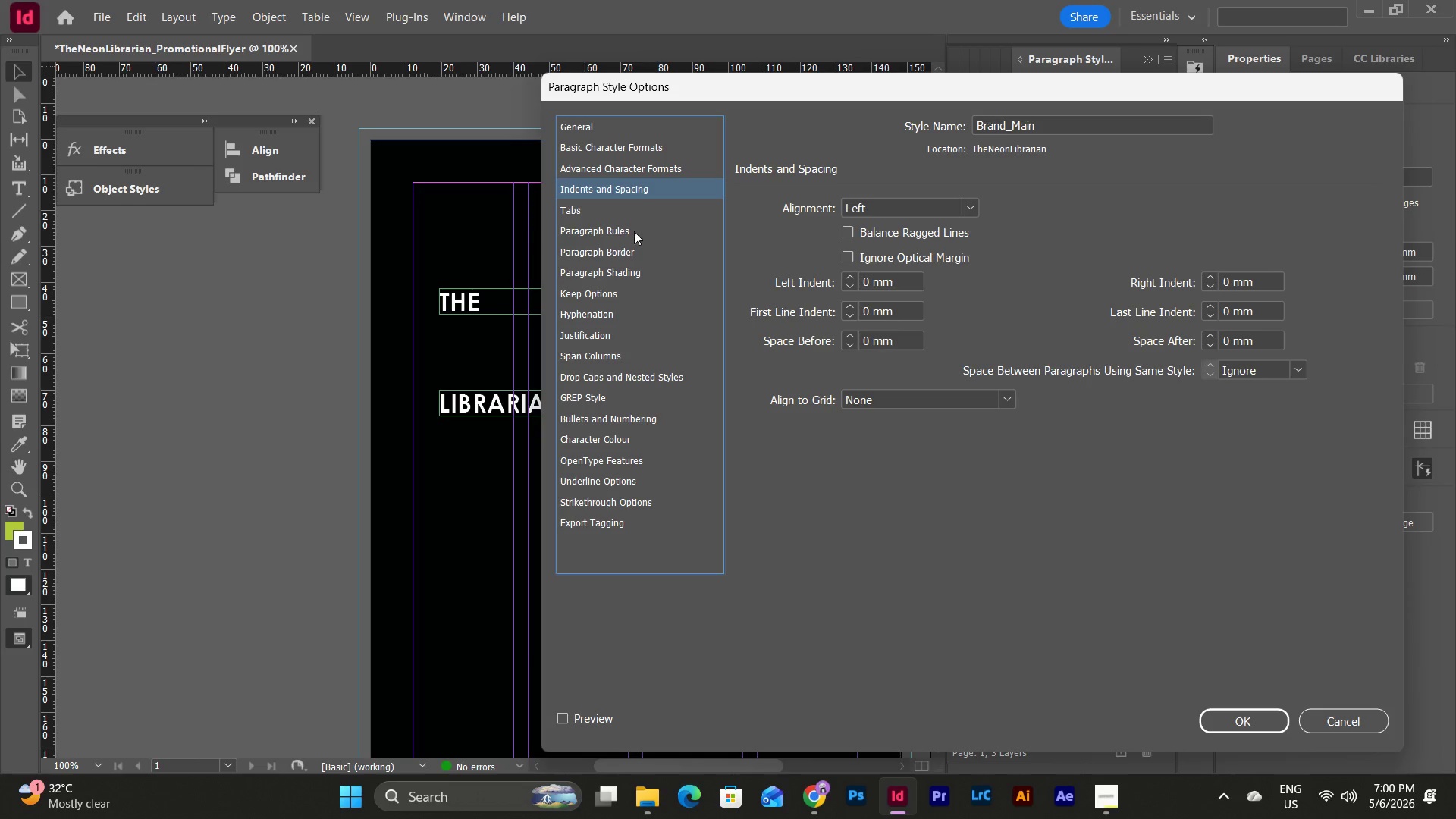 
left_click([625, 235])
 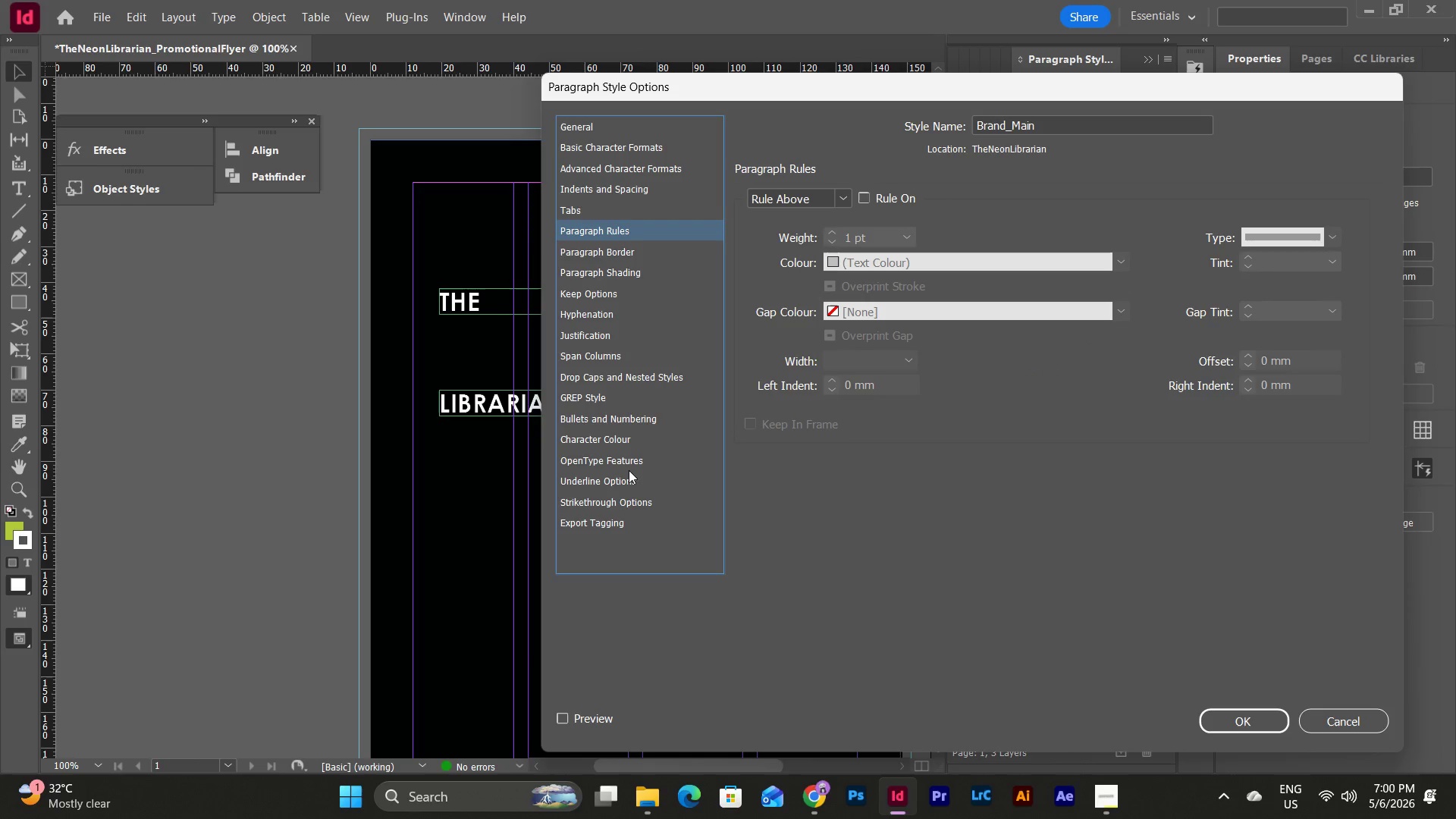 
left_click([610, 433])
 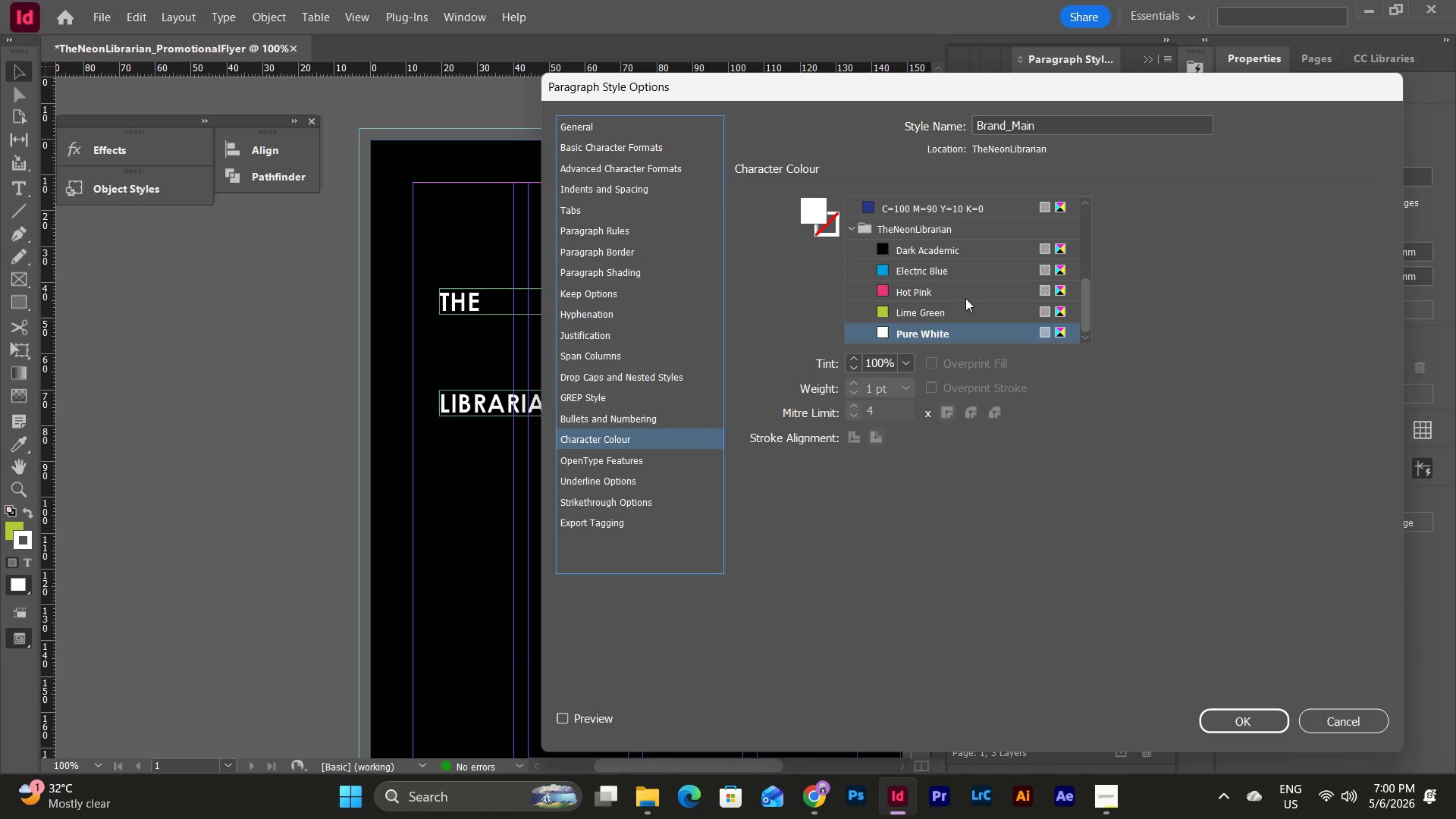 
left_click([963, 289])
 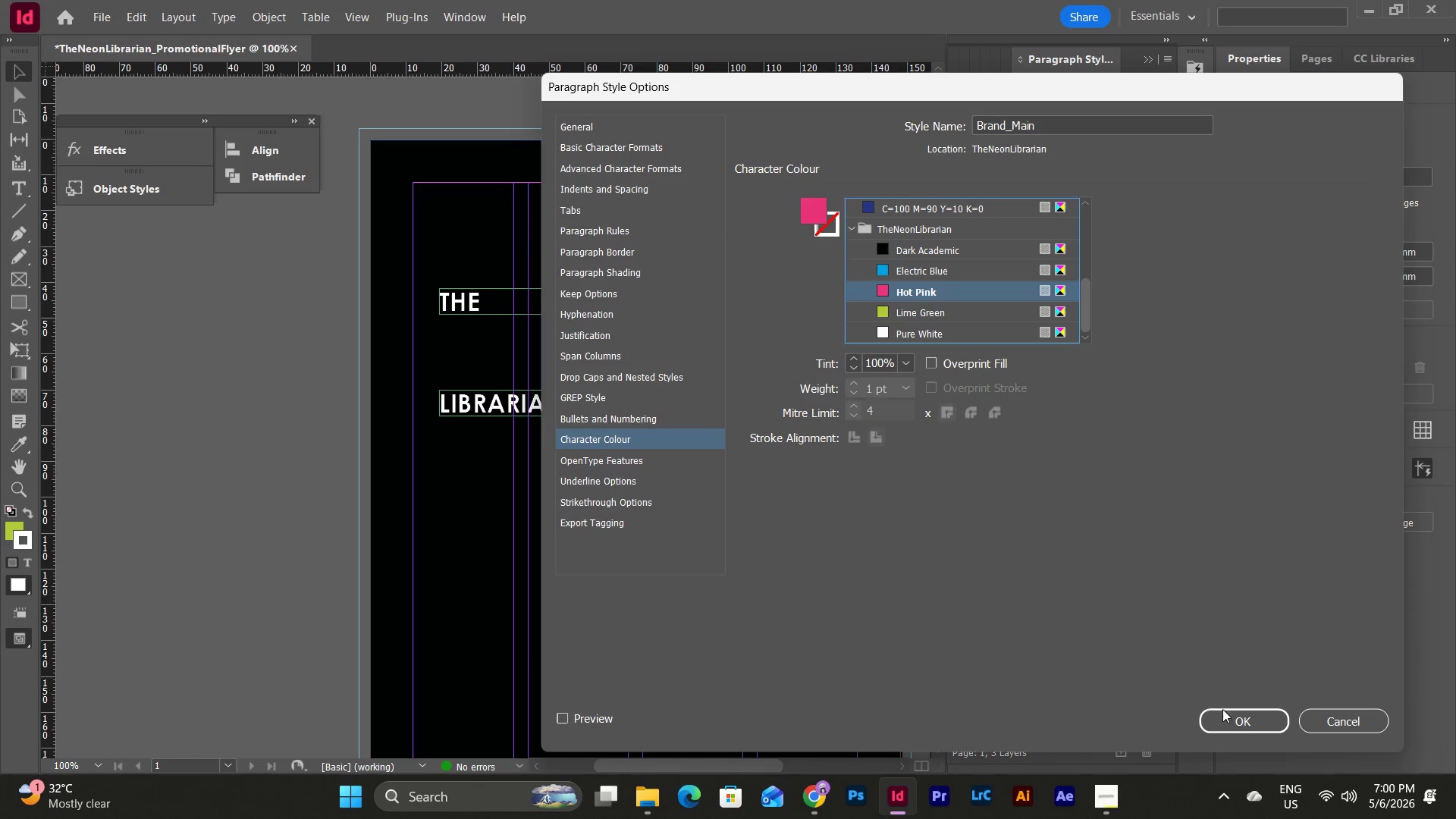 
left_click([1257, 721])
 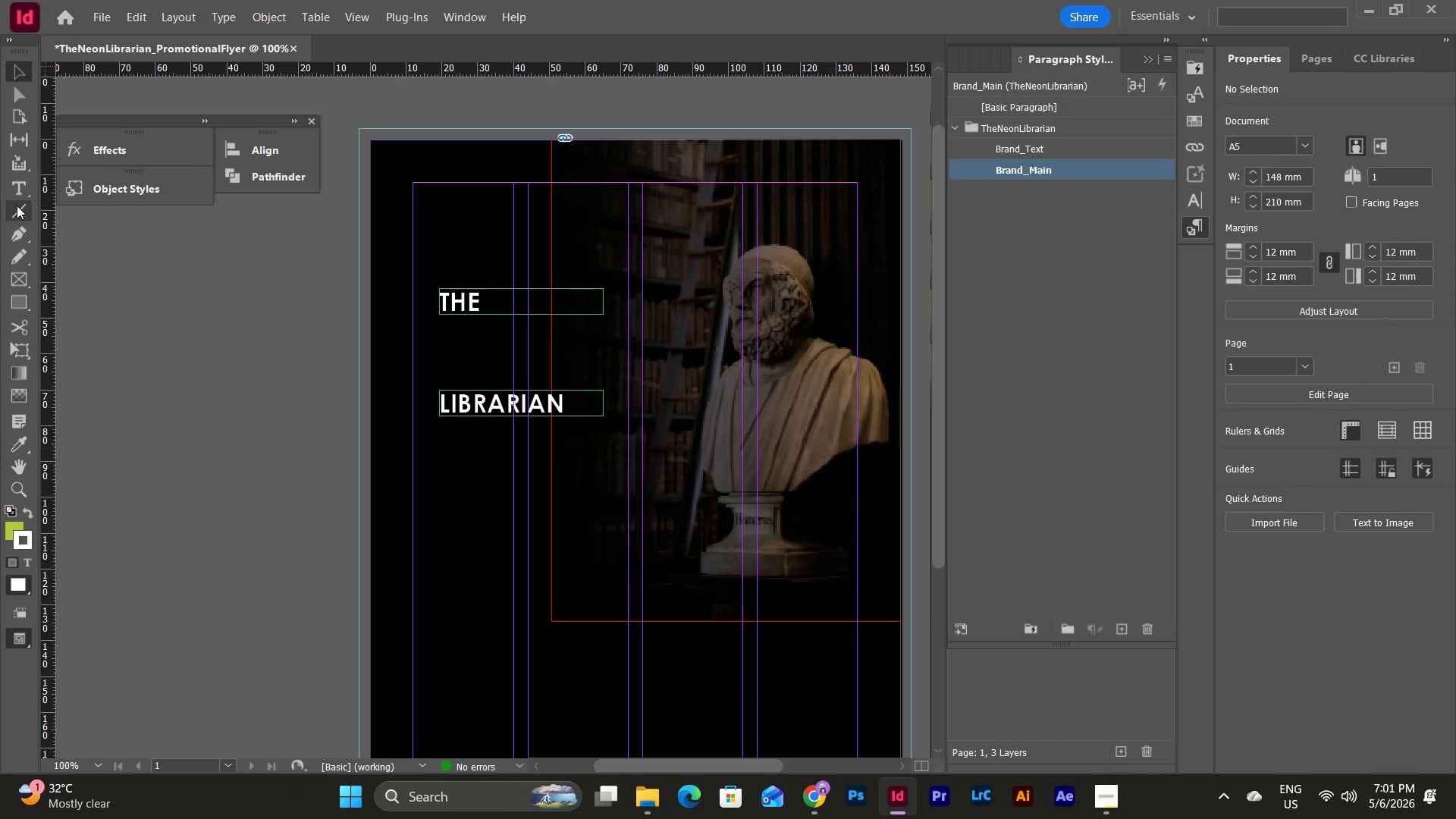 
left_click([22, 188])
 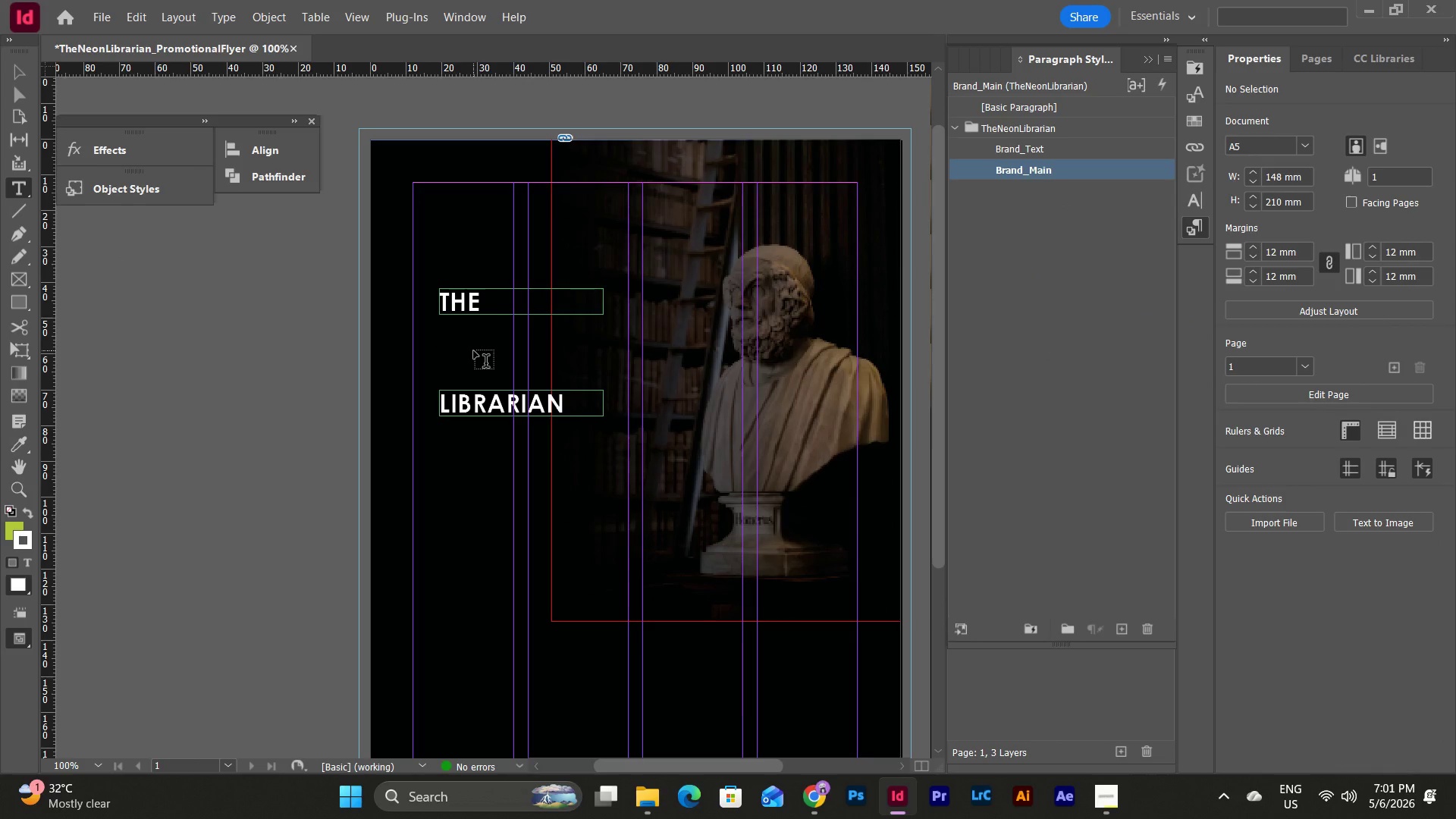 
key(Escape)
 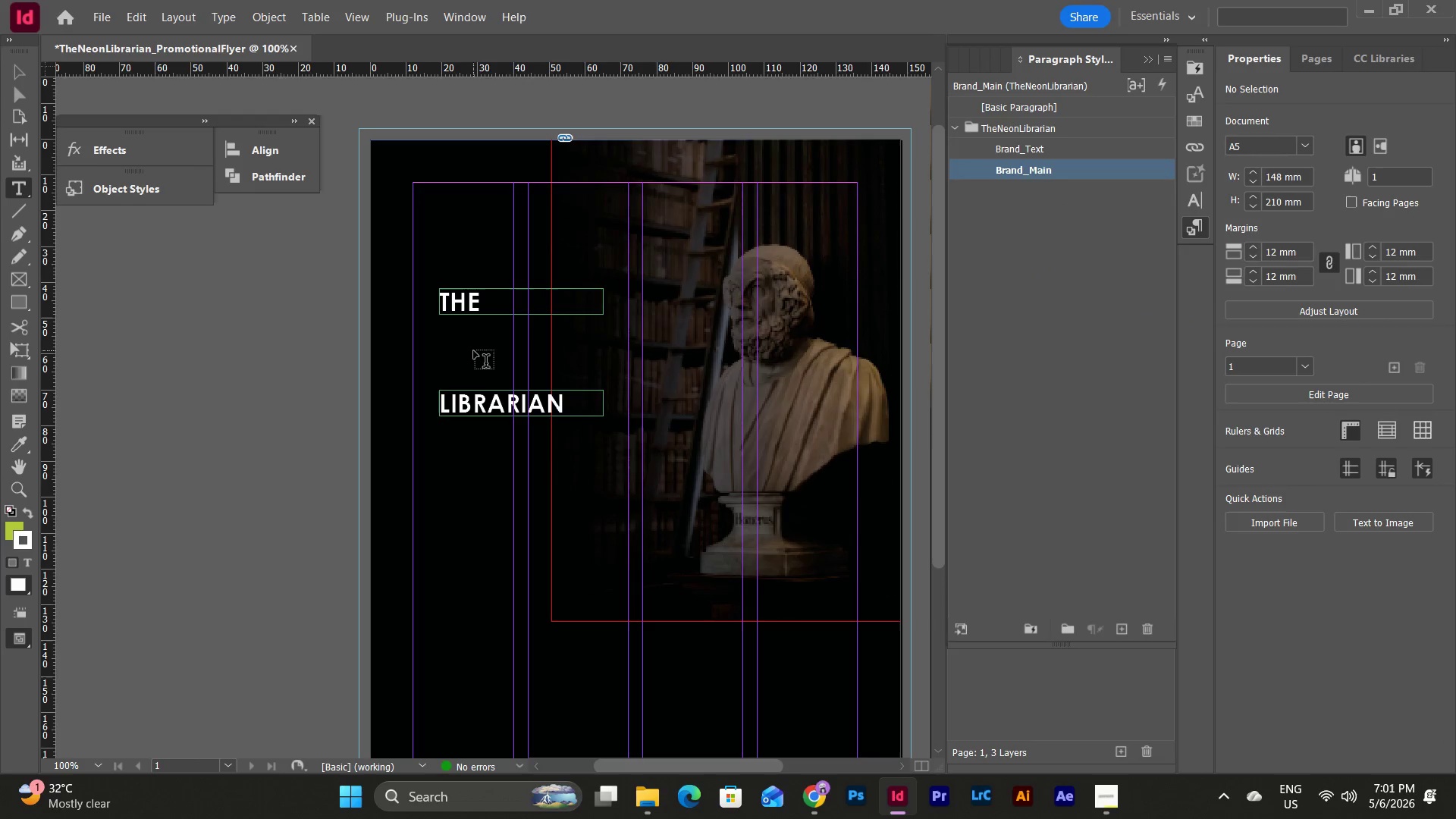 
key(V)
 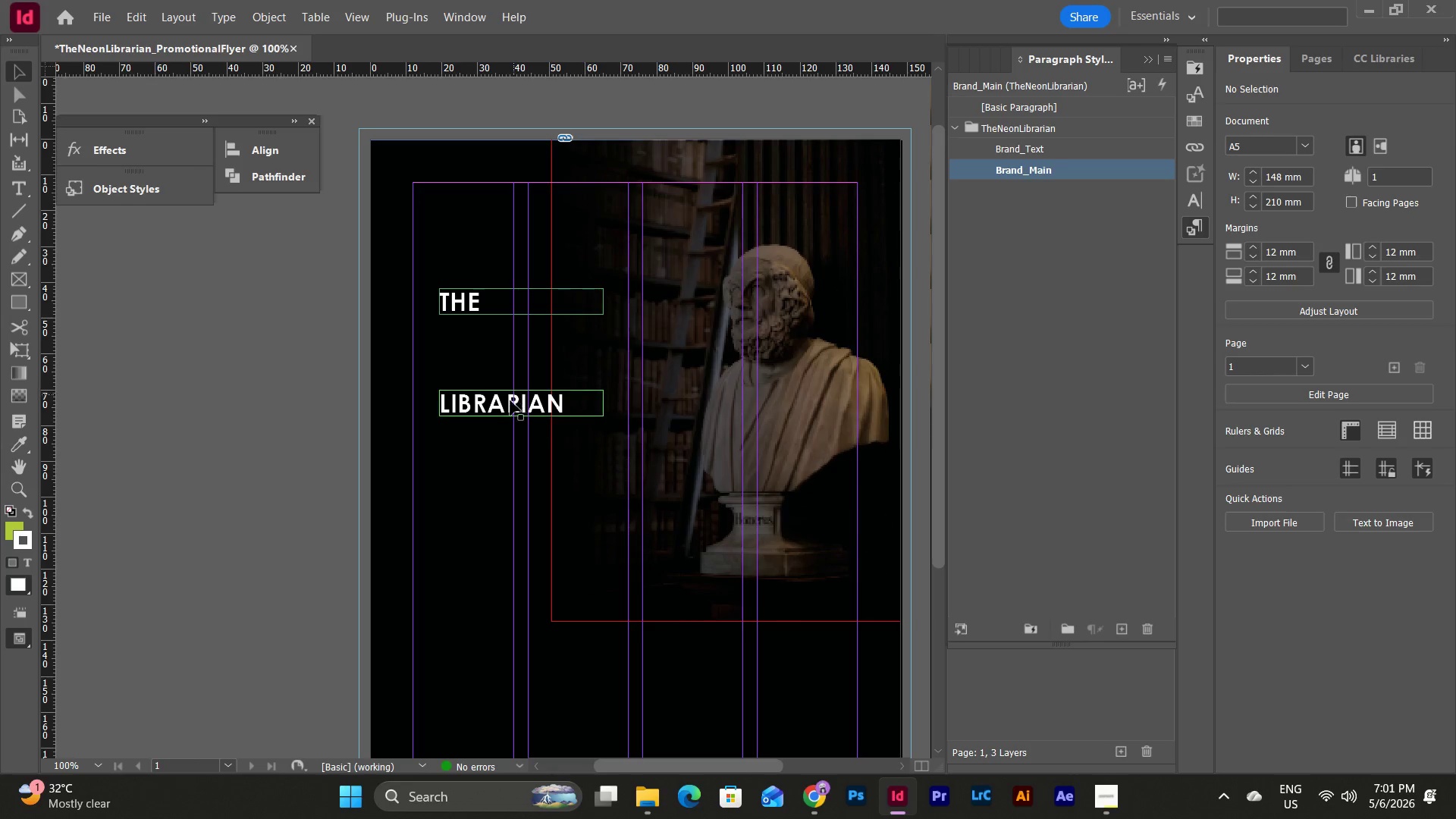 
left_click([509, 403])
 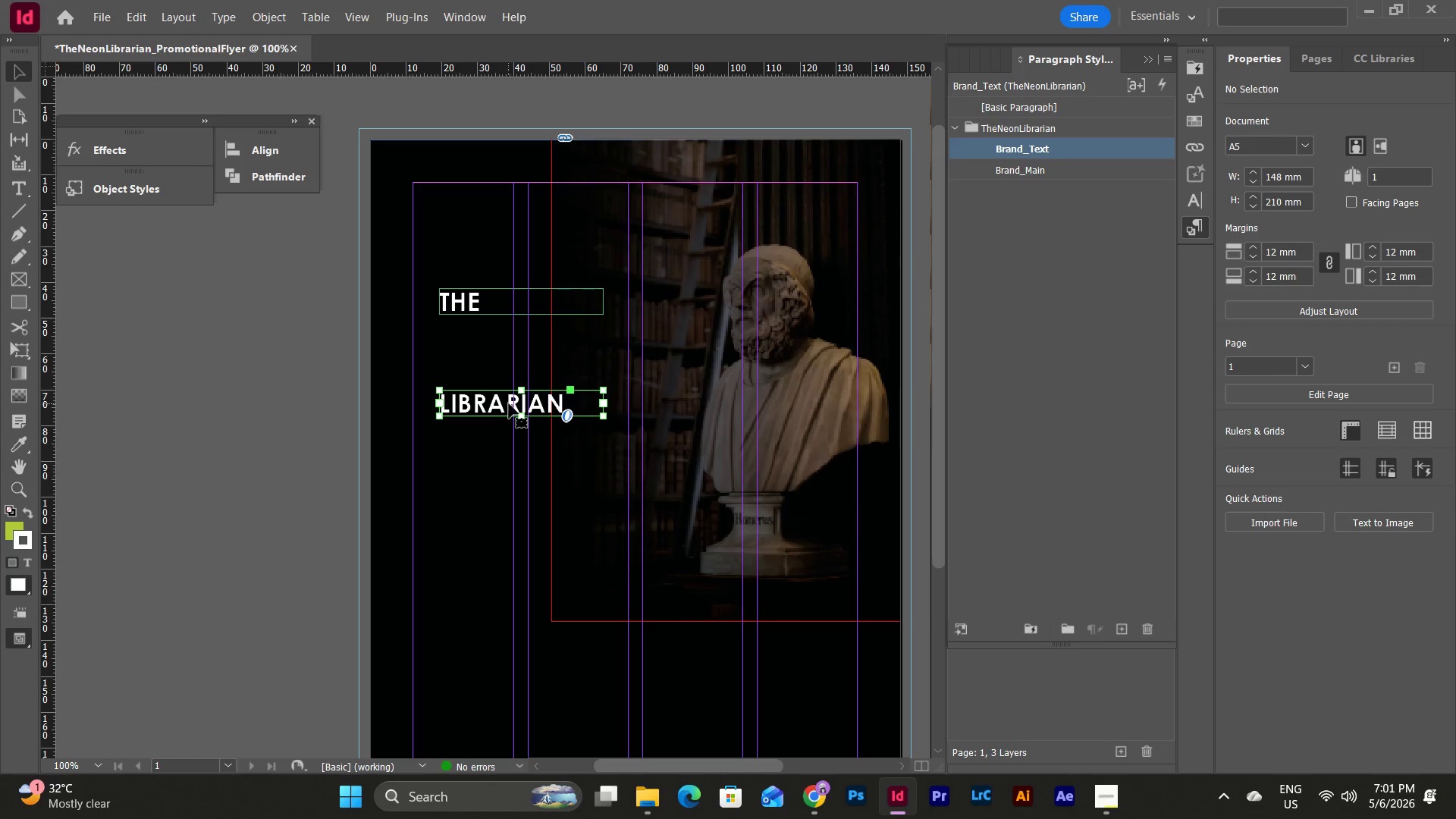 
key(Control+C)
 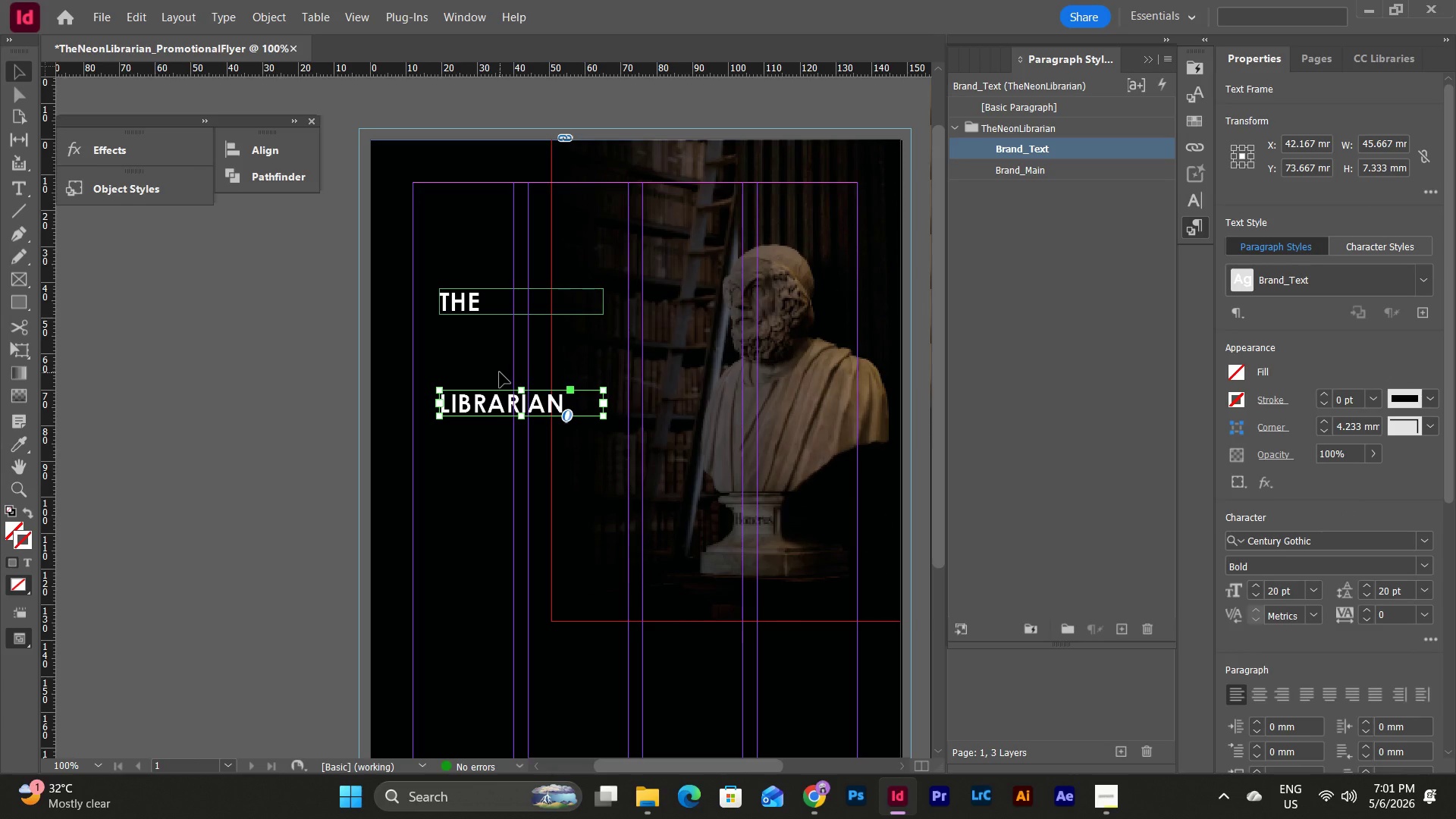 
left_click([488, 359])
 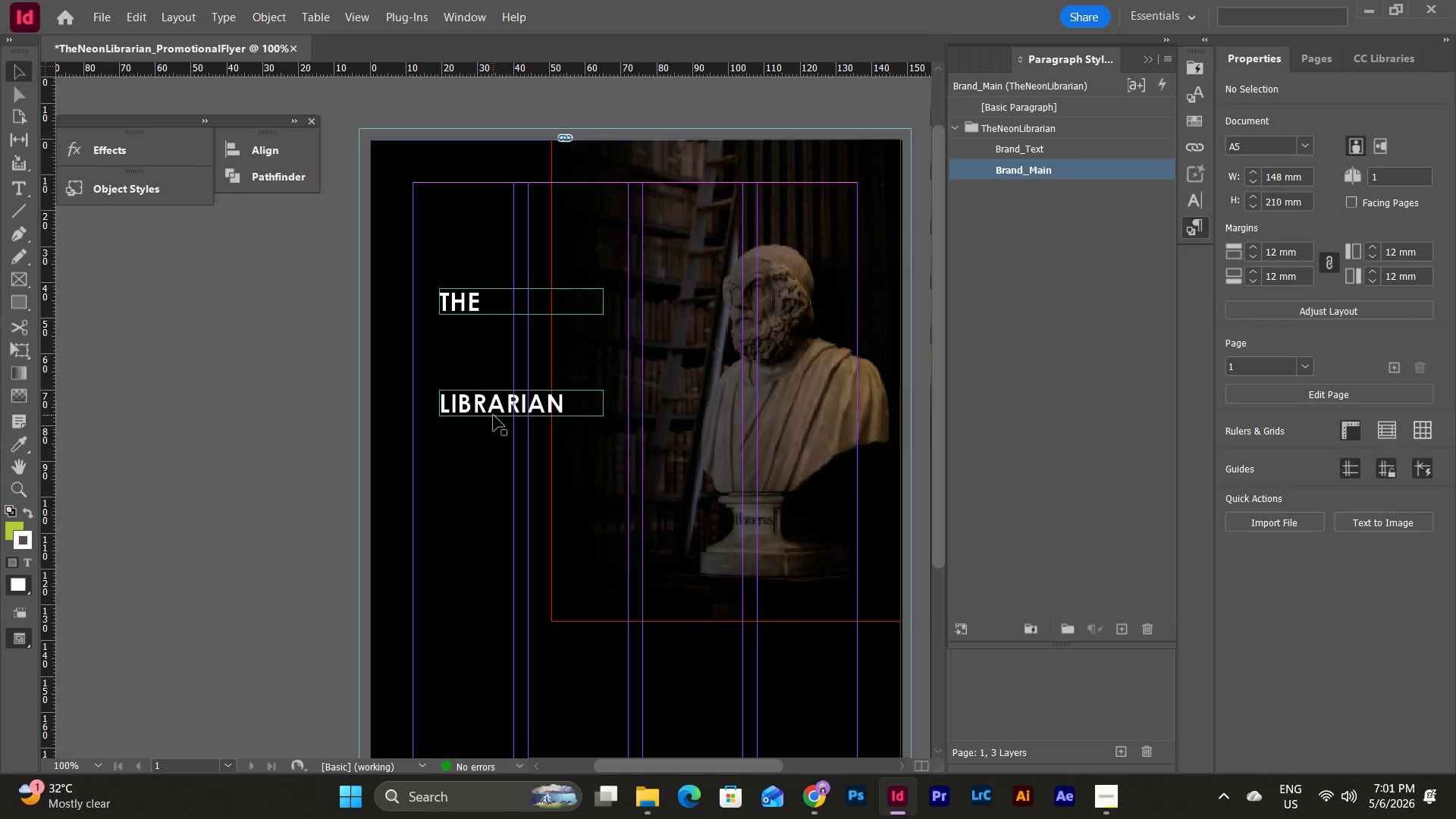 
left_click([494, 416])
 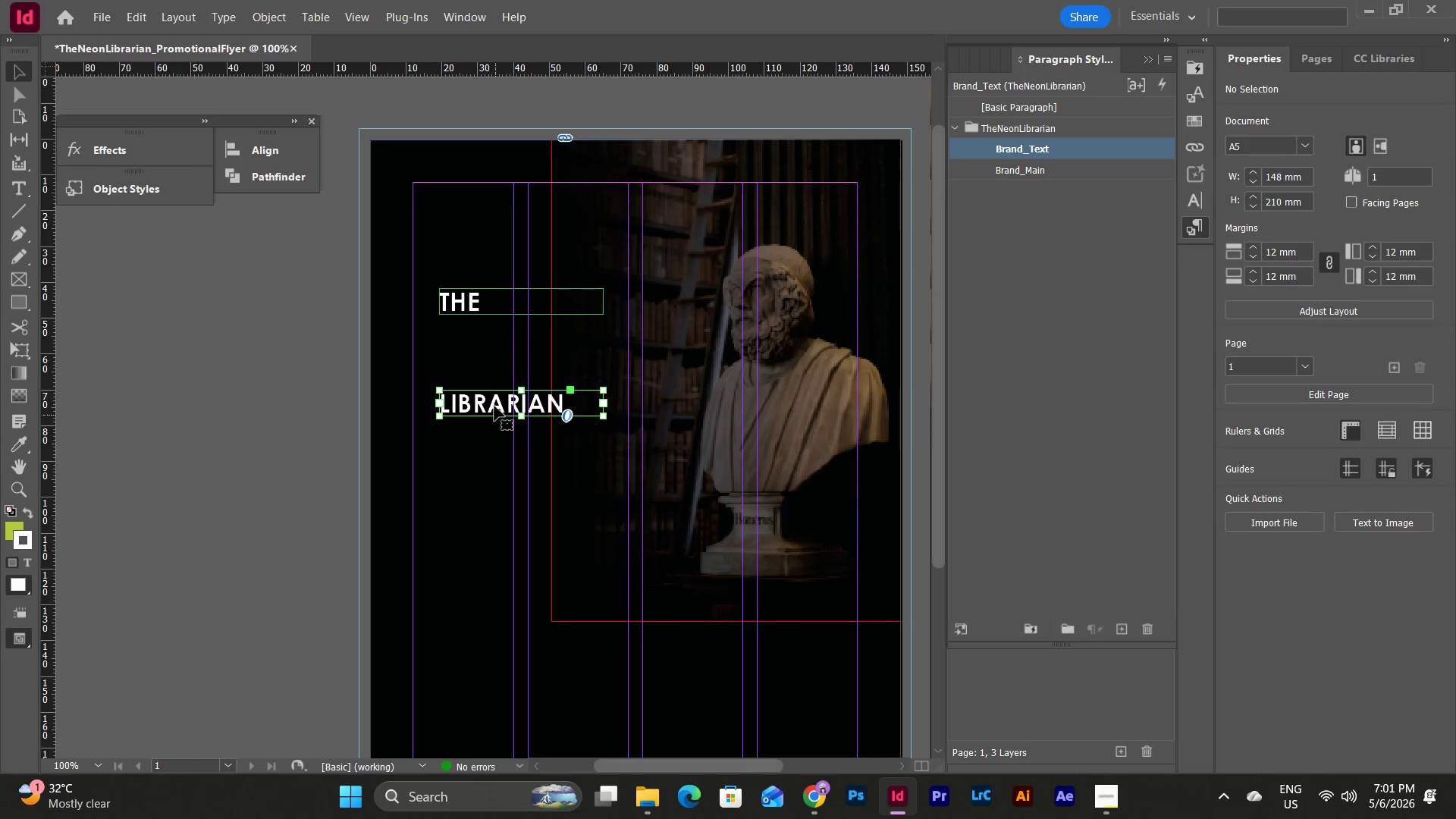 
key(Control+C)
 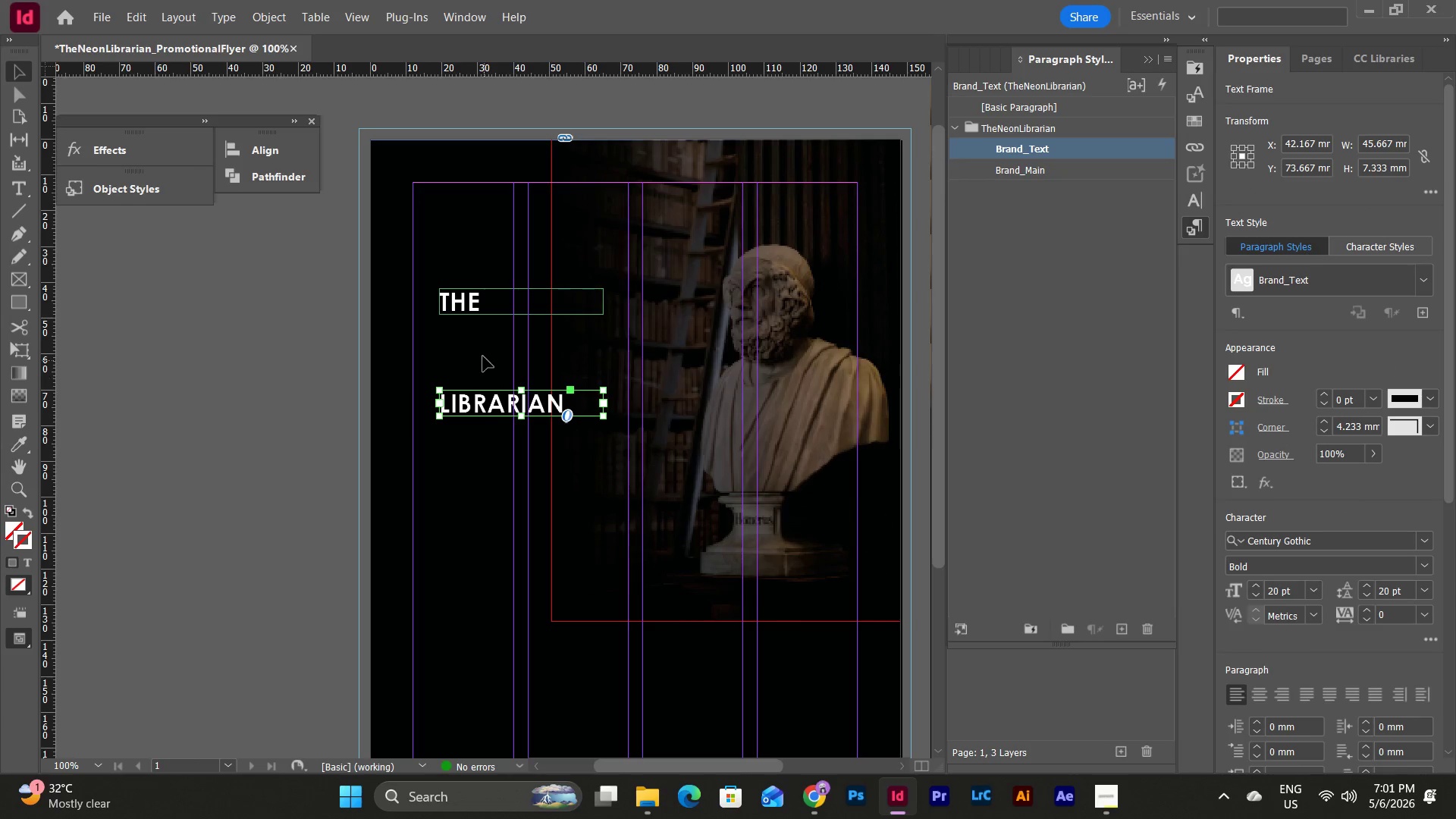 
left_click([483, 356])
 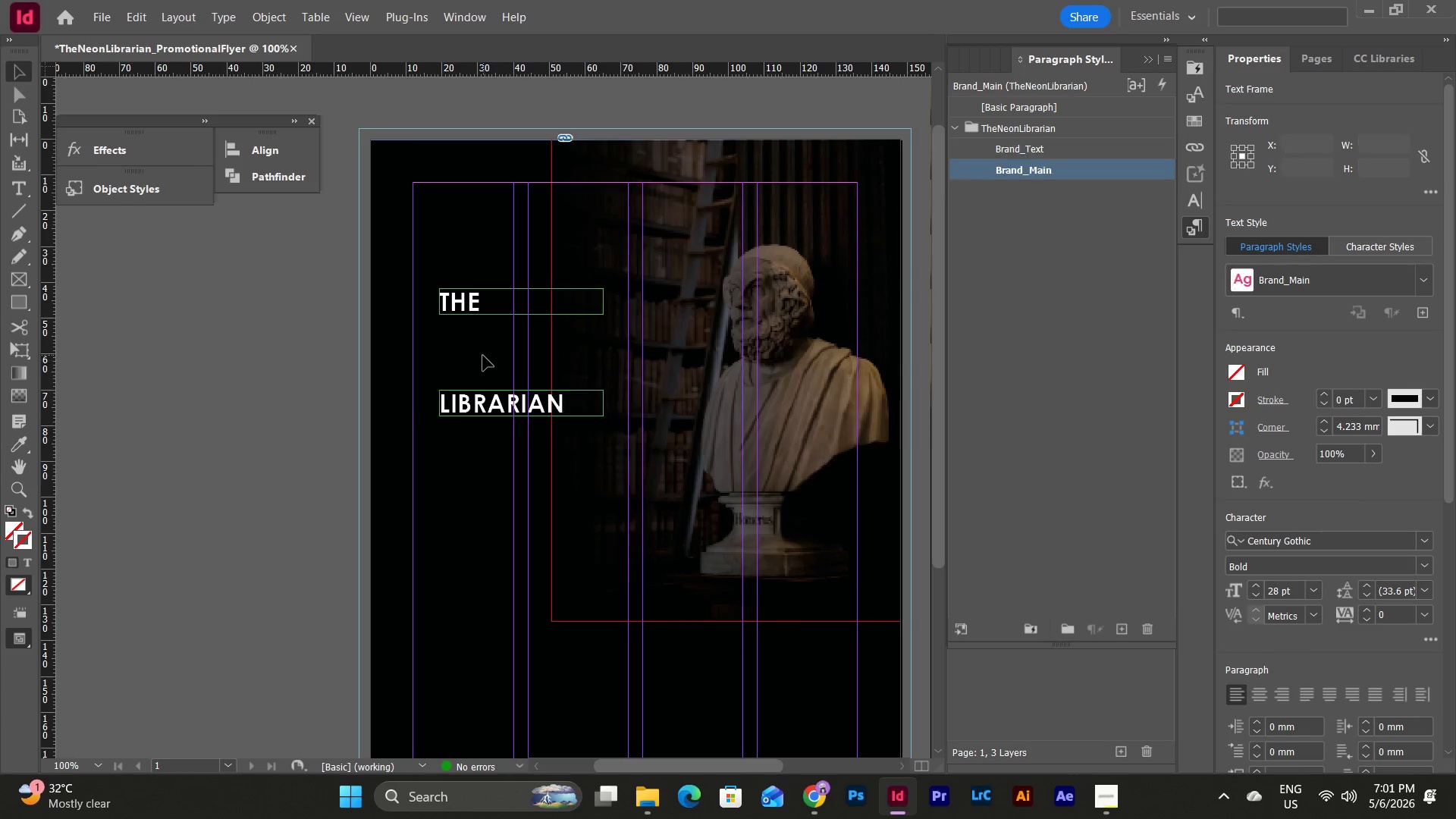 
key(Control+V)
 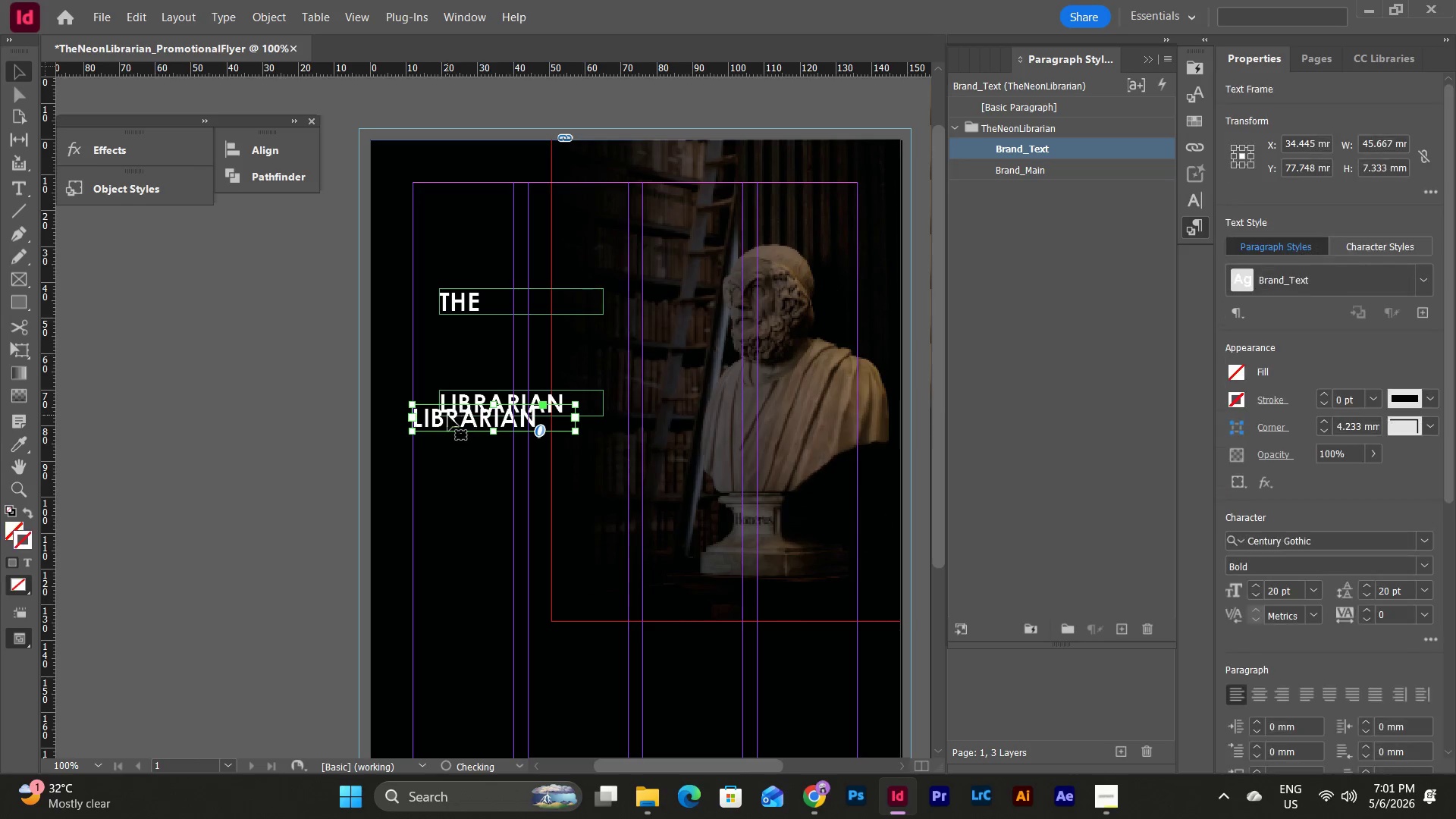 
left_click_drag(start_coordinate=[447, 416], to_coordinate=[475, 344])
 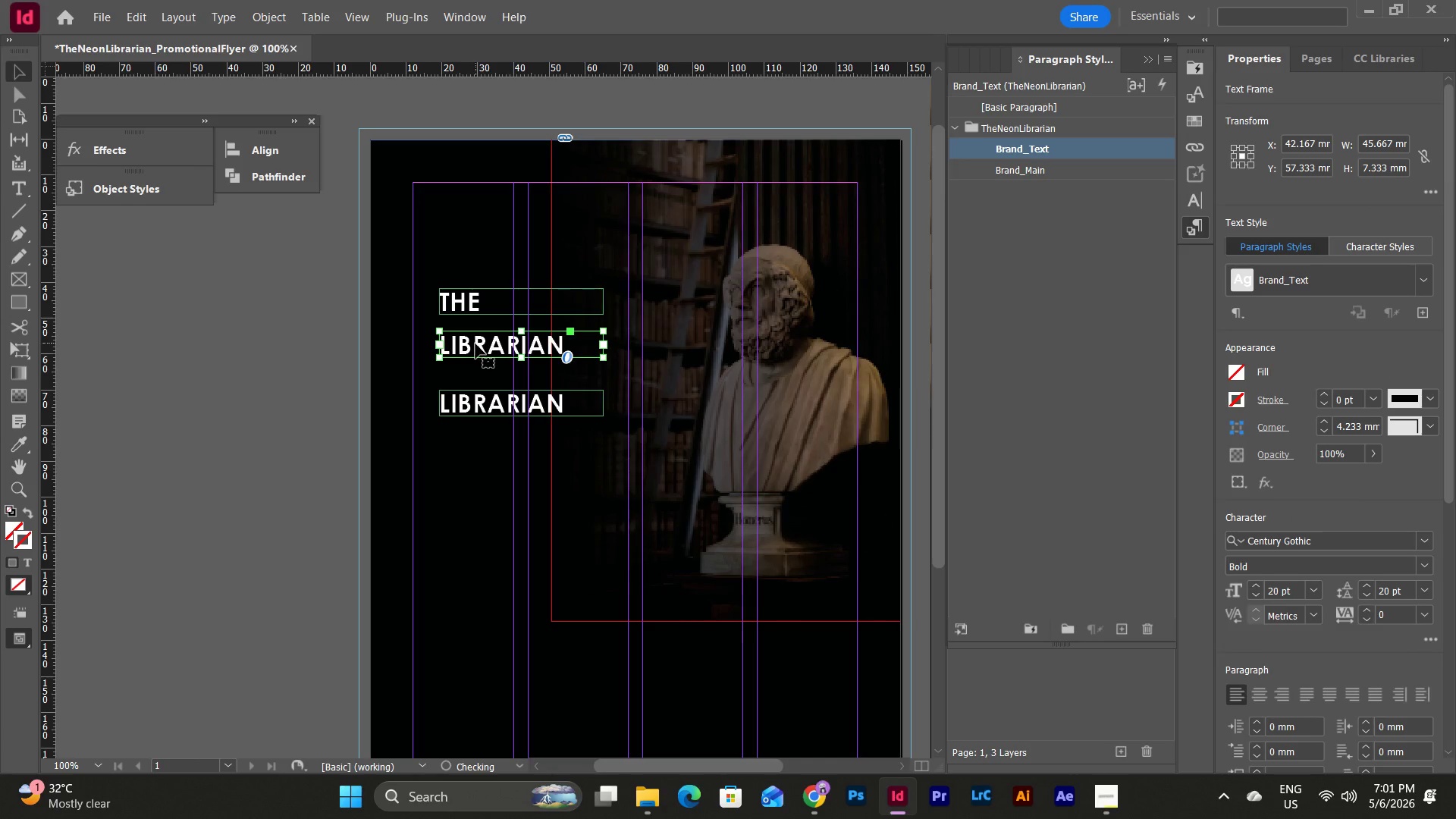 
double_click([475, 344])
 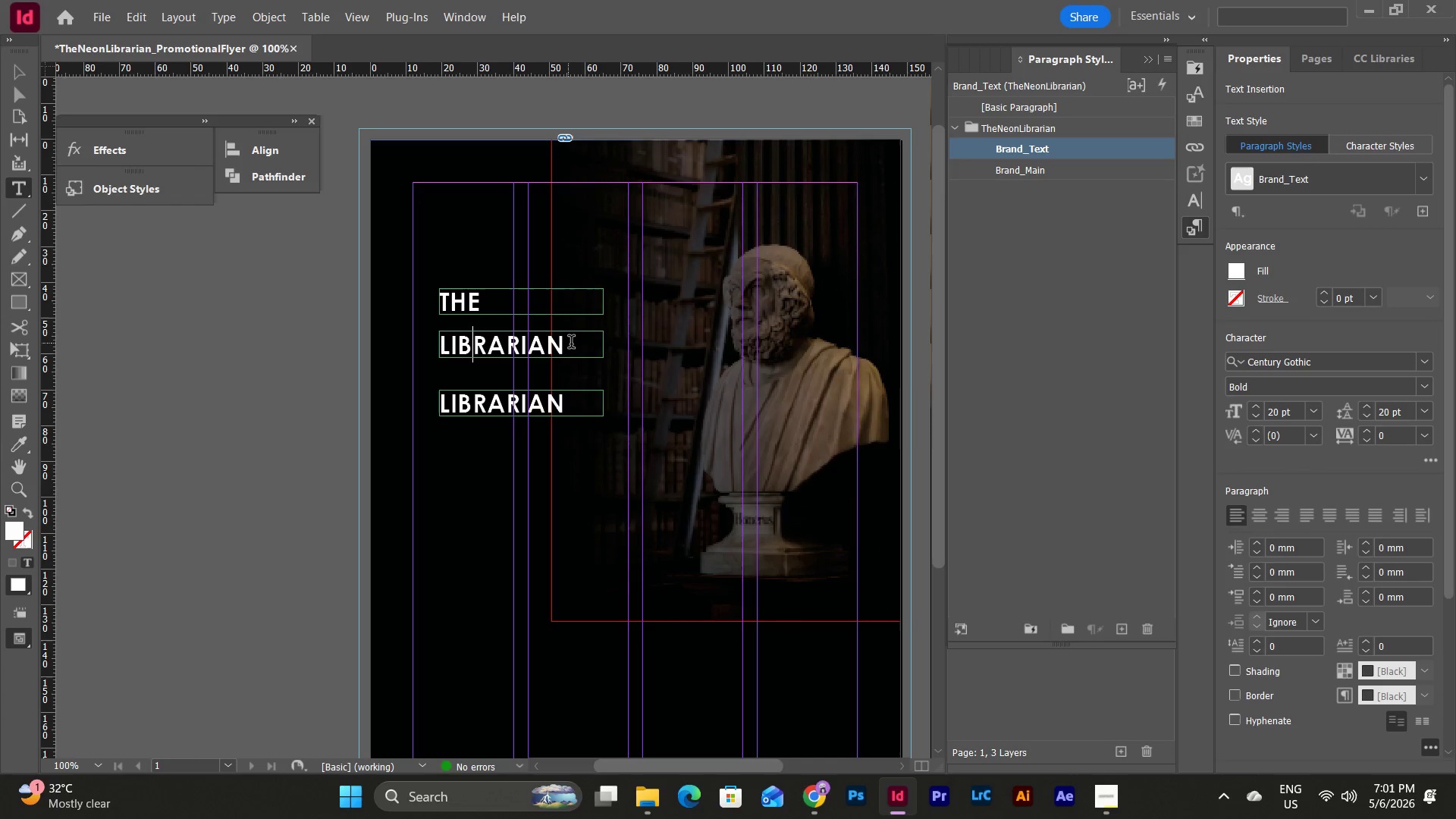 
left_click_drag(start_coordinate=[571, 344], to_coordinate=[448, 340])
 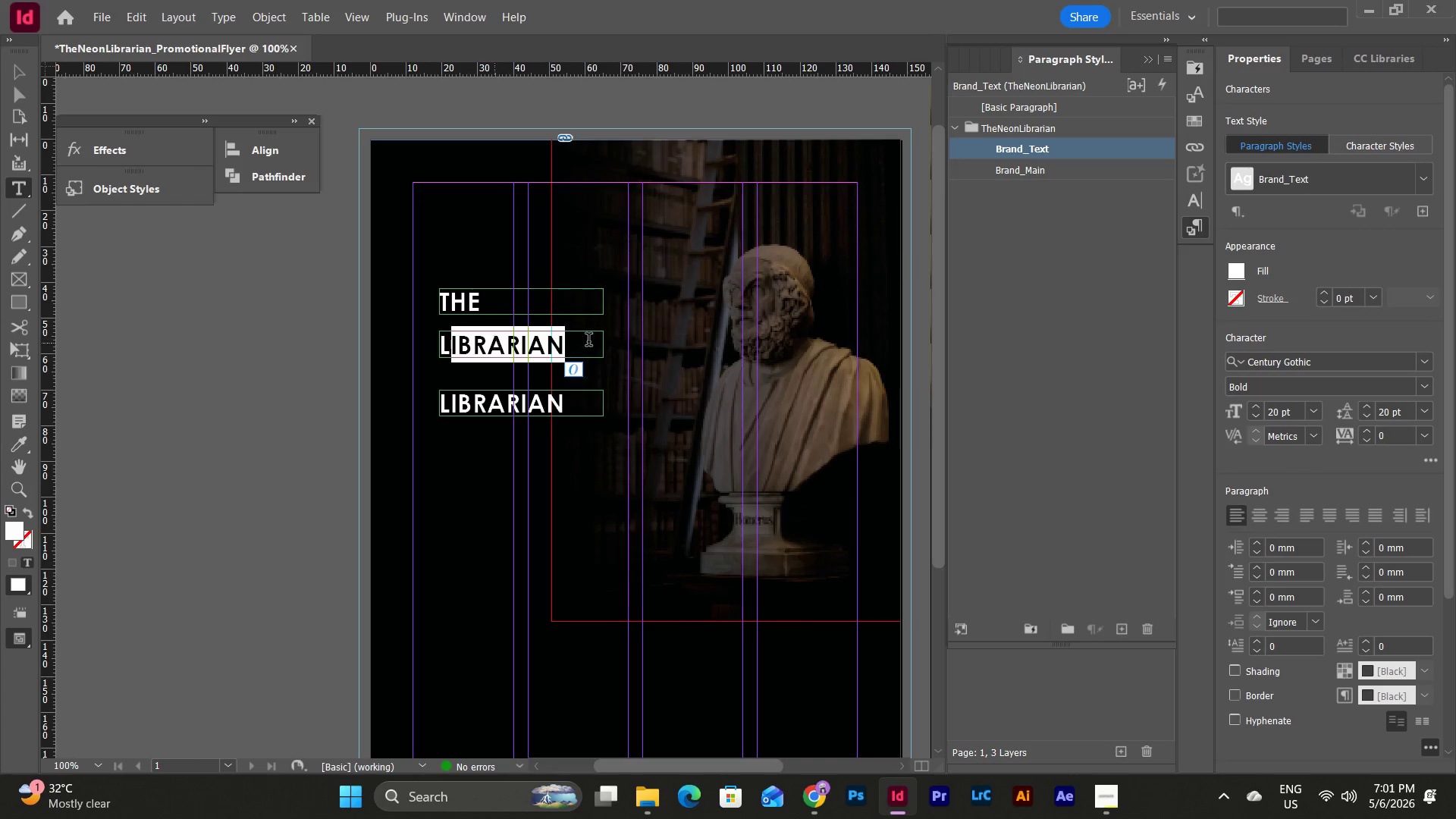 
left_click([590, 340])
 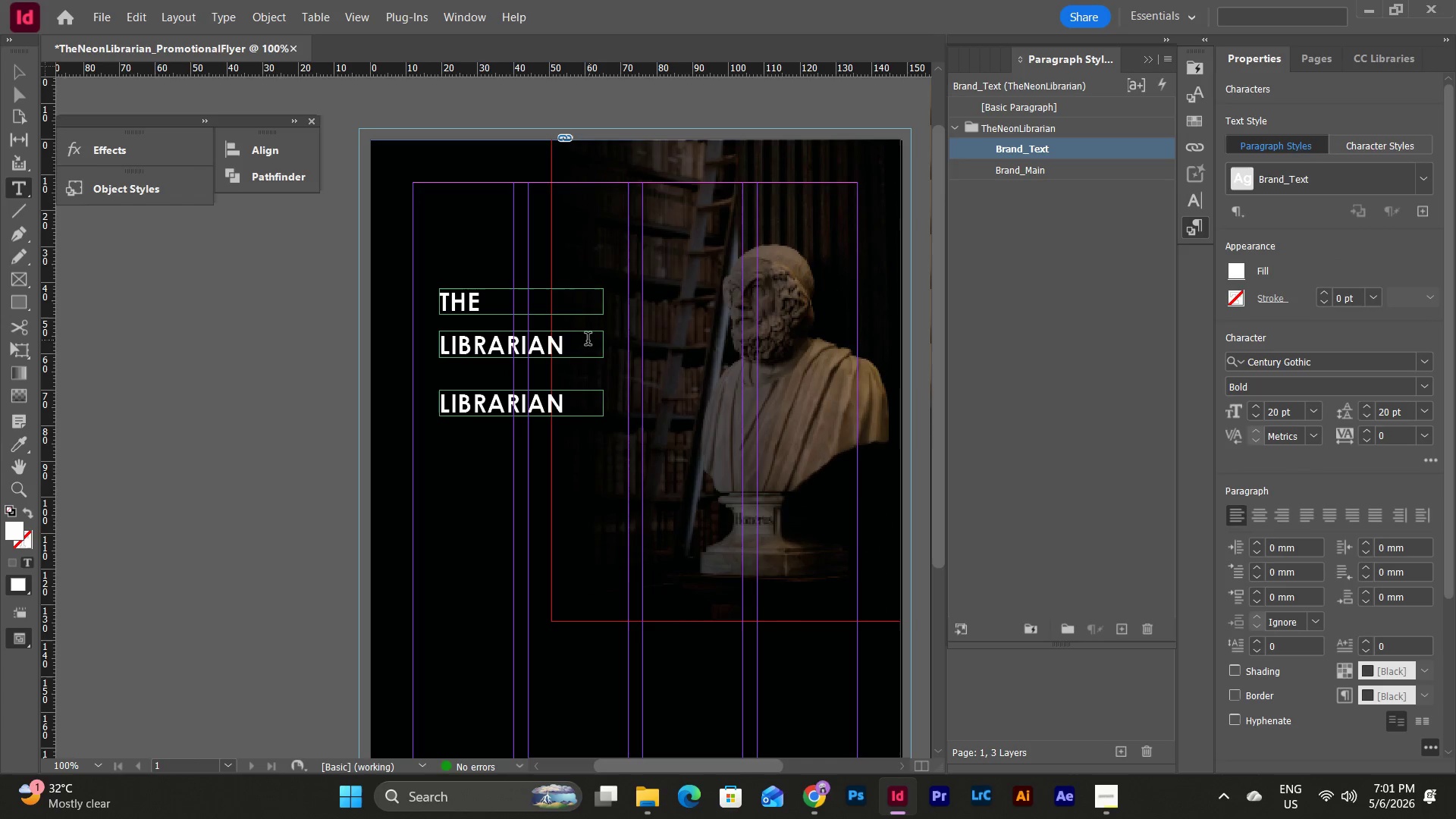 
left_click_drag(start_coordinate=[588, 340], to_coordinate=[366, 328])
 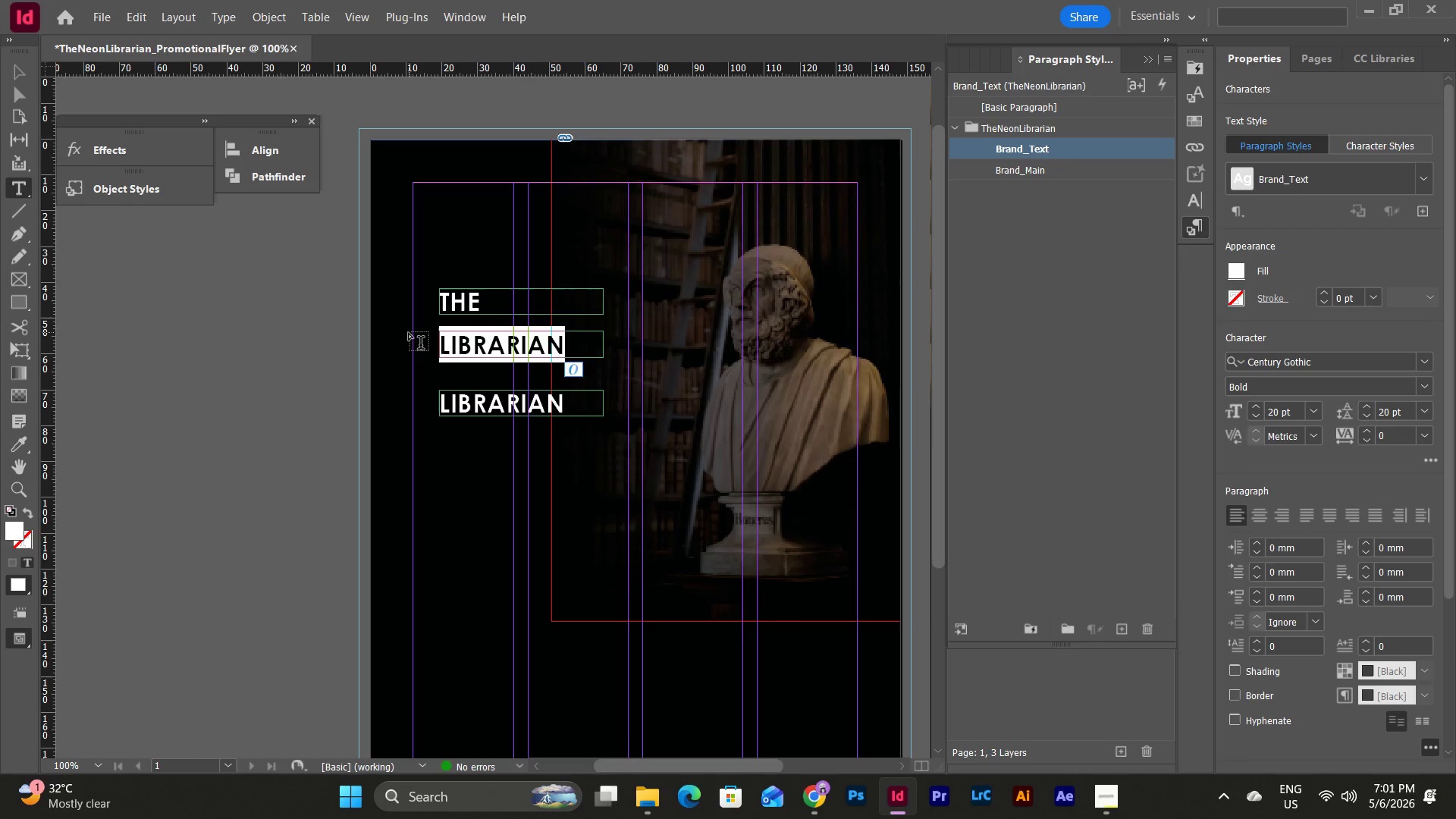 
type(NEON)
 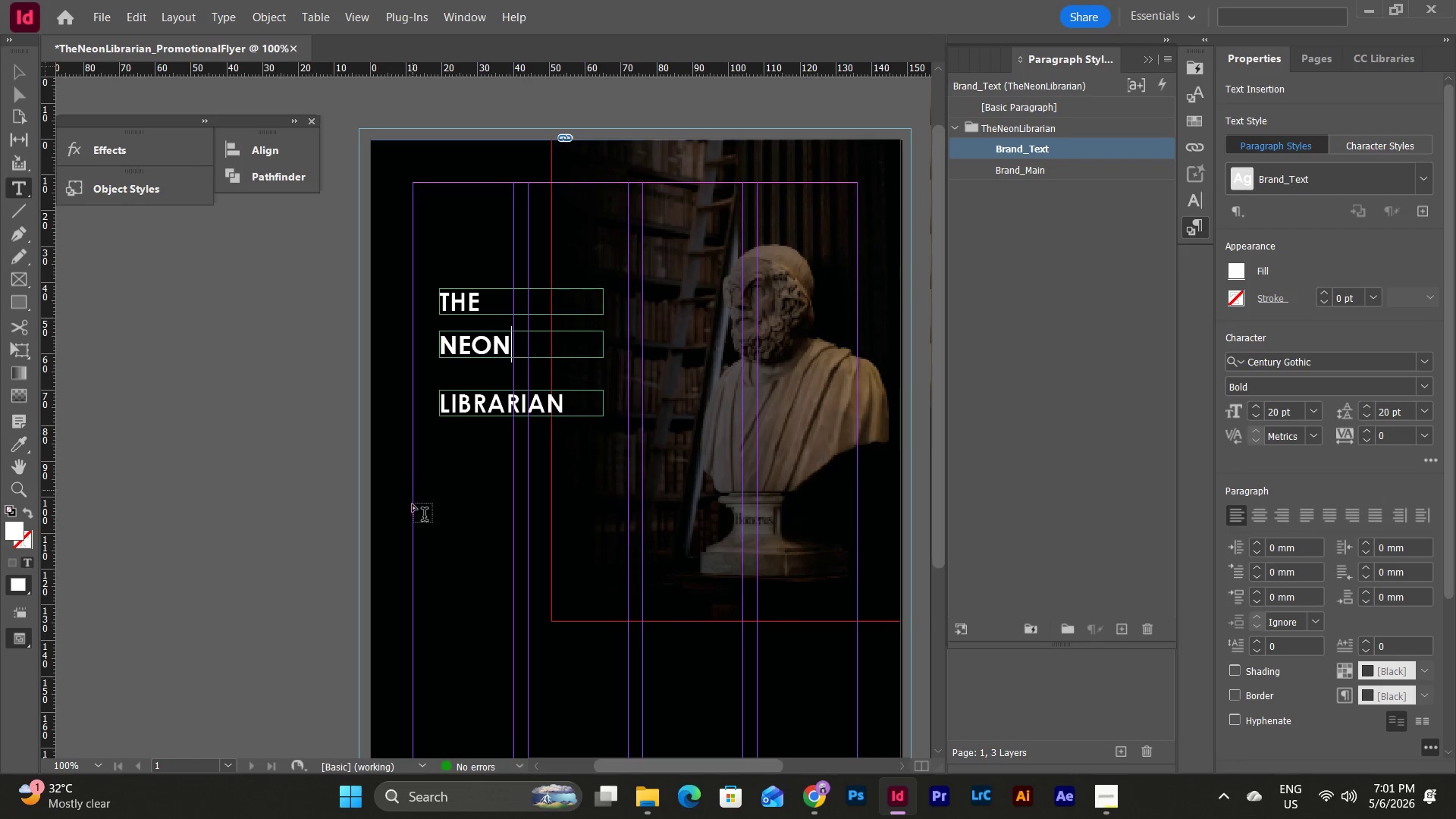 
key(Escape)
 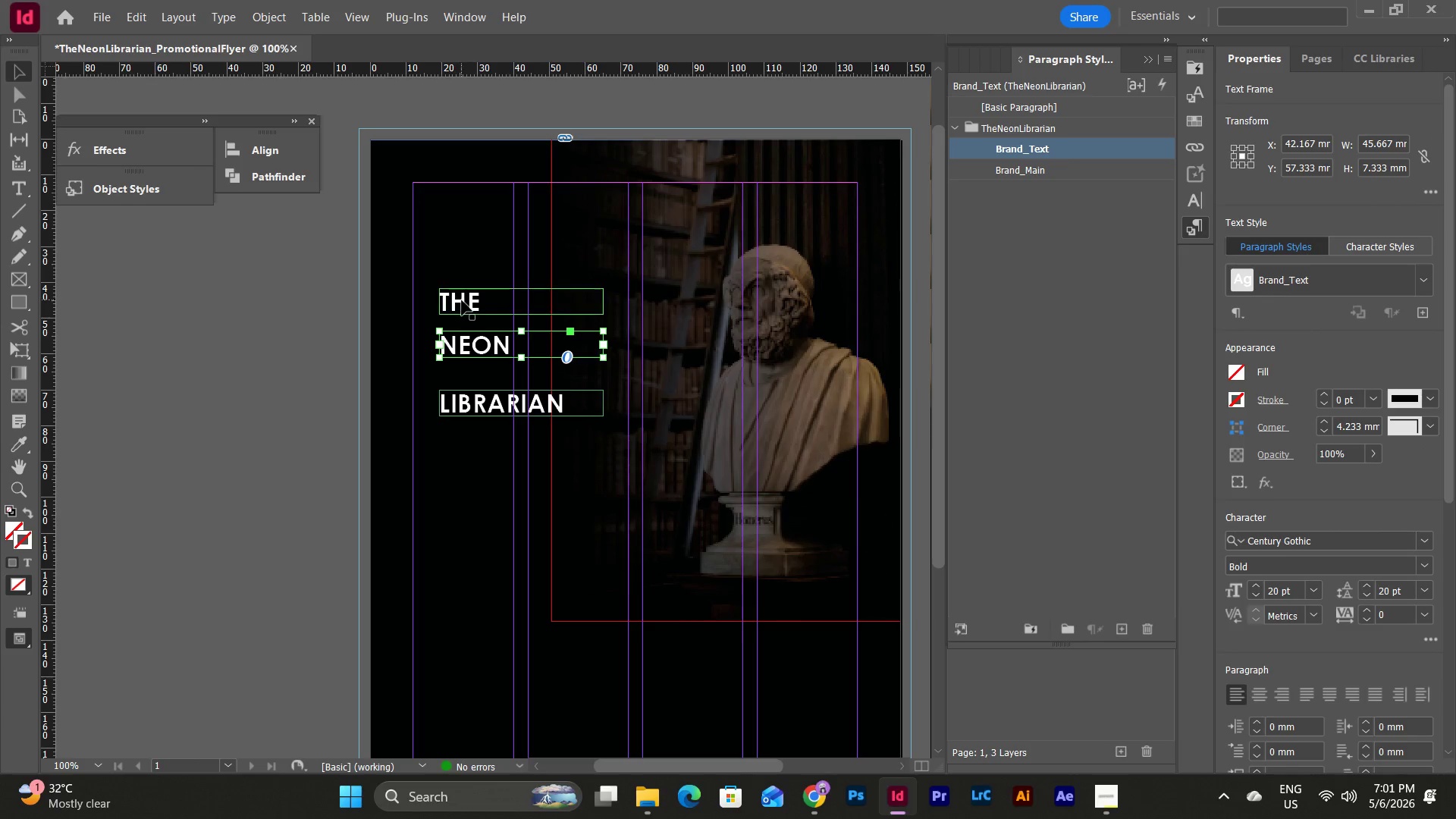 
key(V)
 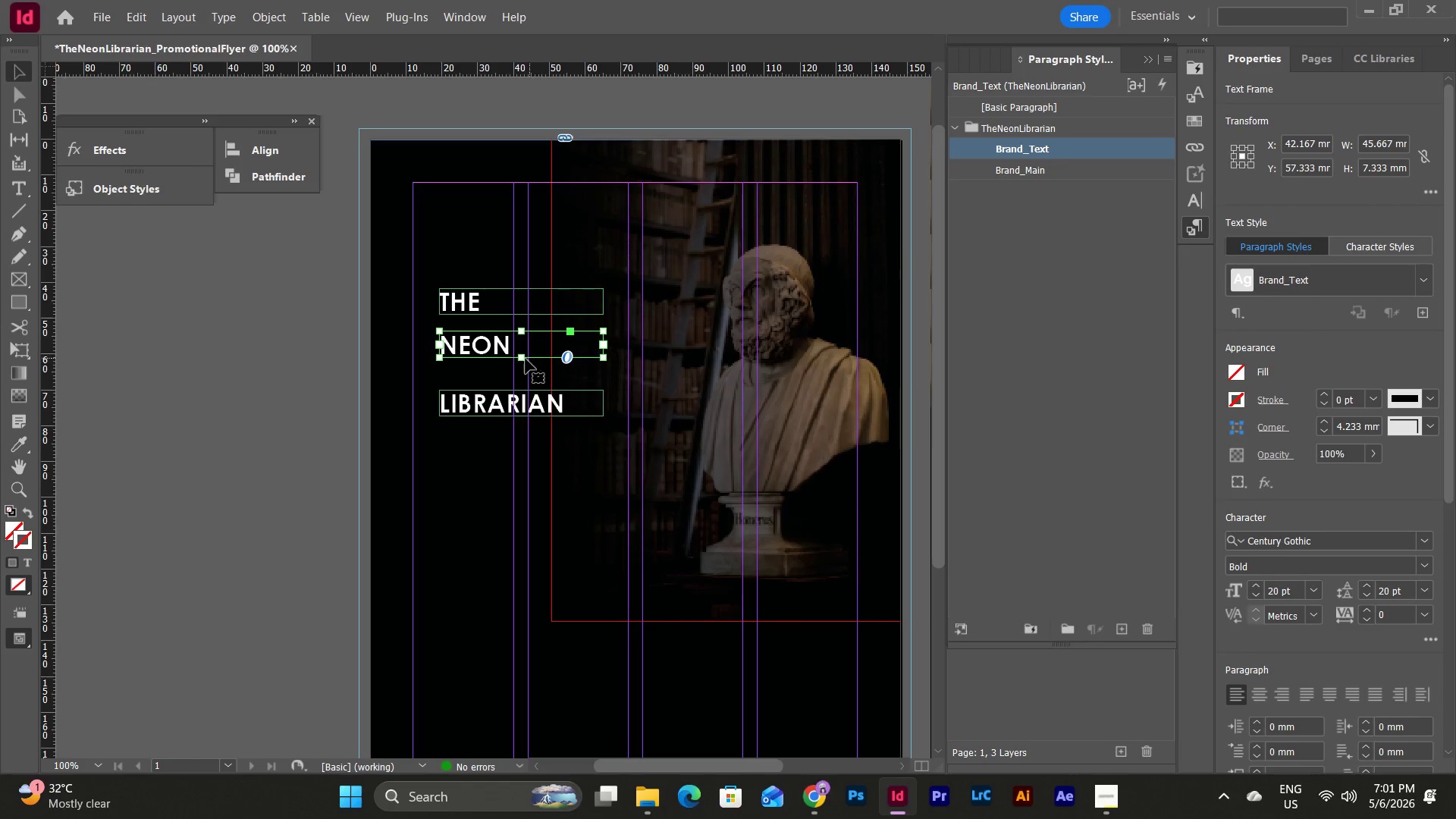 
left_click([510, 347])
 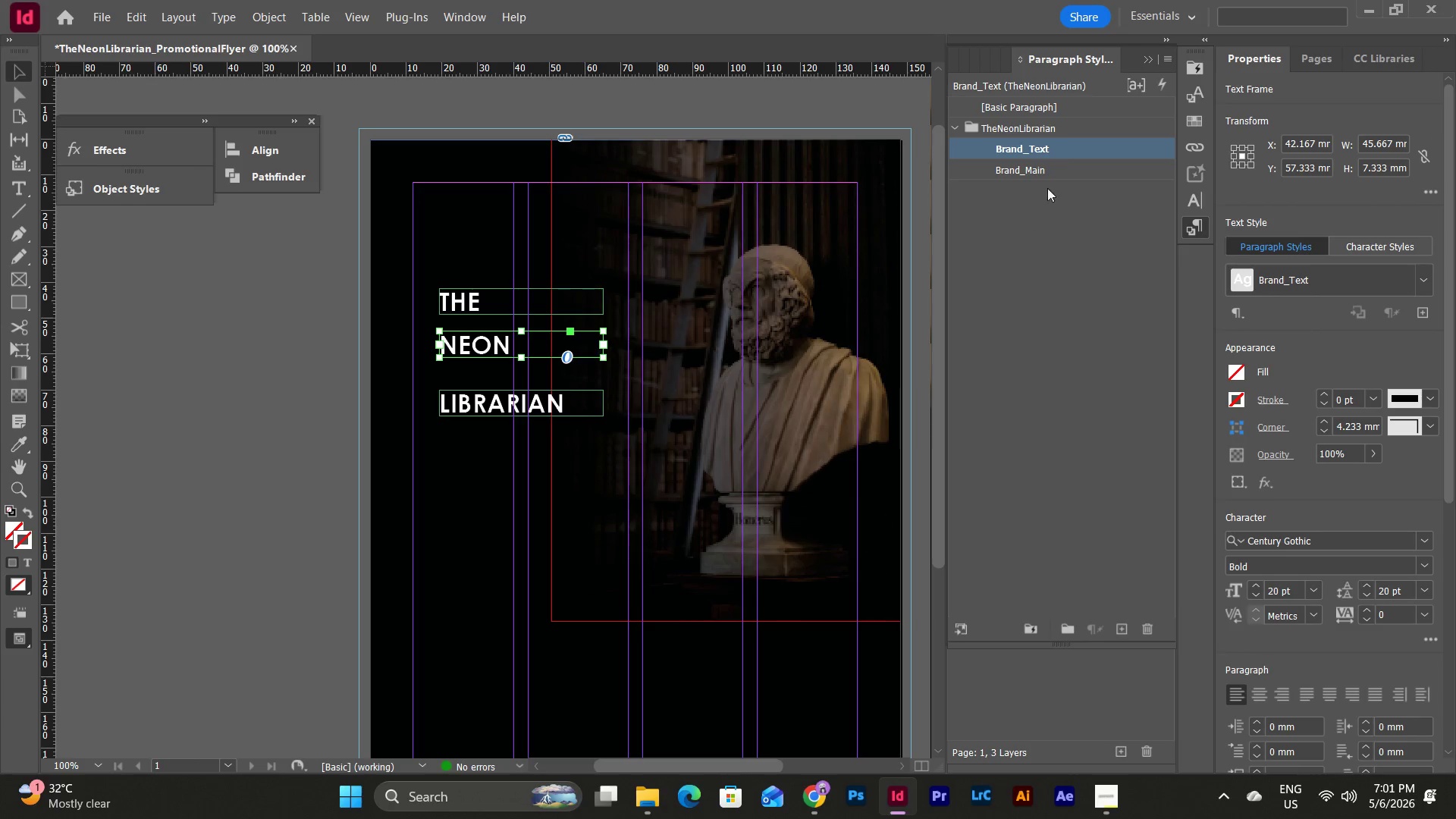 
left_click([1051, 171])
 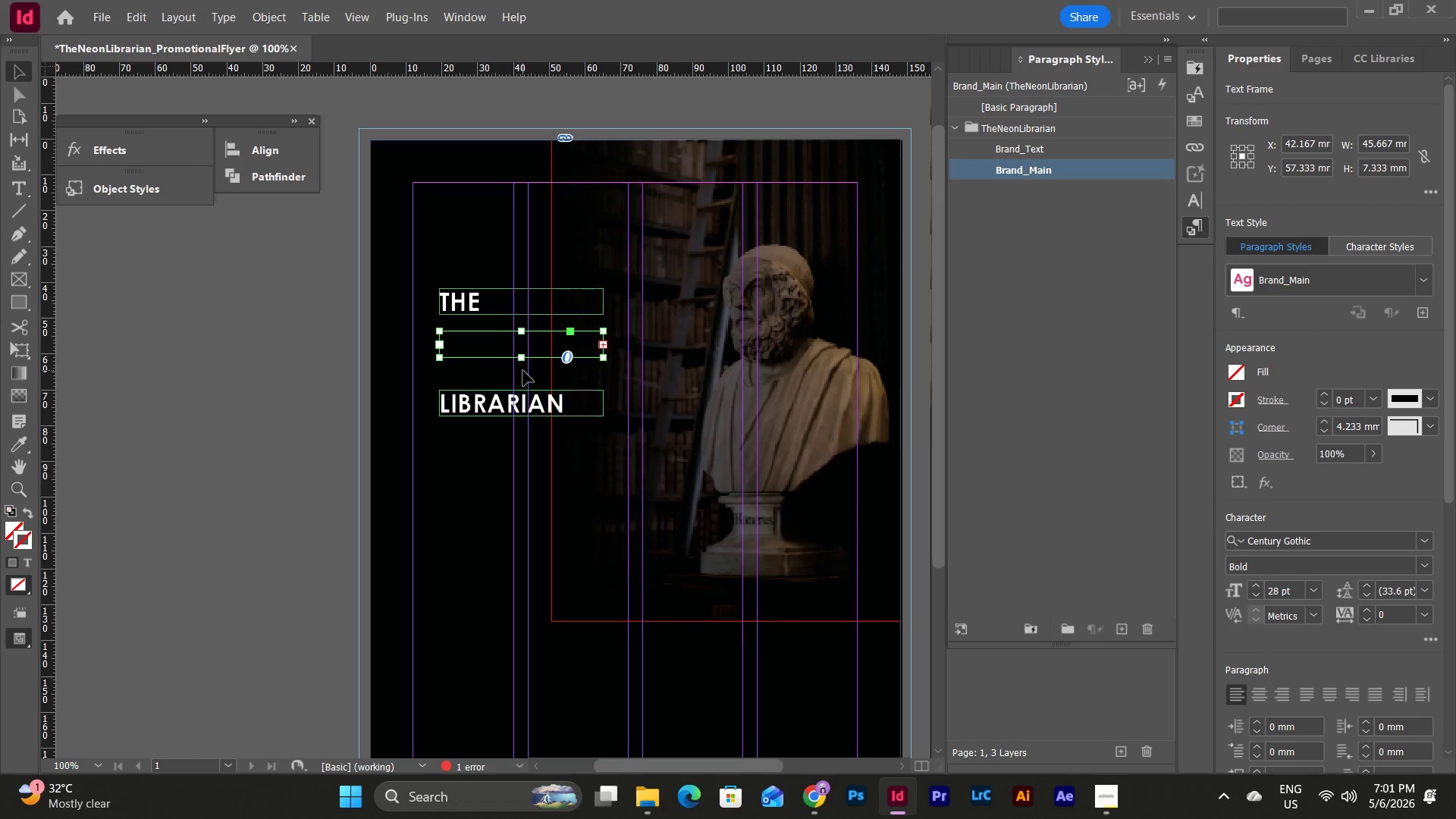 
left_click_drag(start_coordinate=[521, 356], to_coordinate=[521, 361])
 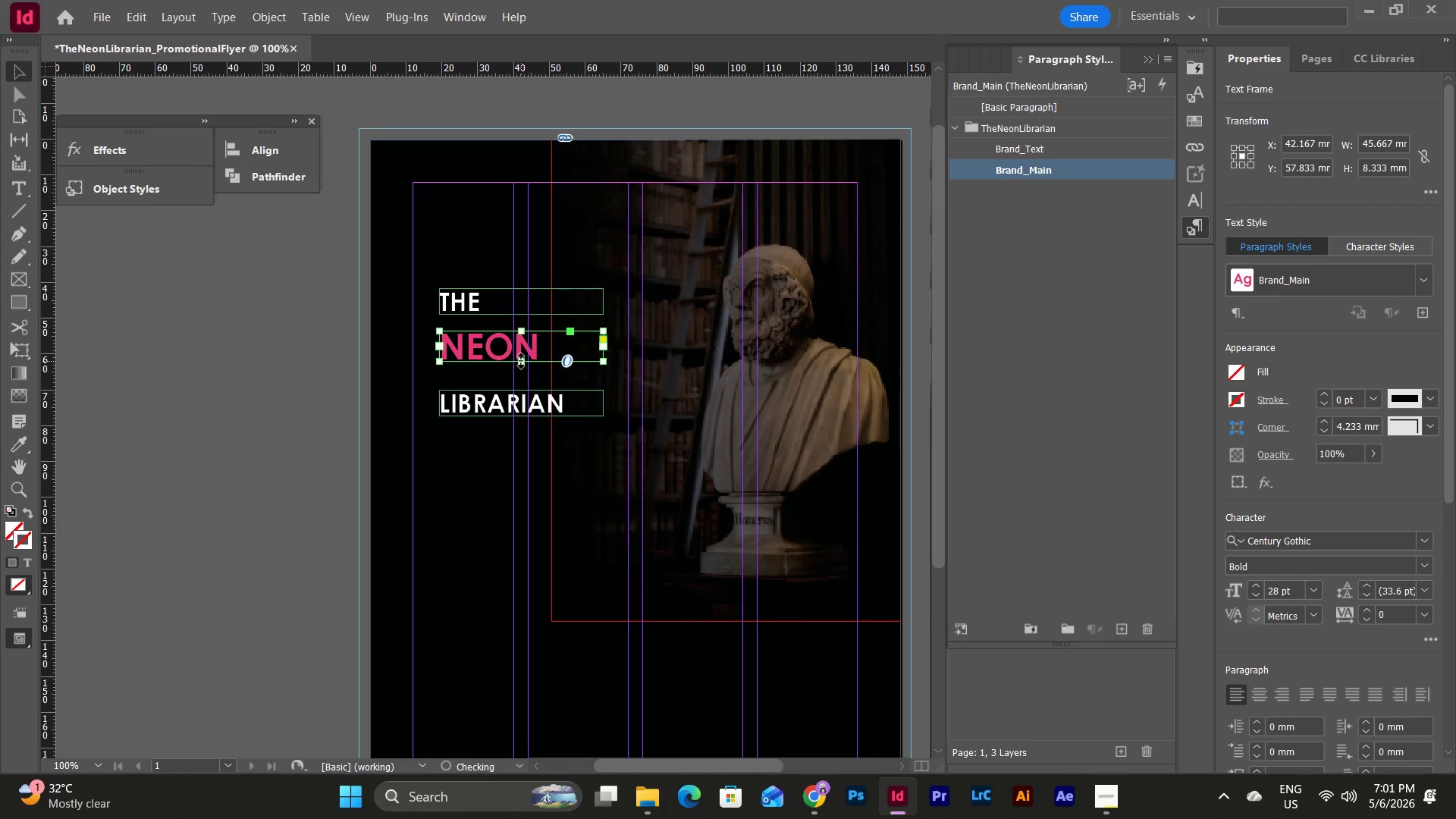 
left_click_drag(start_coordinate=[521, 361], to_coordinate=[522, 365])
 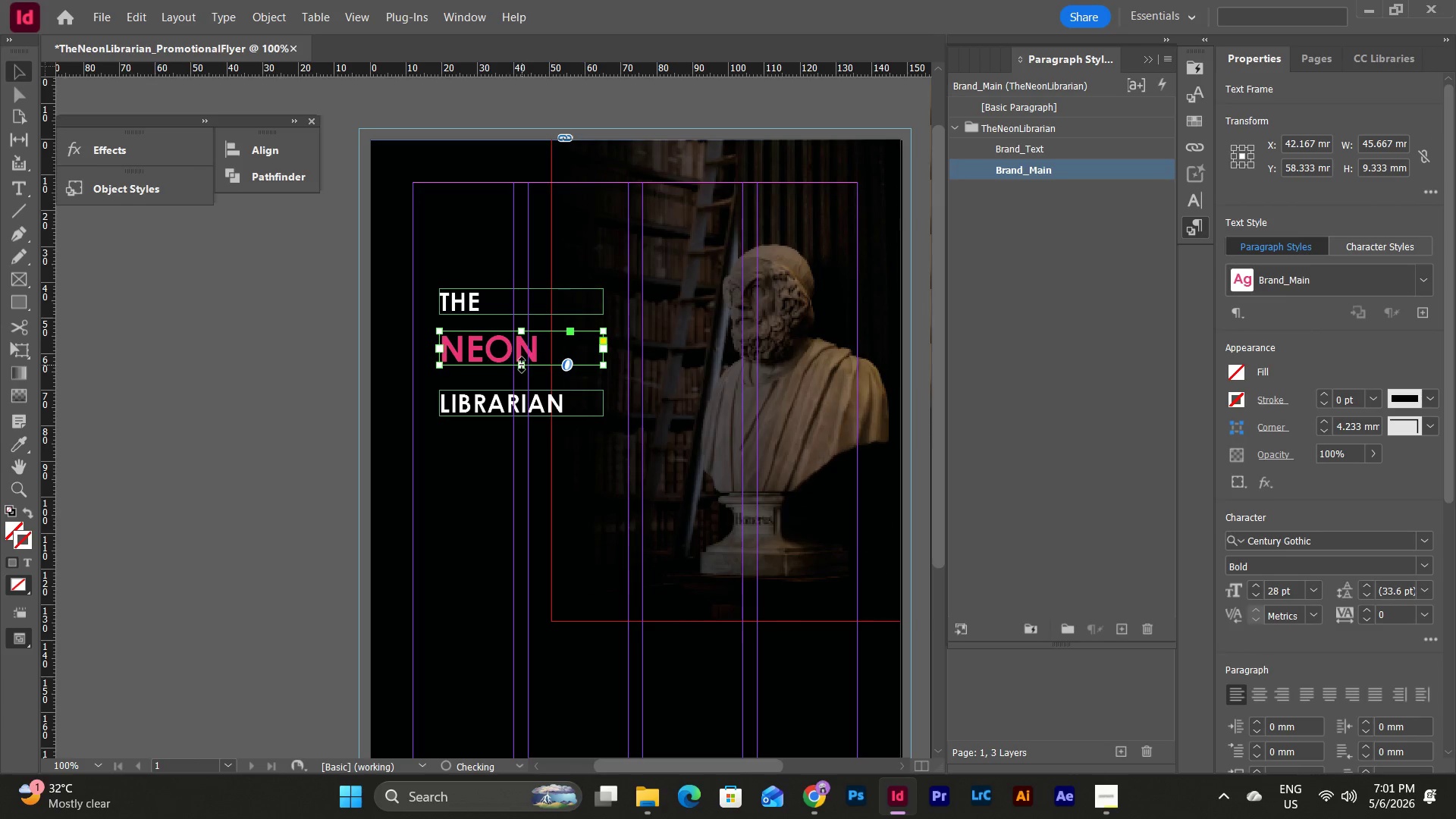 
left_click_drag(start_coordinate=[522, 365], to_coordinate=[524, 372])
 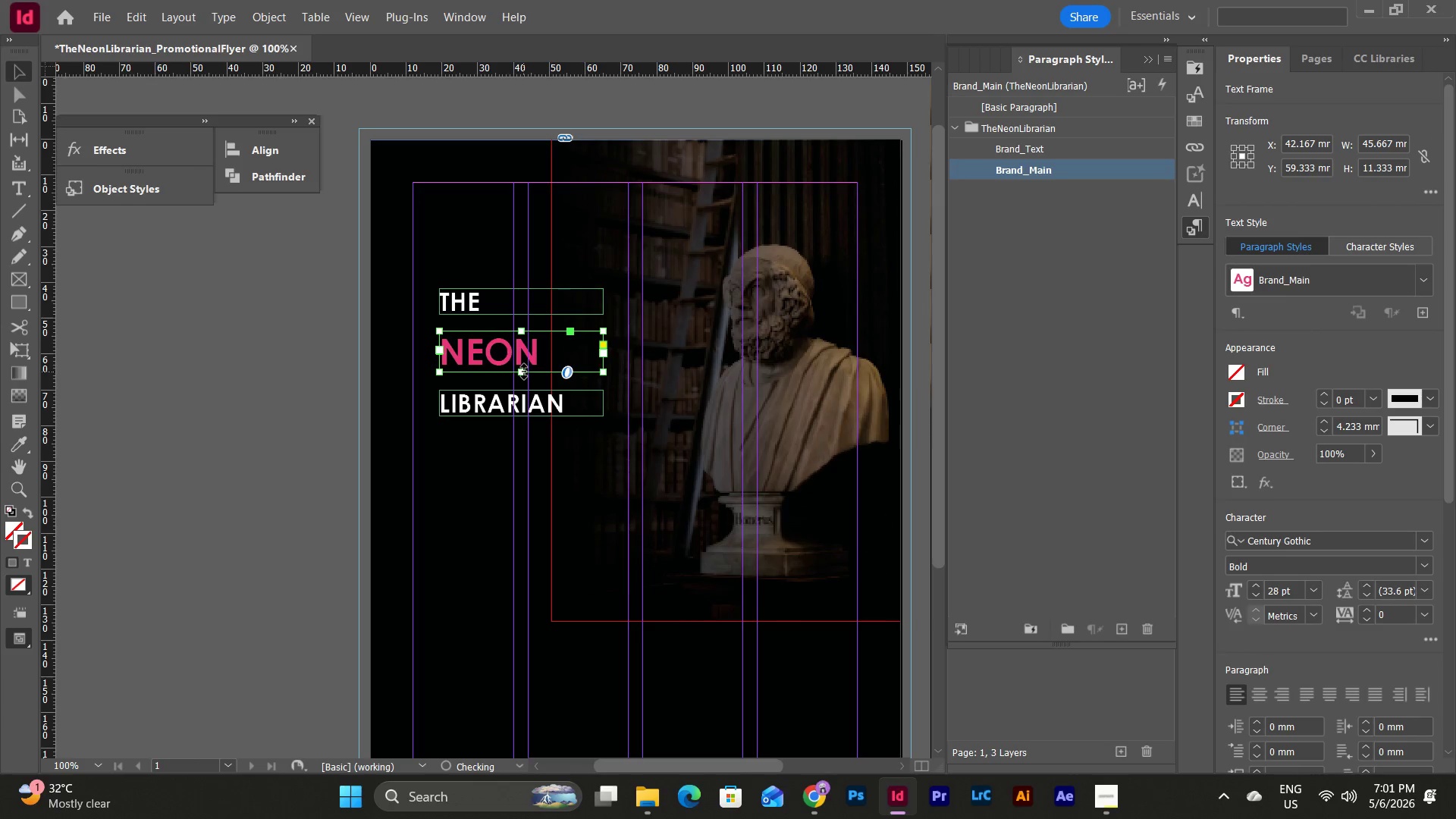 
left_click([524, 372])
 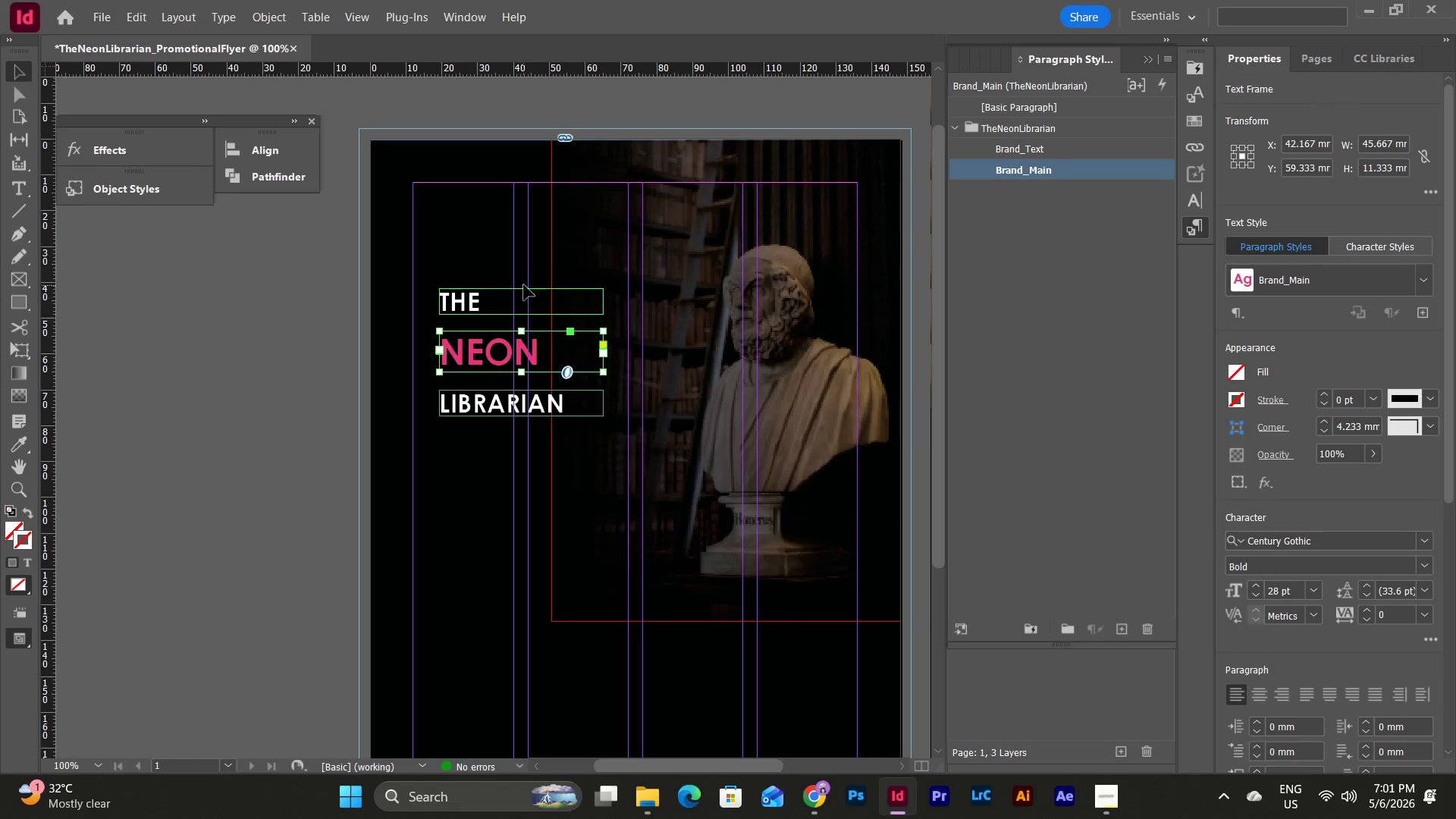 
key(Escape)
 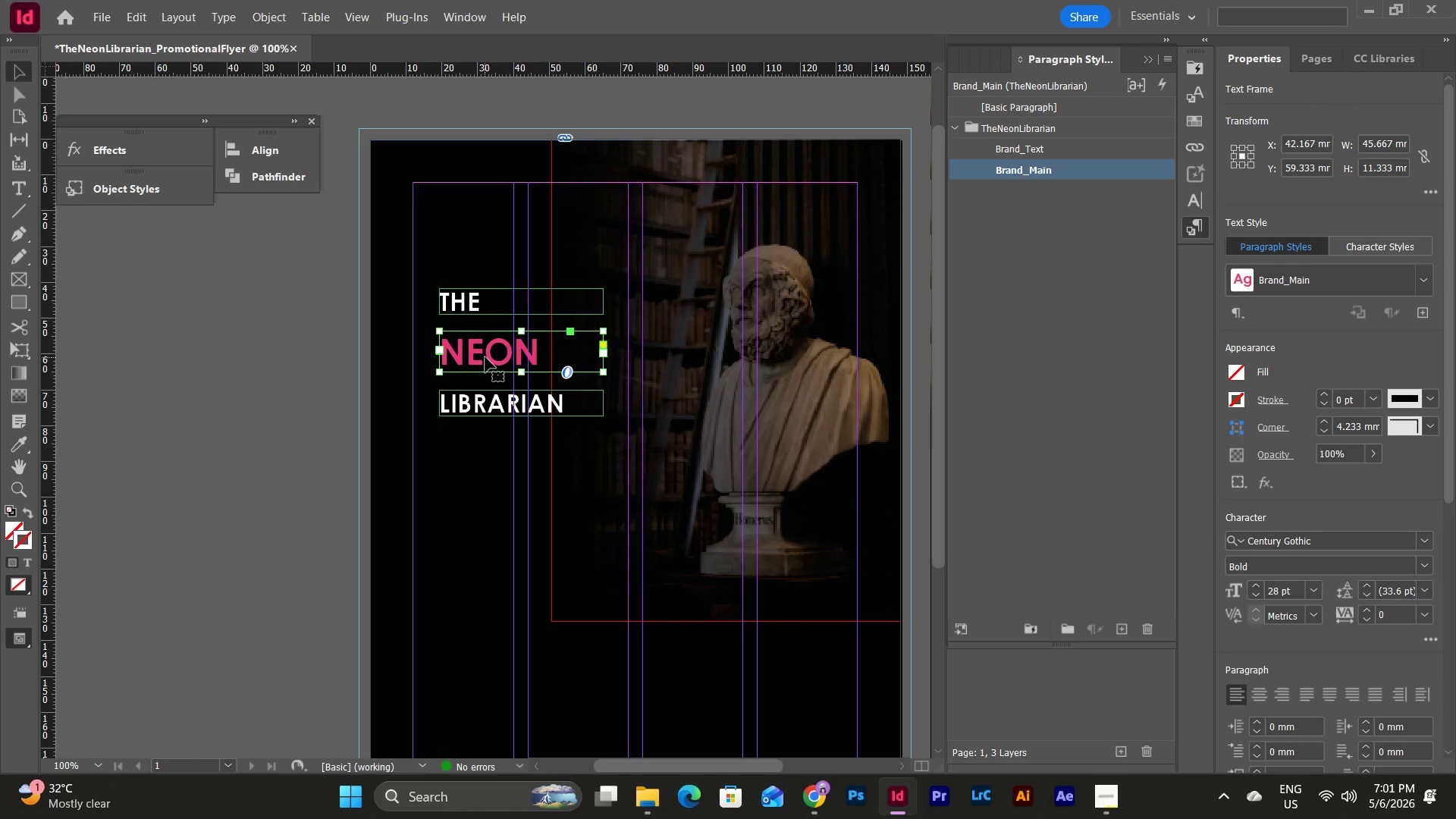 
left_click_drag(start_coordinate=[485, 357], to_coordinate=[488, 344])
 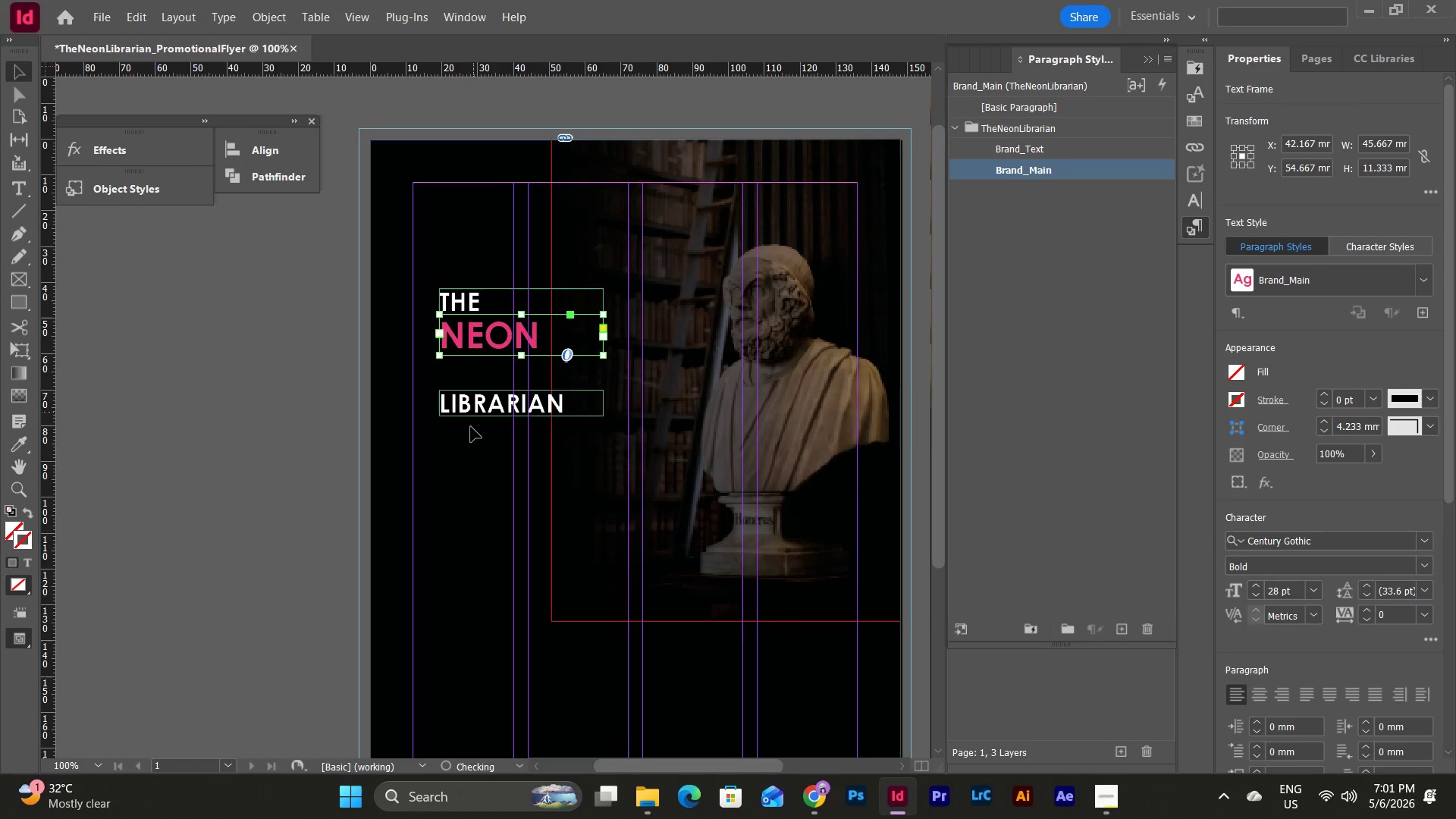 
left_click([467, 456])
 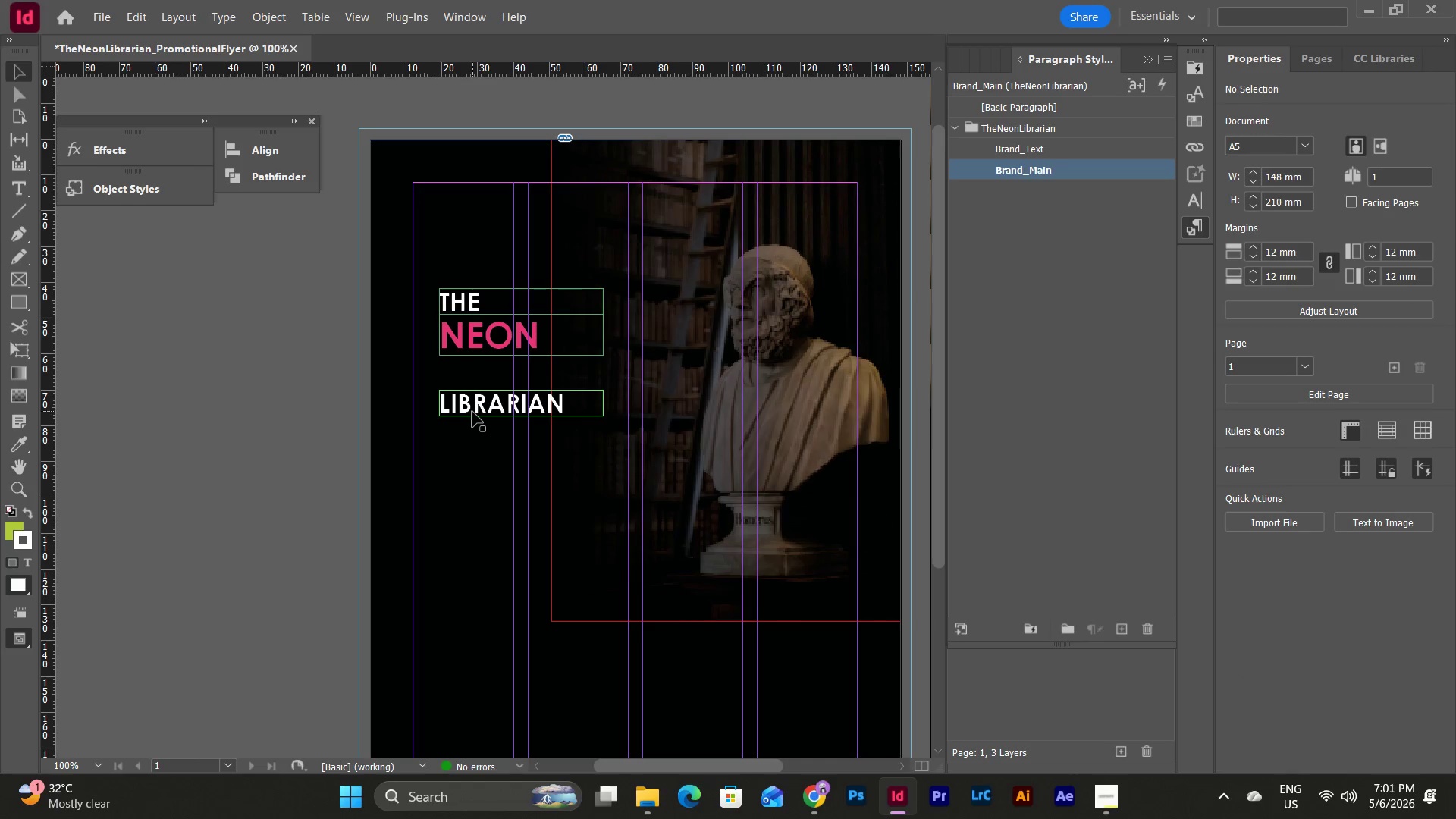 
left_click_drag(start_coordinate=[471, 407], to_coordinate=[474, 377])
 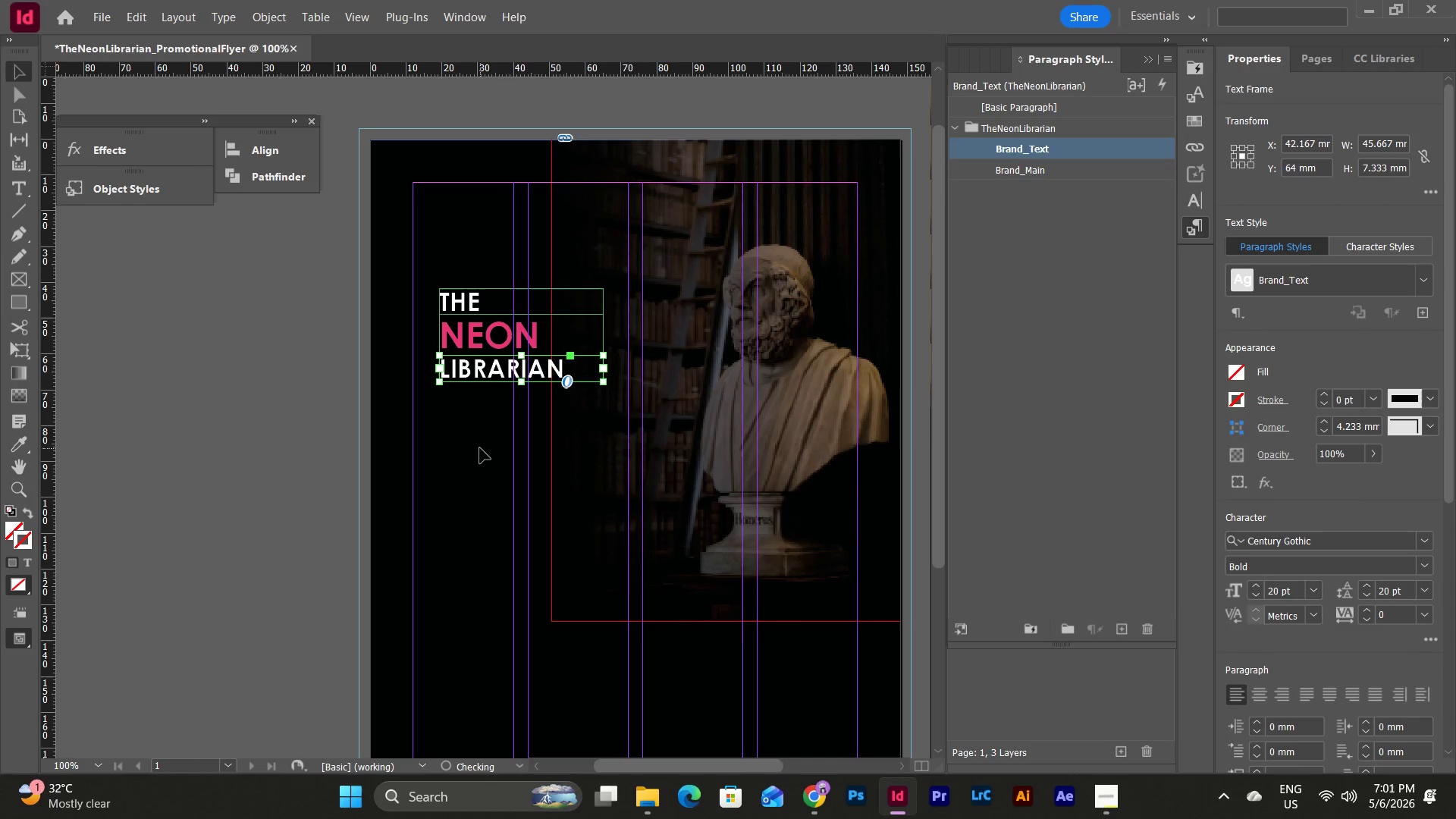 
left_click([480, 448])
 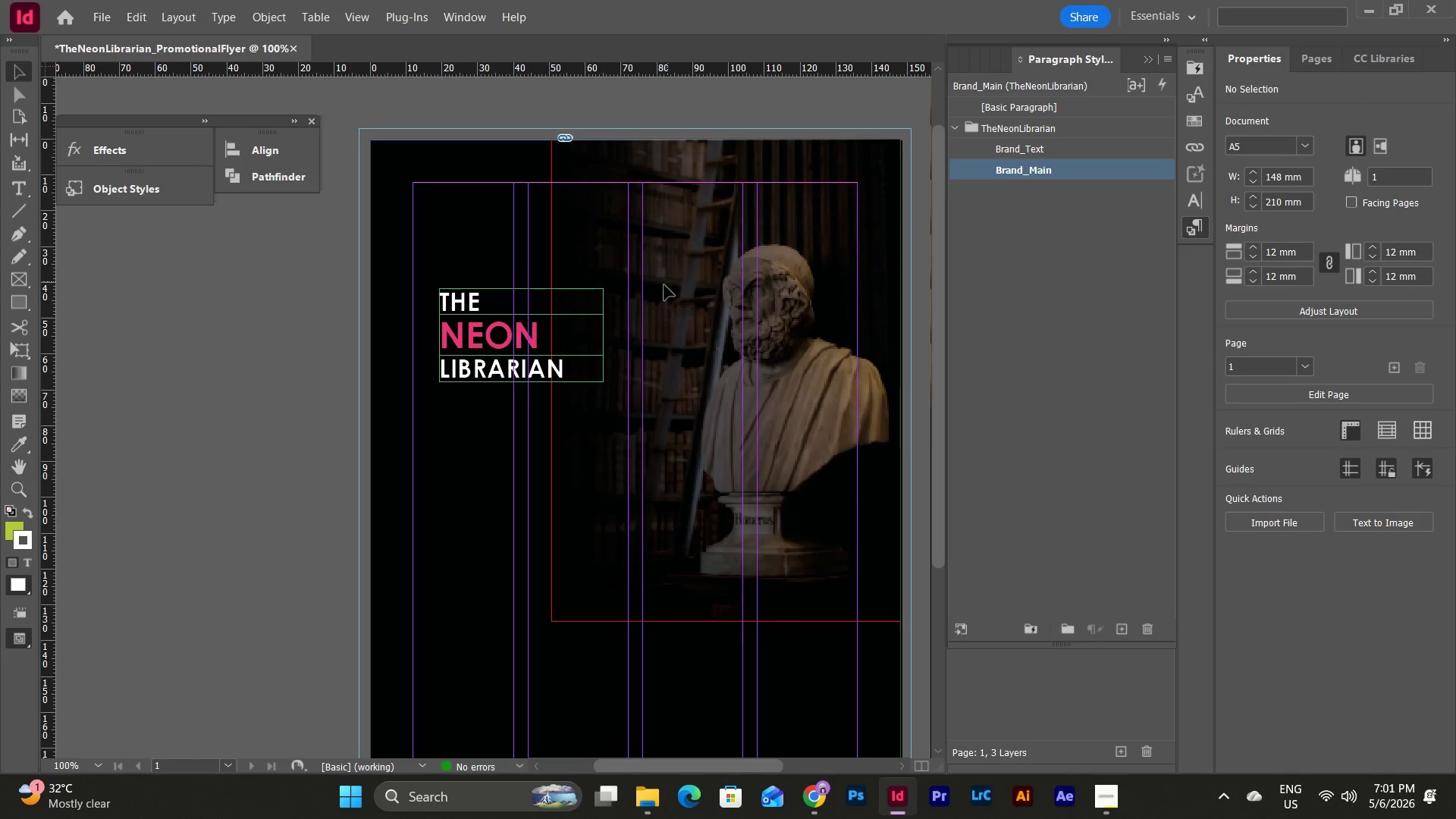 
left_click([564, 340])
 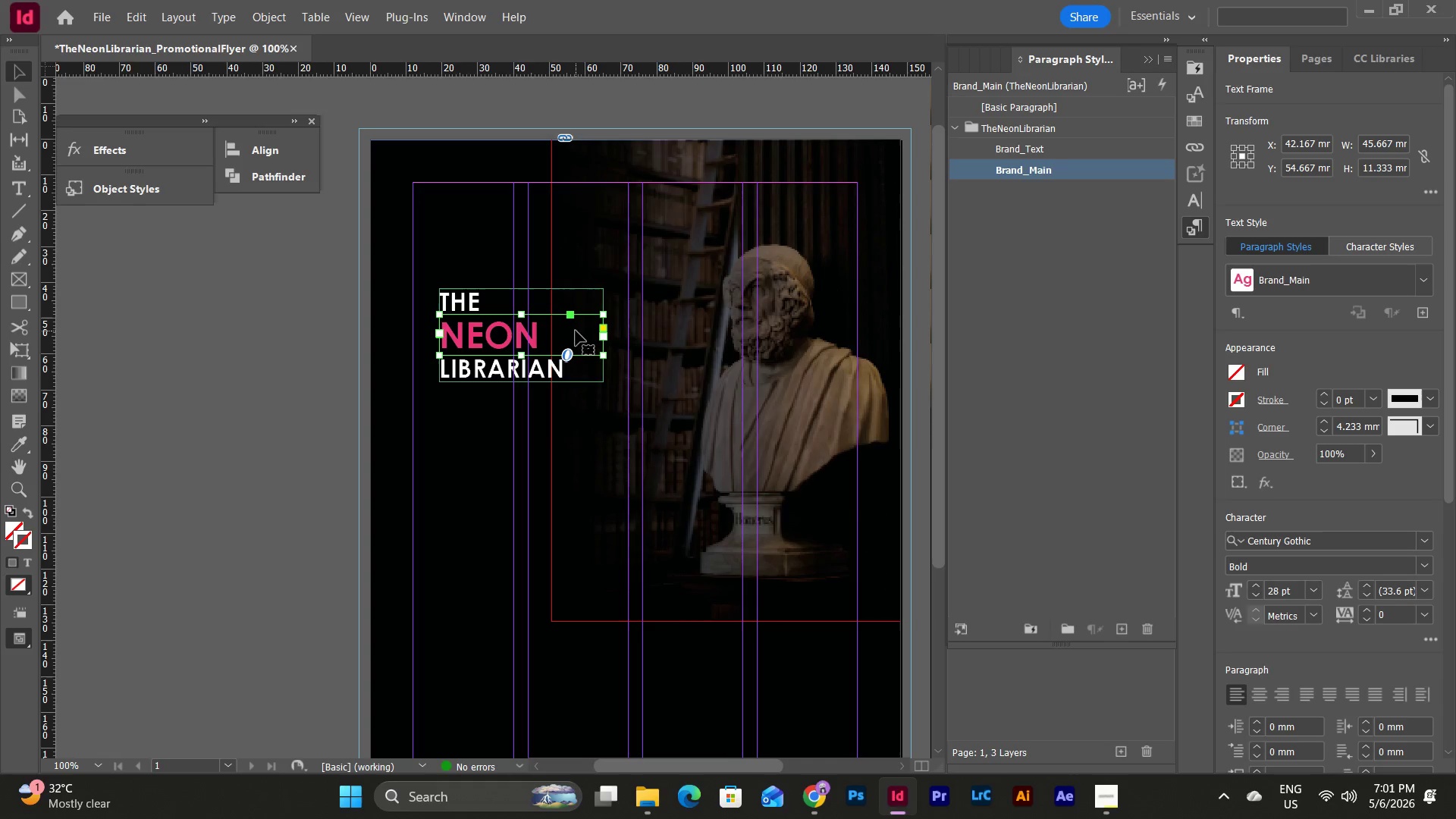 
right_click([576, 331])
 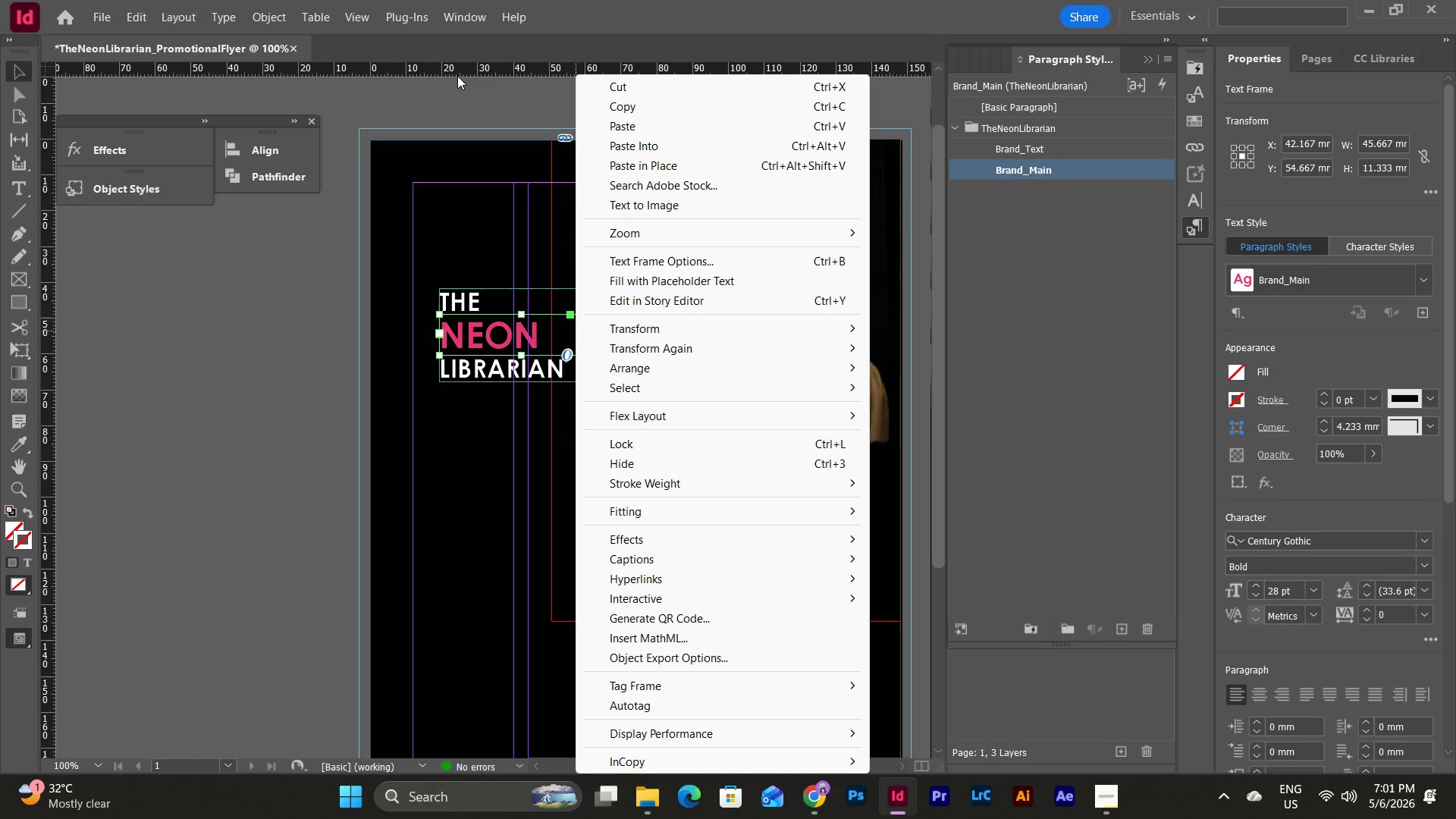 
left_click([479, 8])
 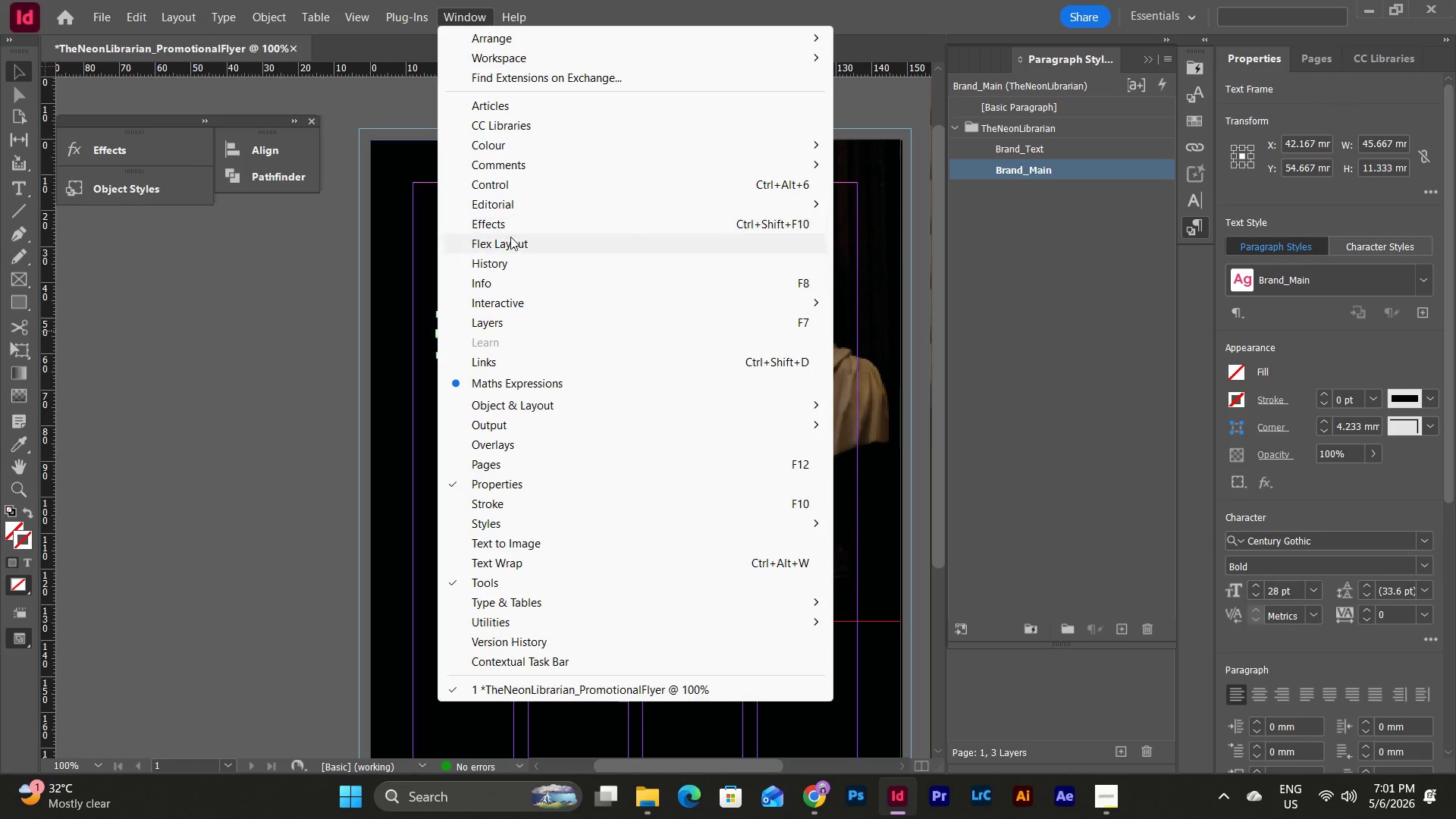 
left_click([510, 224])
 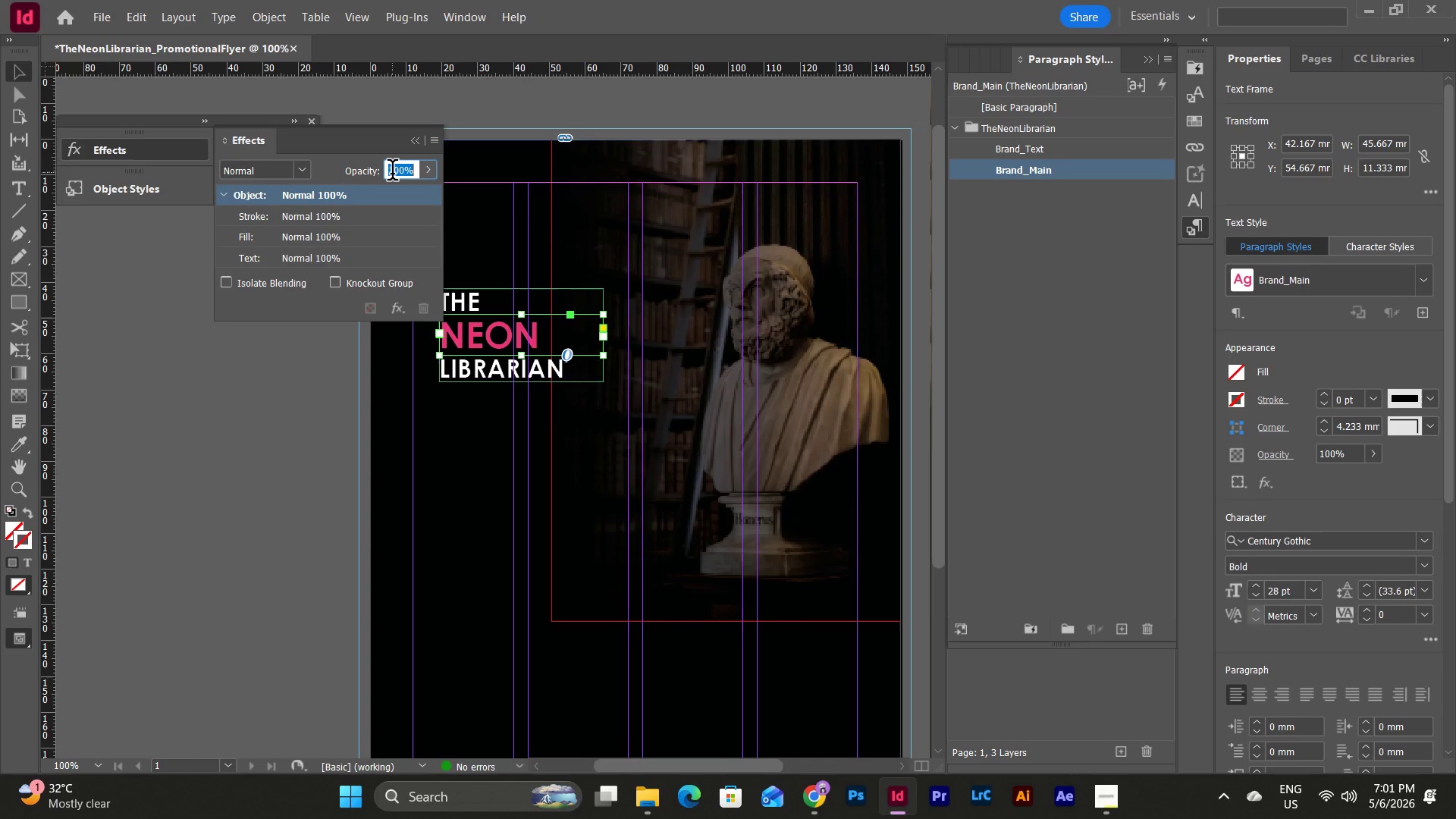 
wait(17.61)
 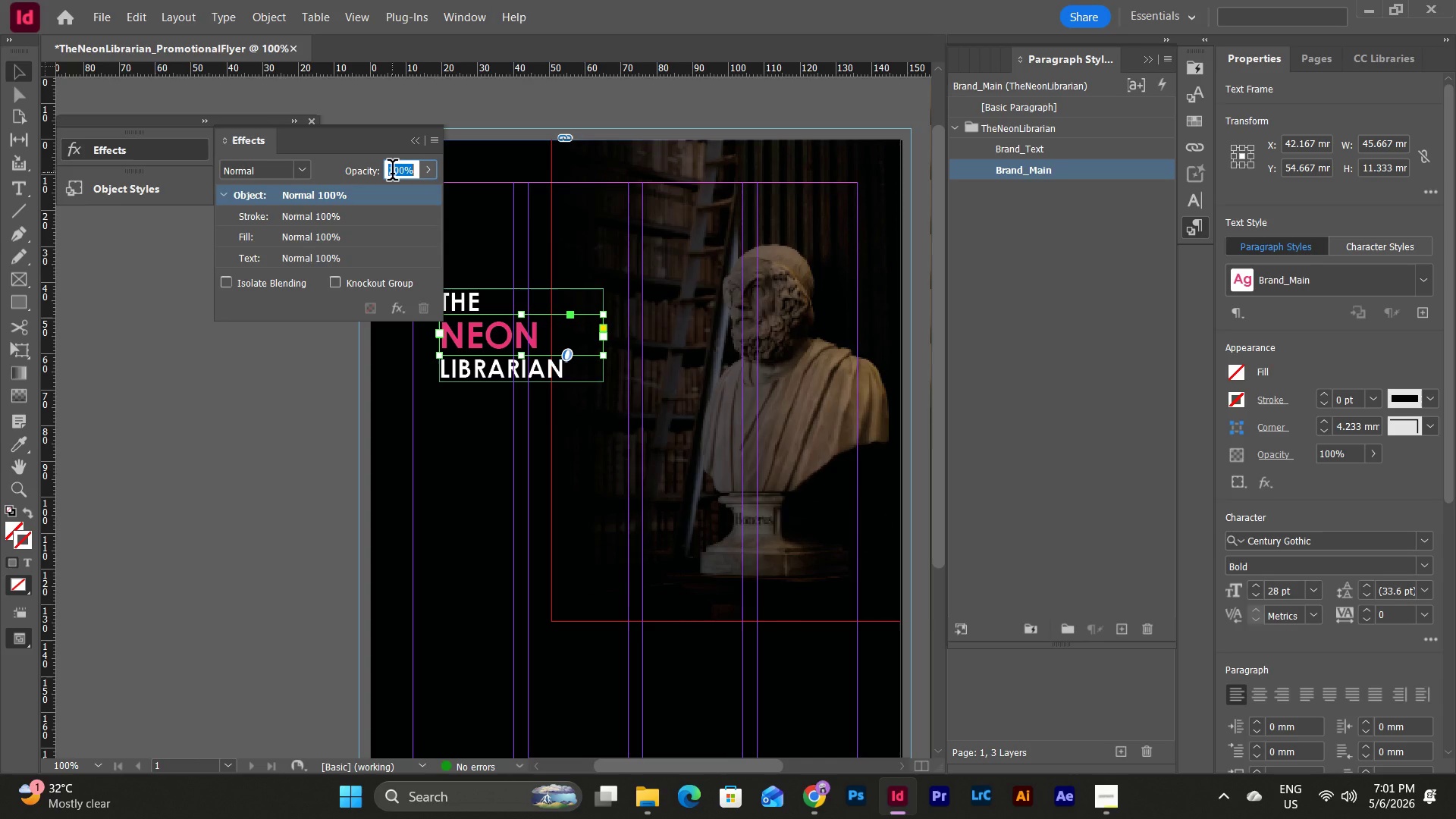 
left_click([437, 140])
 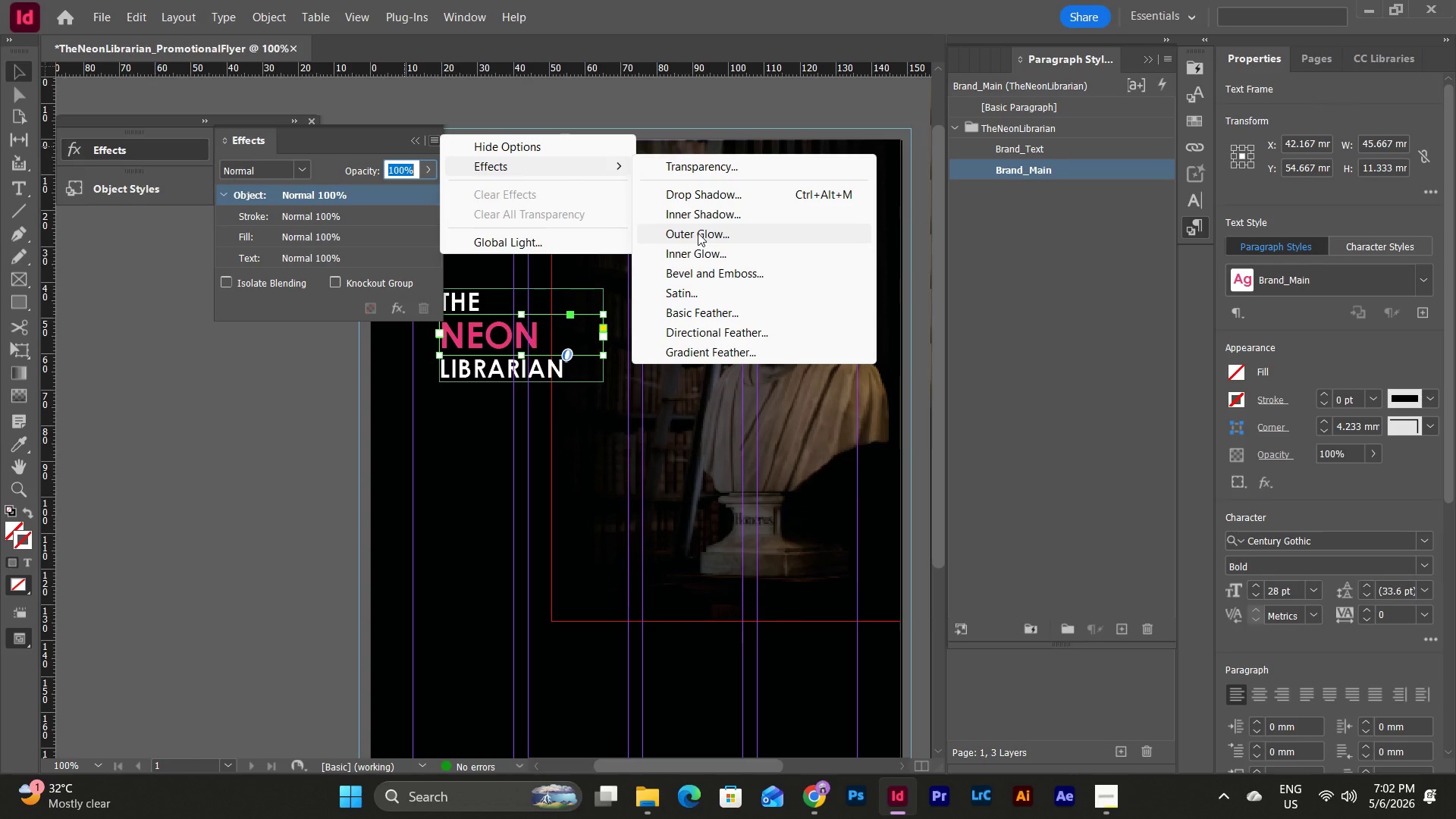 
wait(6.7)
 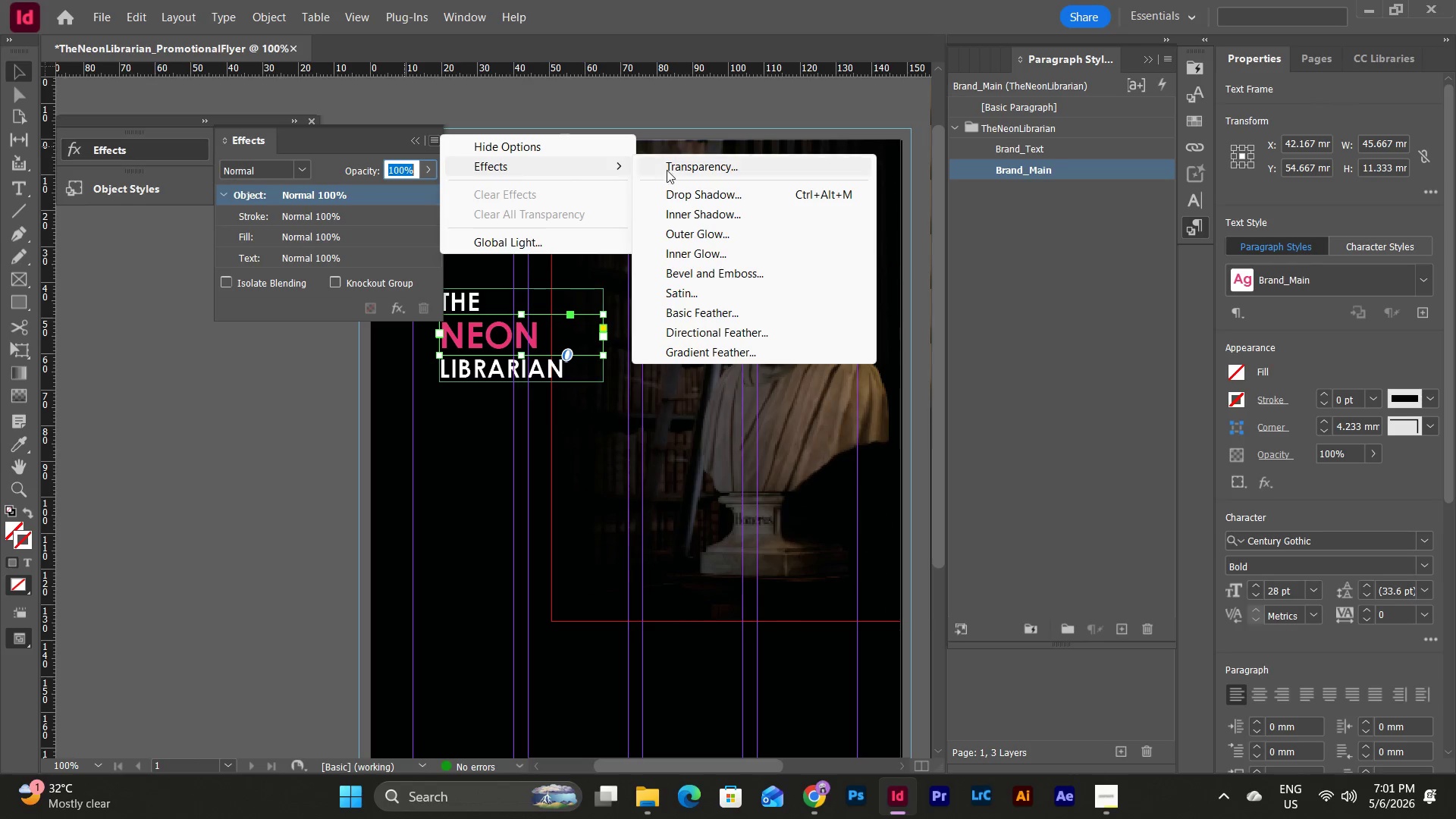 
left_click([588, 167])
 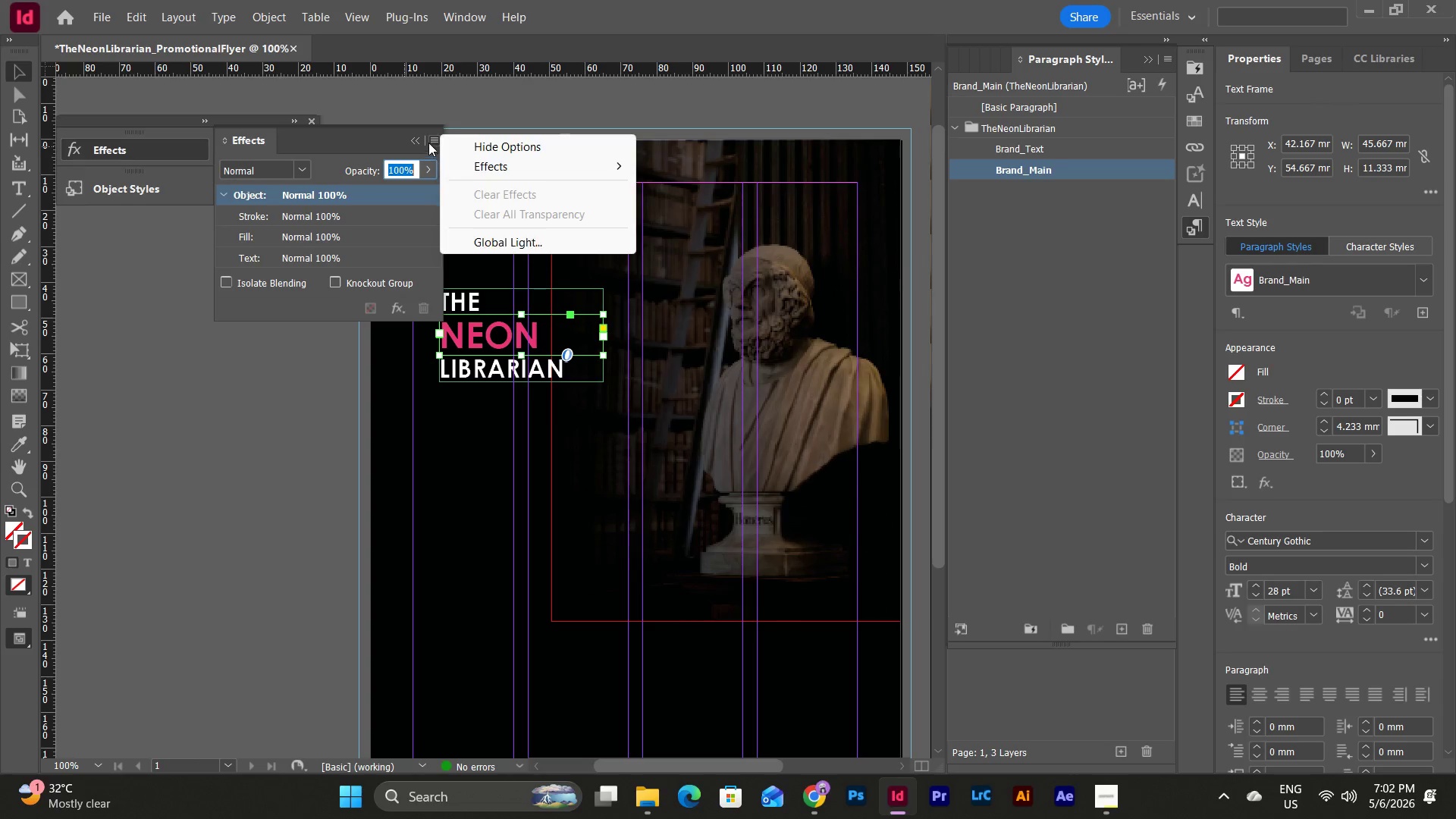 
left_click([436, 139])
 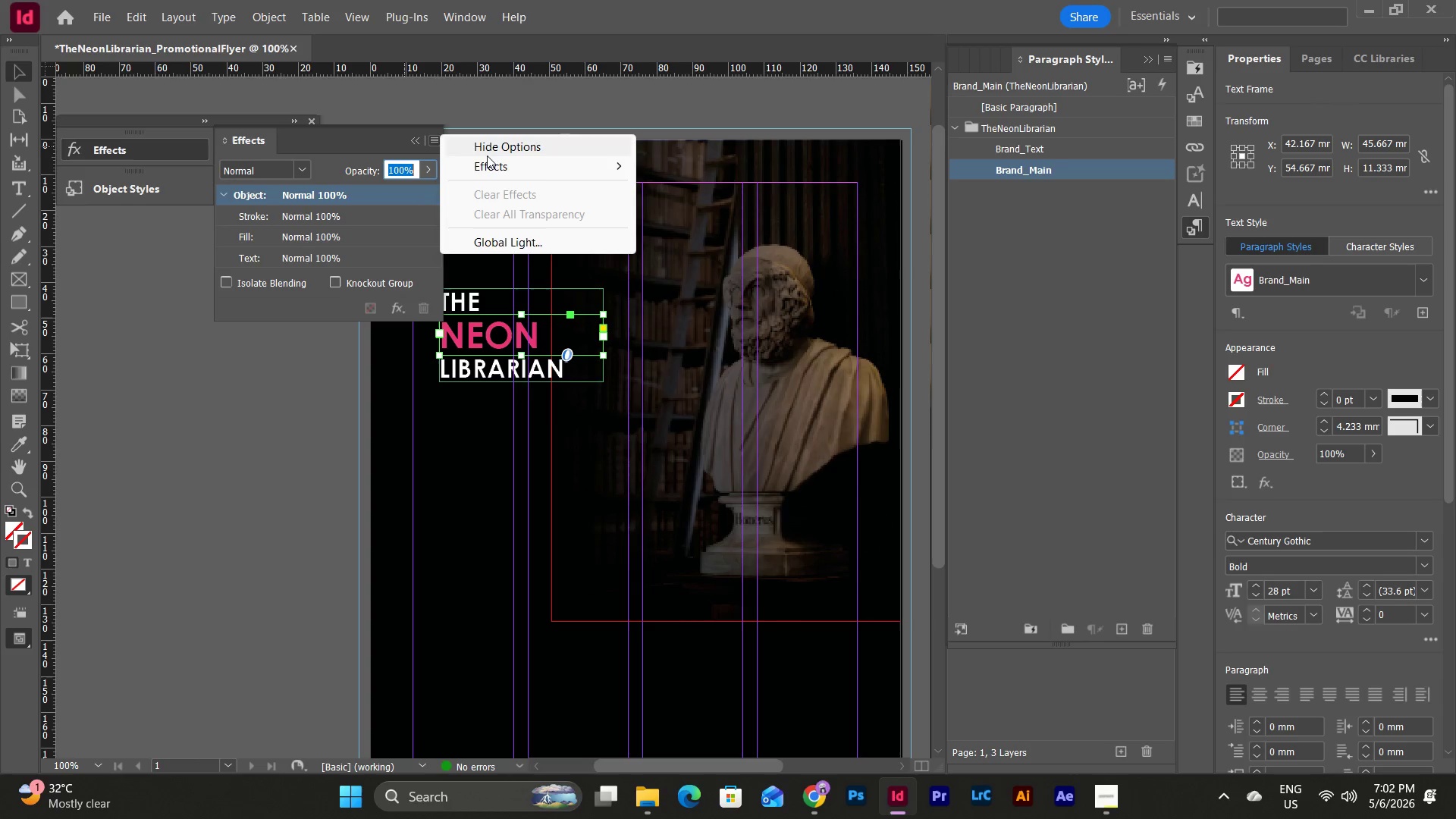 
left_click([498, 162])
 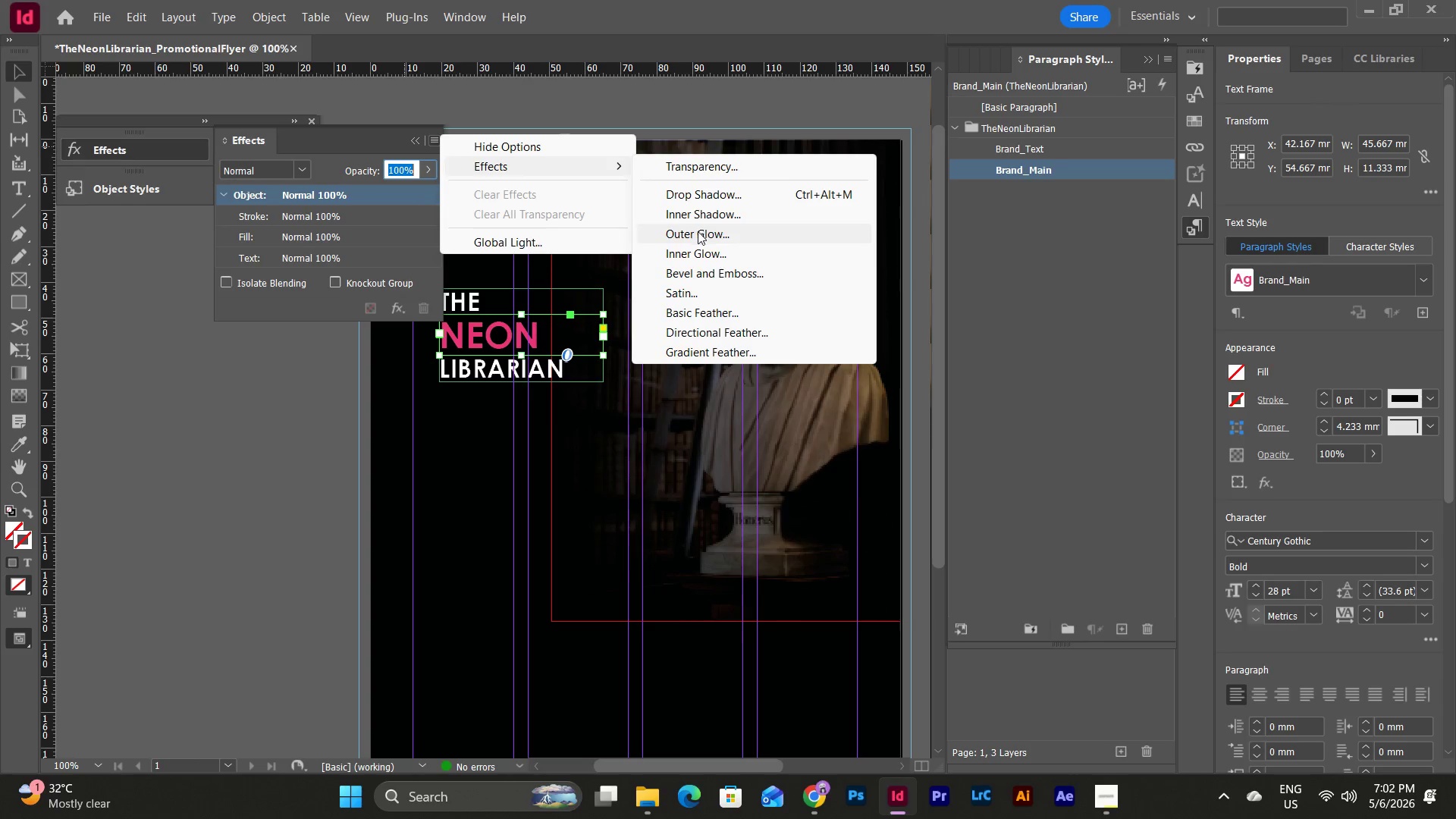 
left_click([701, 237])
 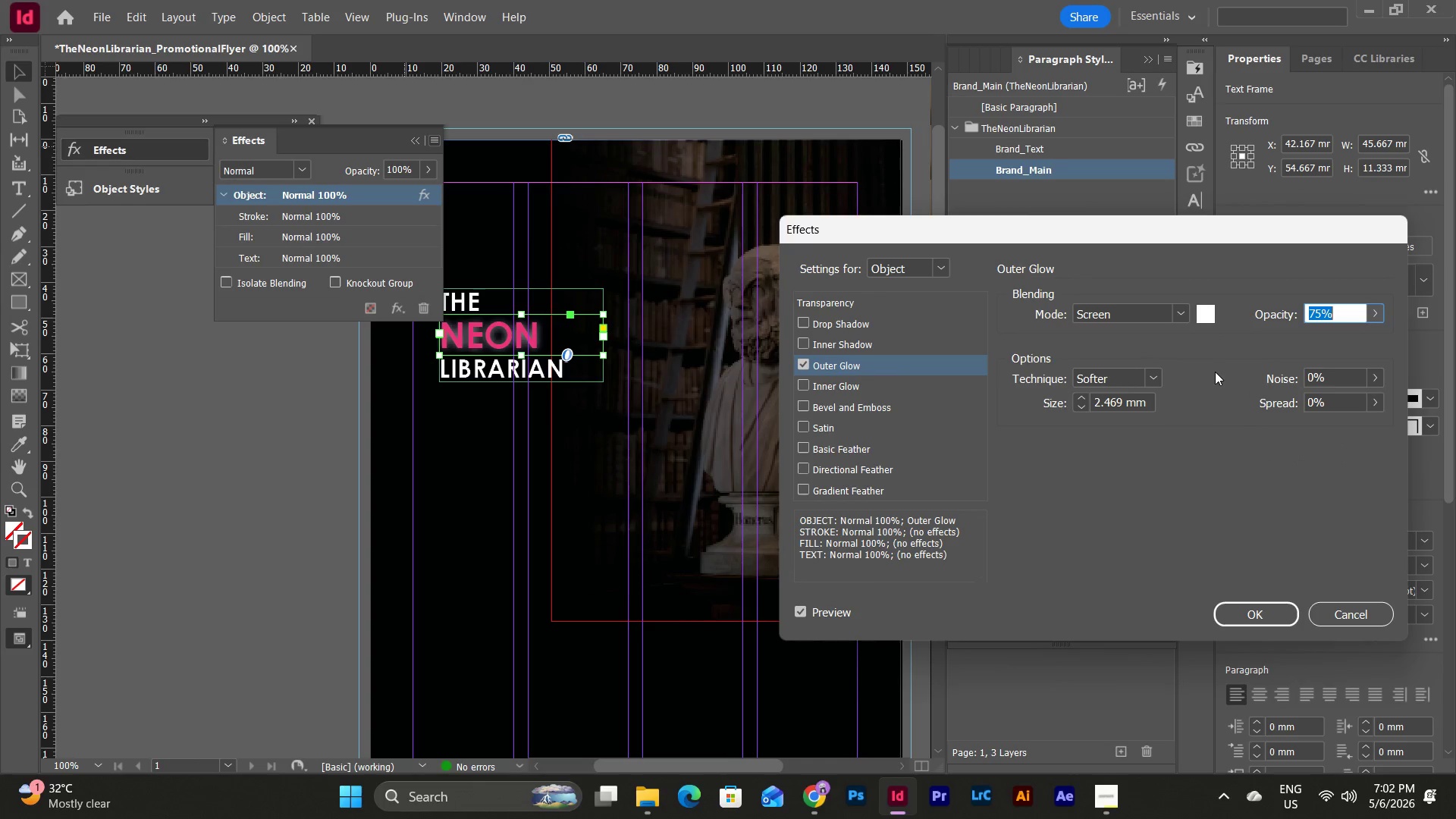 
left_click([1210, 310])
 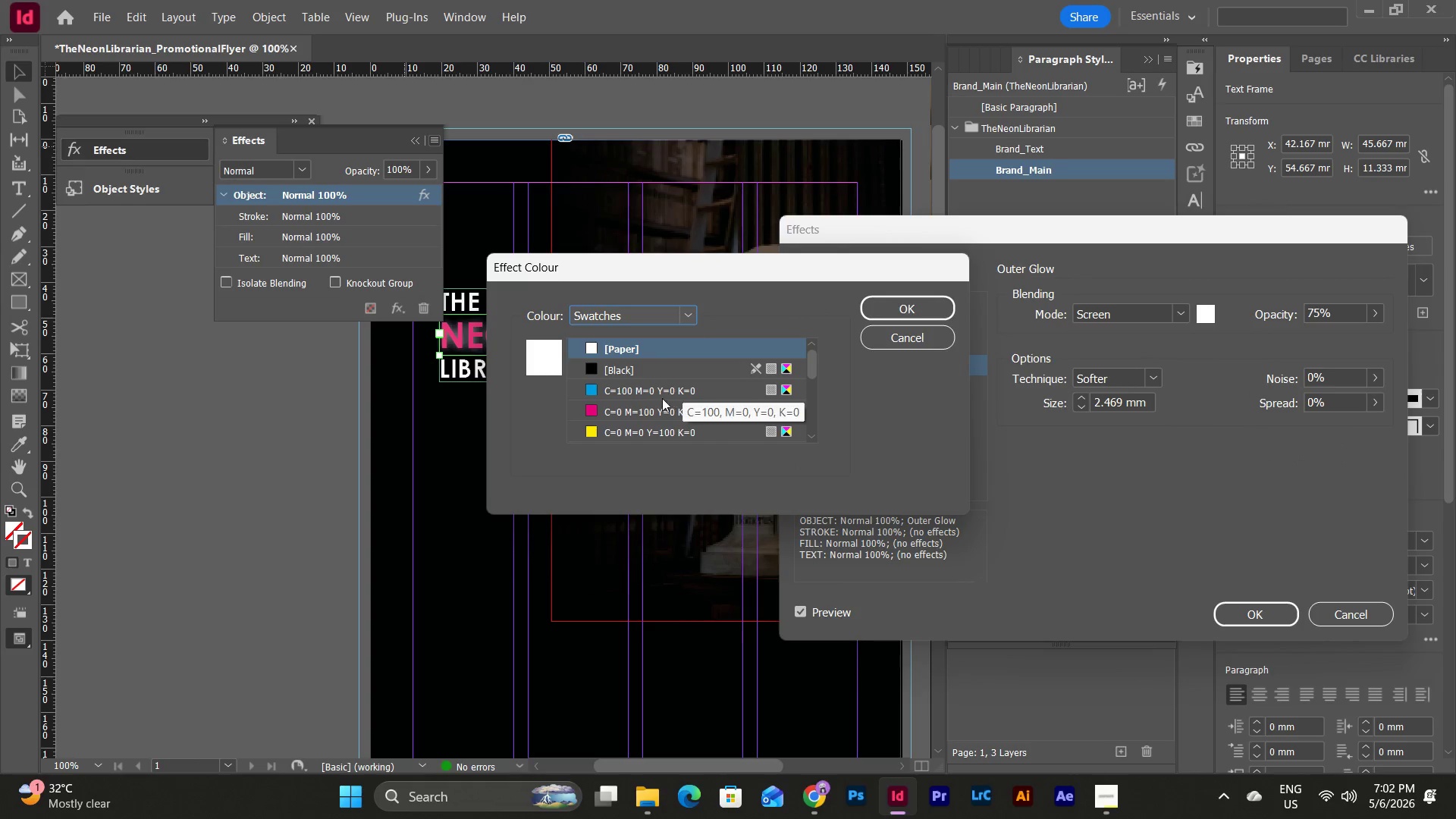 
left_click([655, 410])
 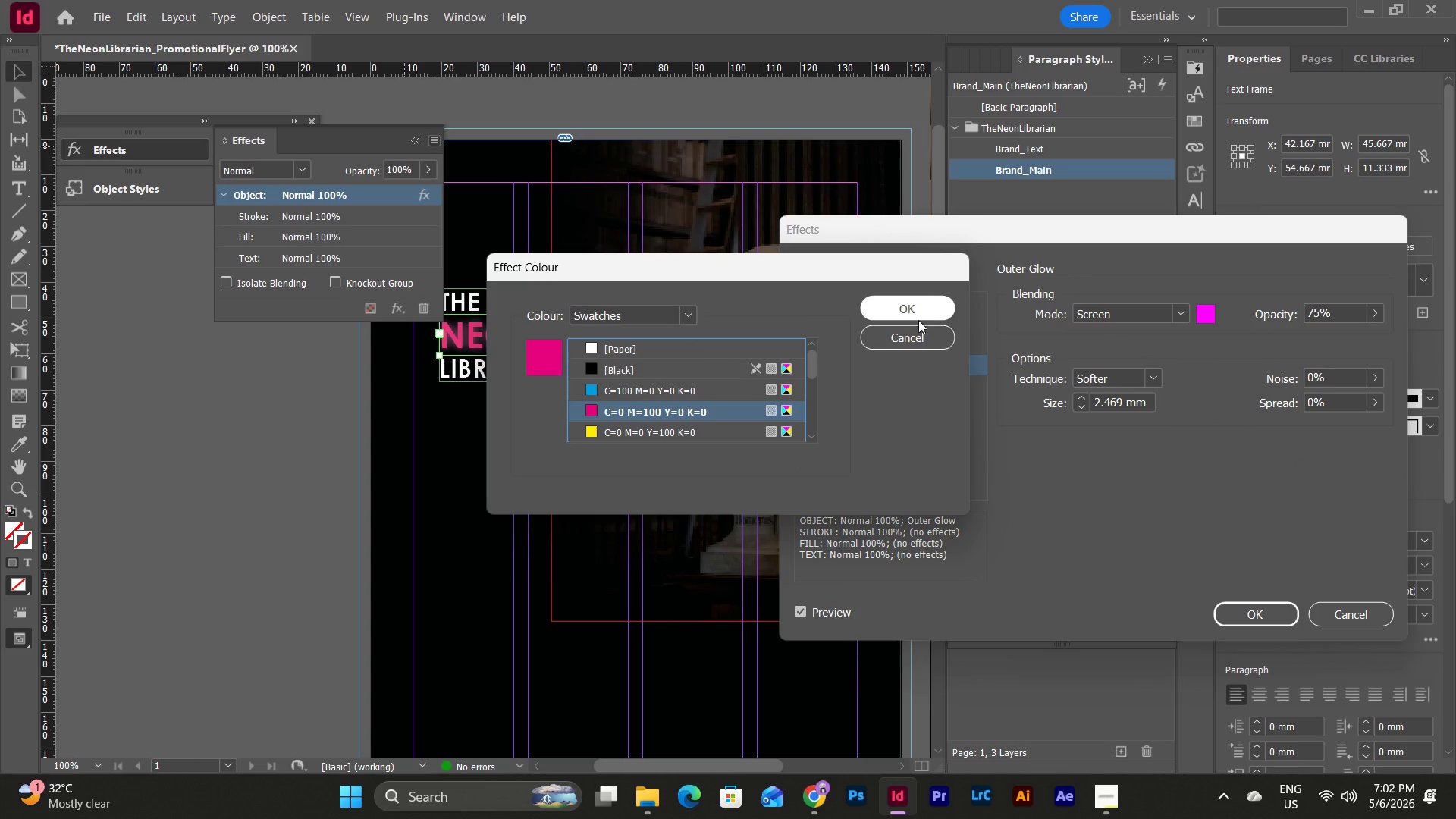 
left_click([925, 305])
 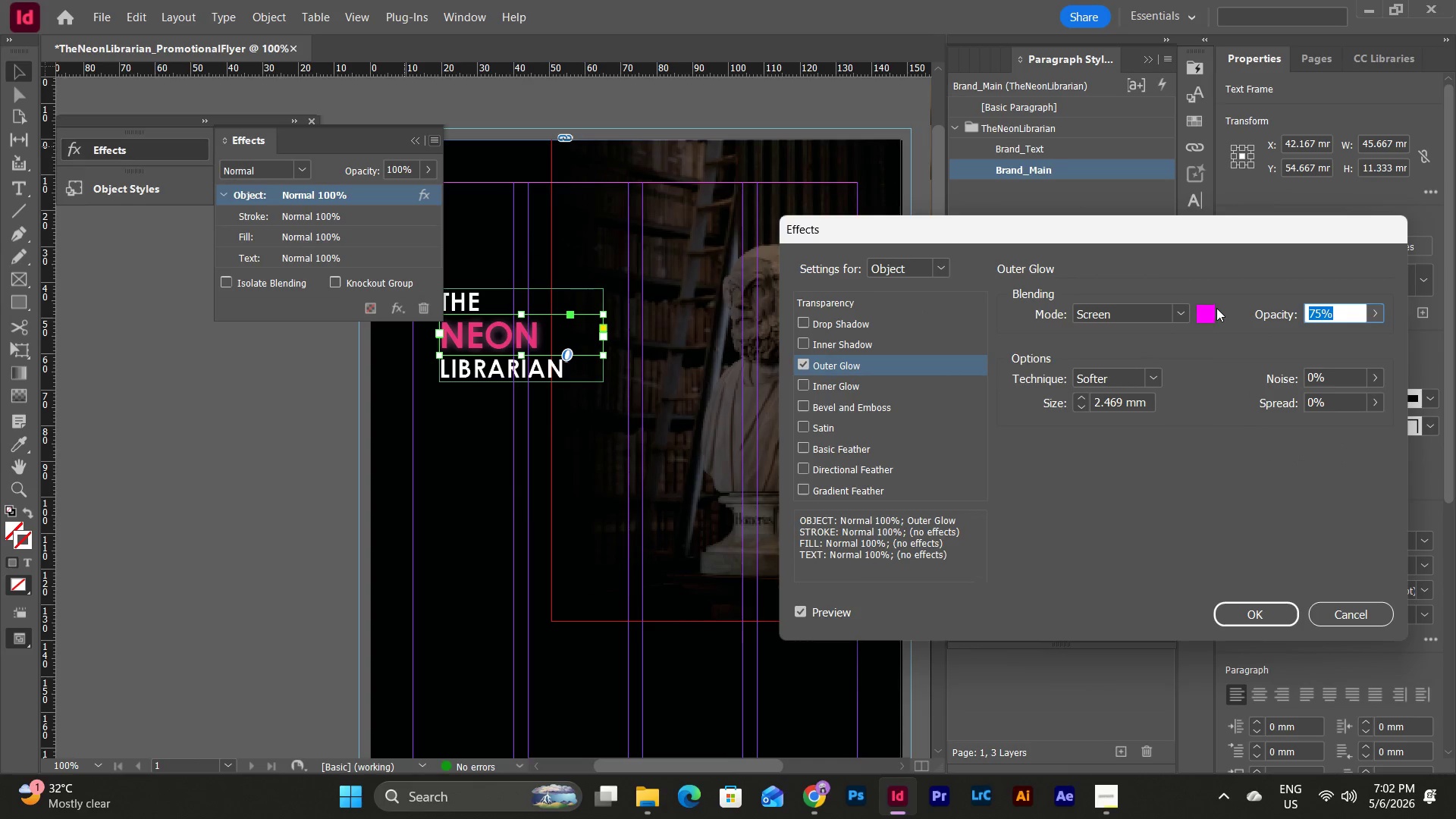 
left_click([1201, 315])
 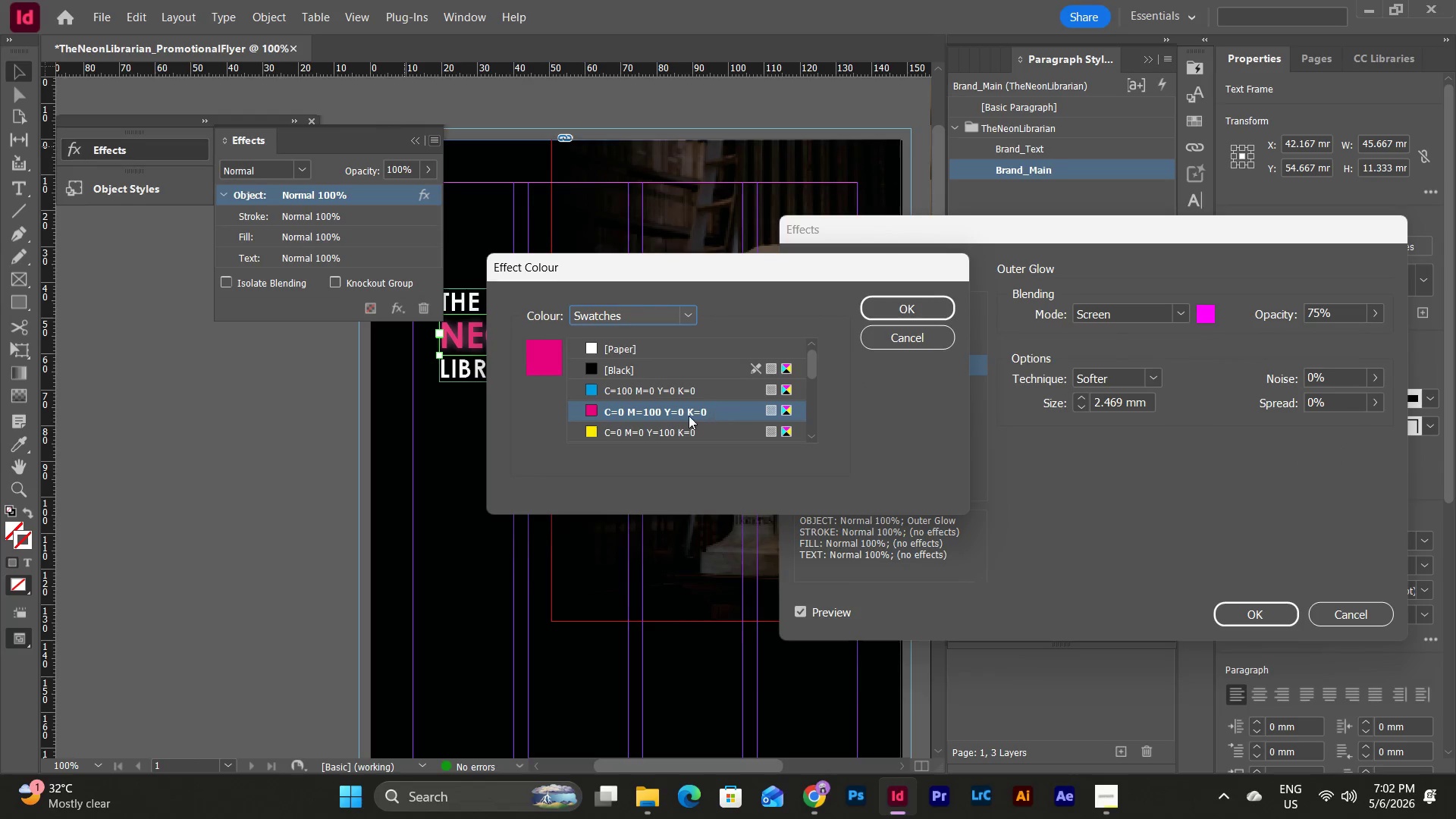 
scroll: coordinate [692, 391], scroll_direction: down, amount: 9.0
 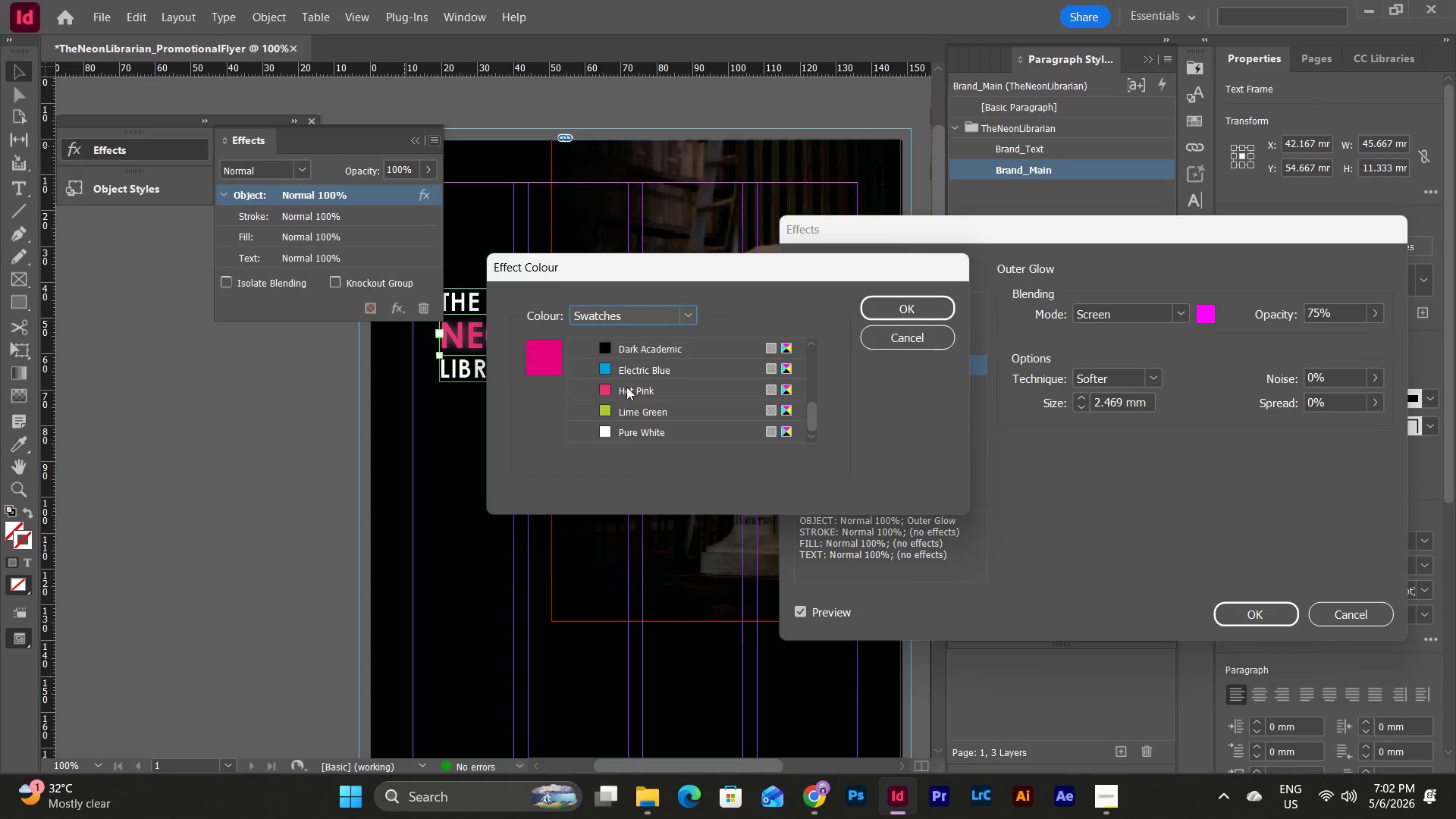 
left_click([626, 384])
 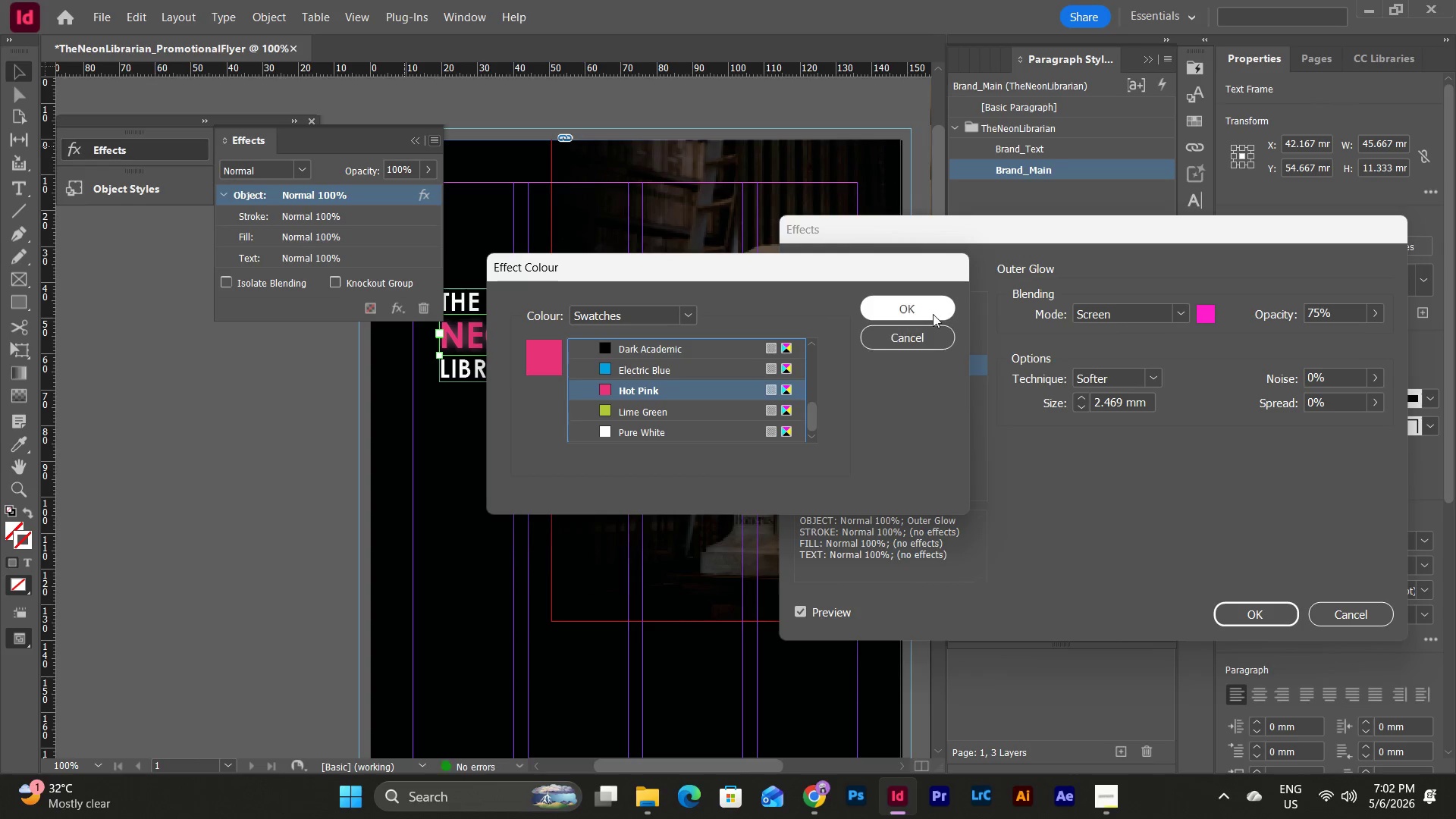 
left_click([932, 312])
 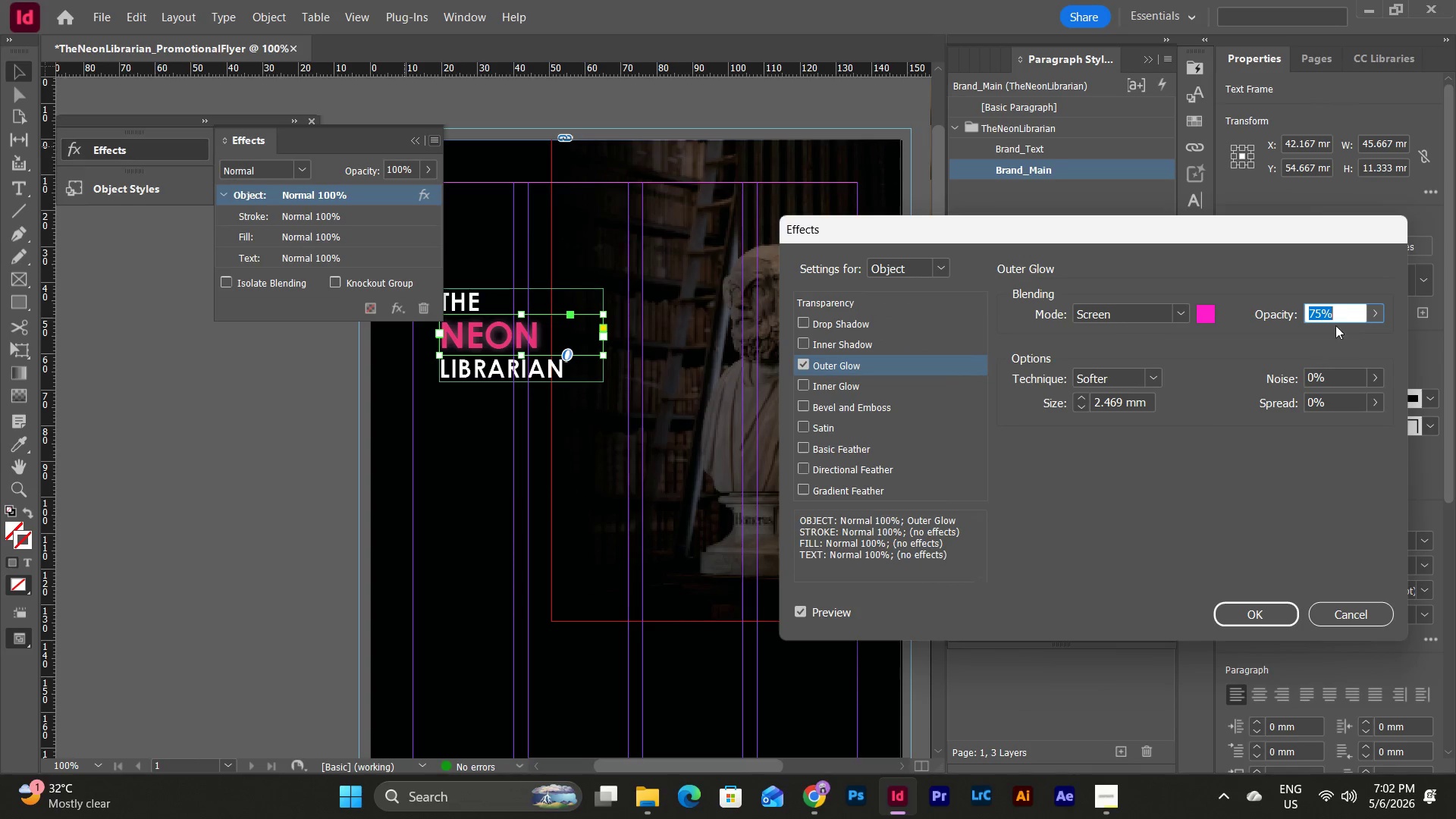 
left_click([1377, 315])
 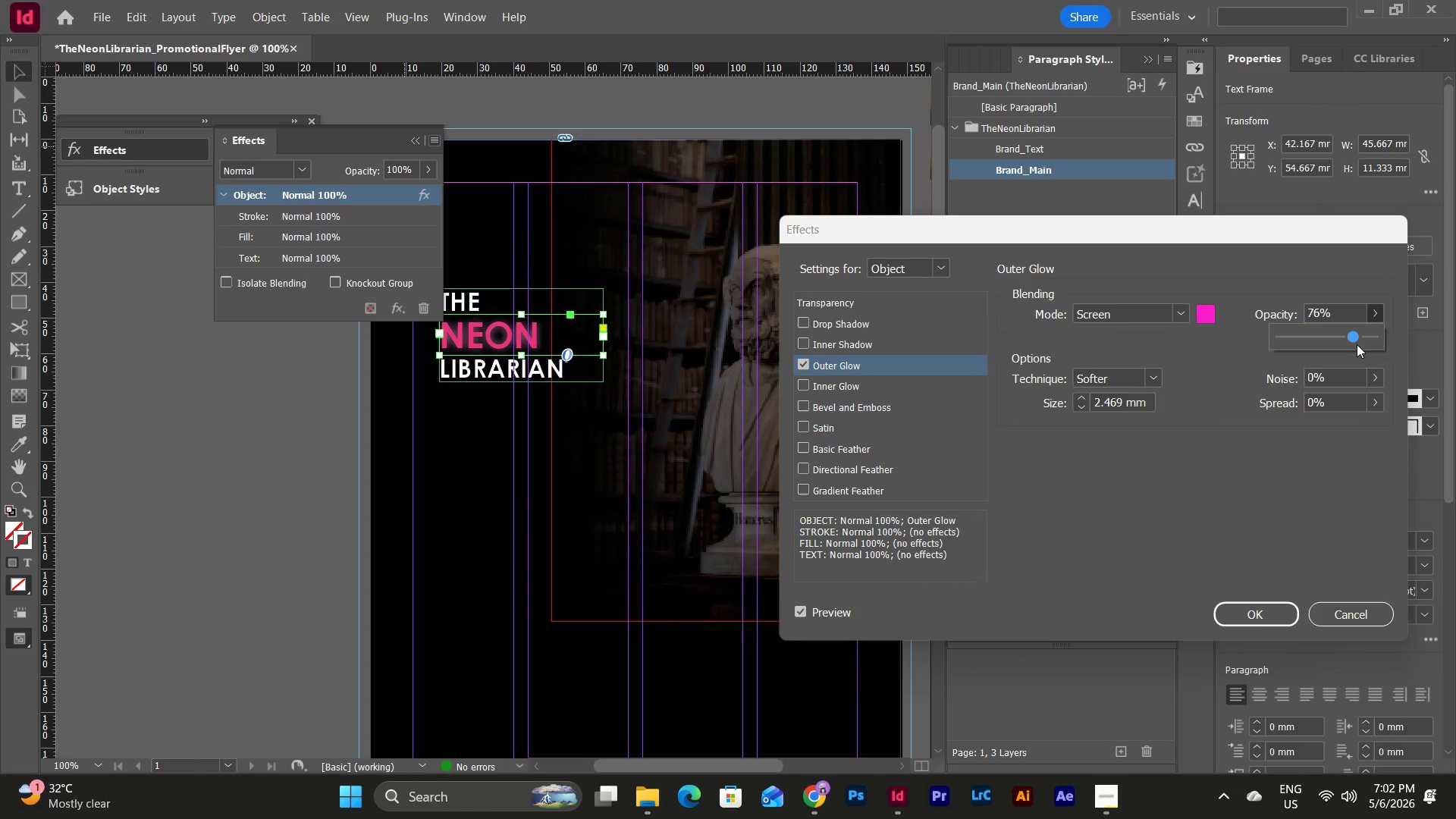 
left_click([1341, 307])
 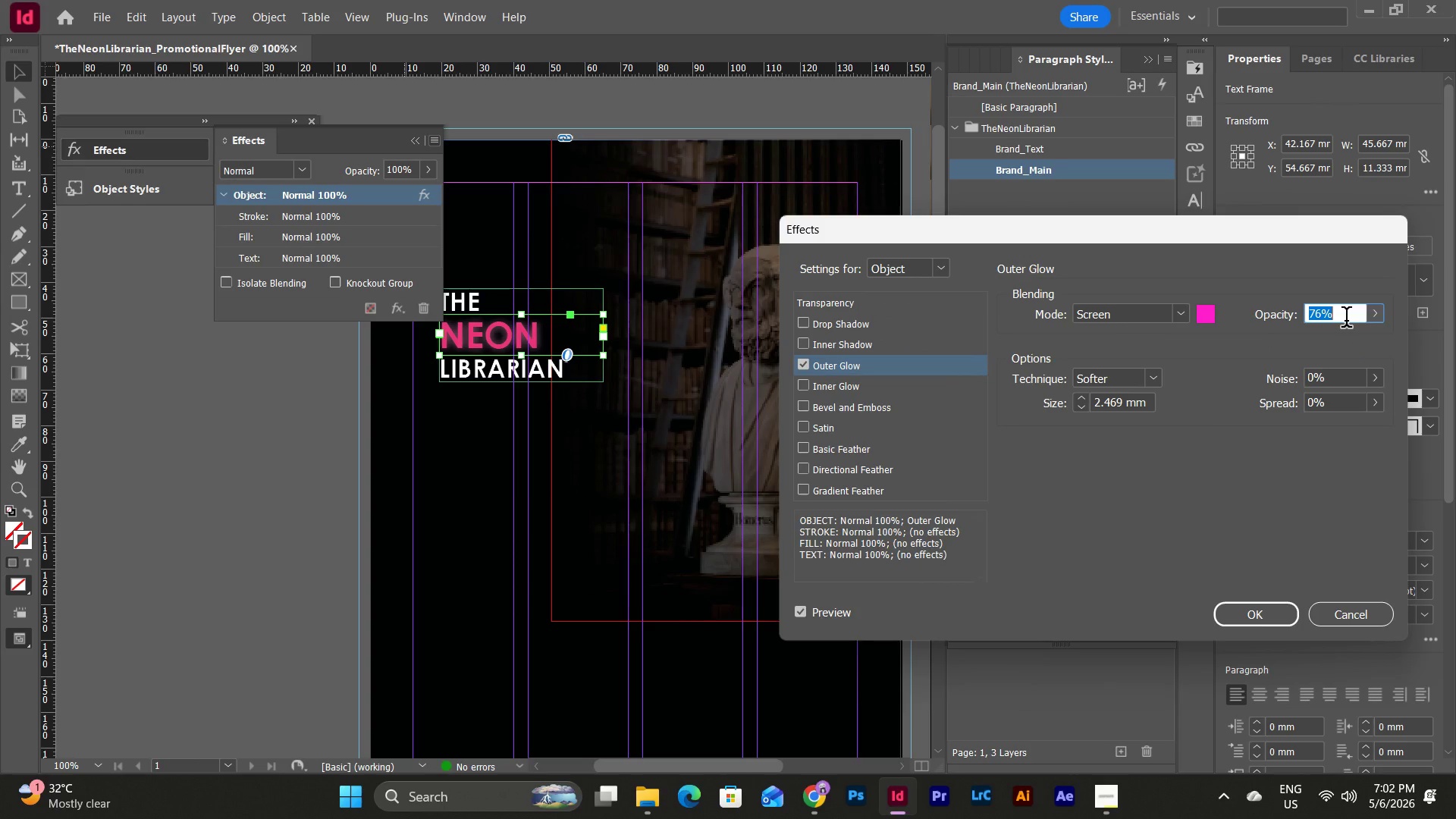 
key(Numpad7)
 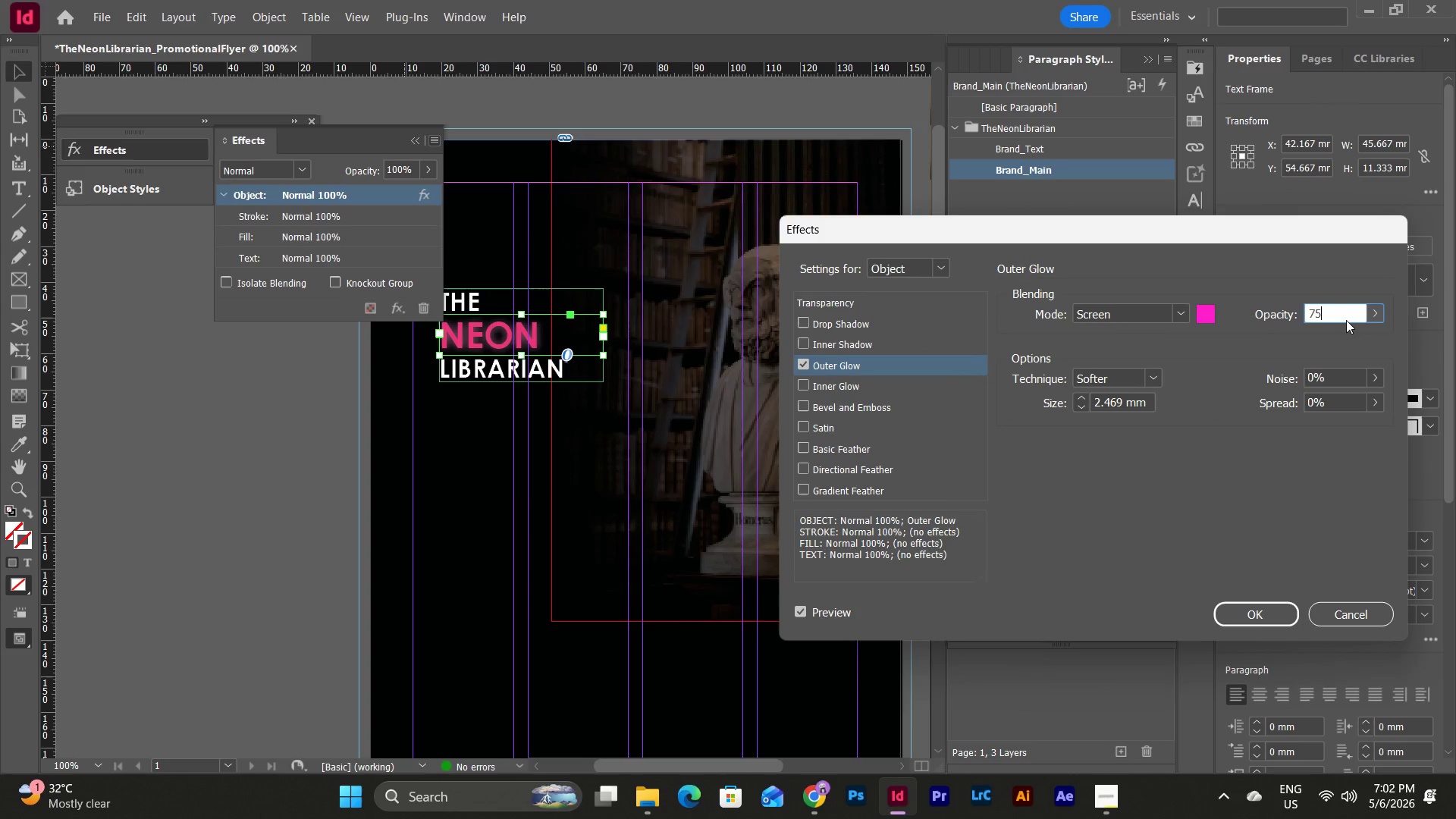 
key(Numpad5)
 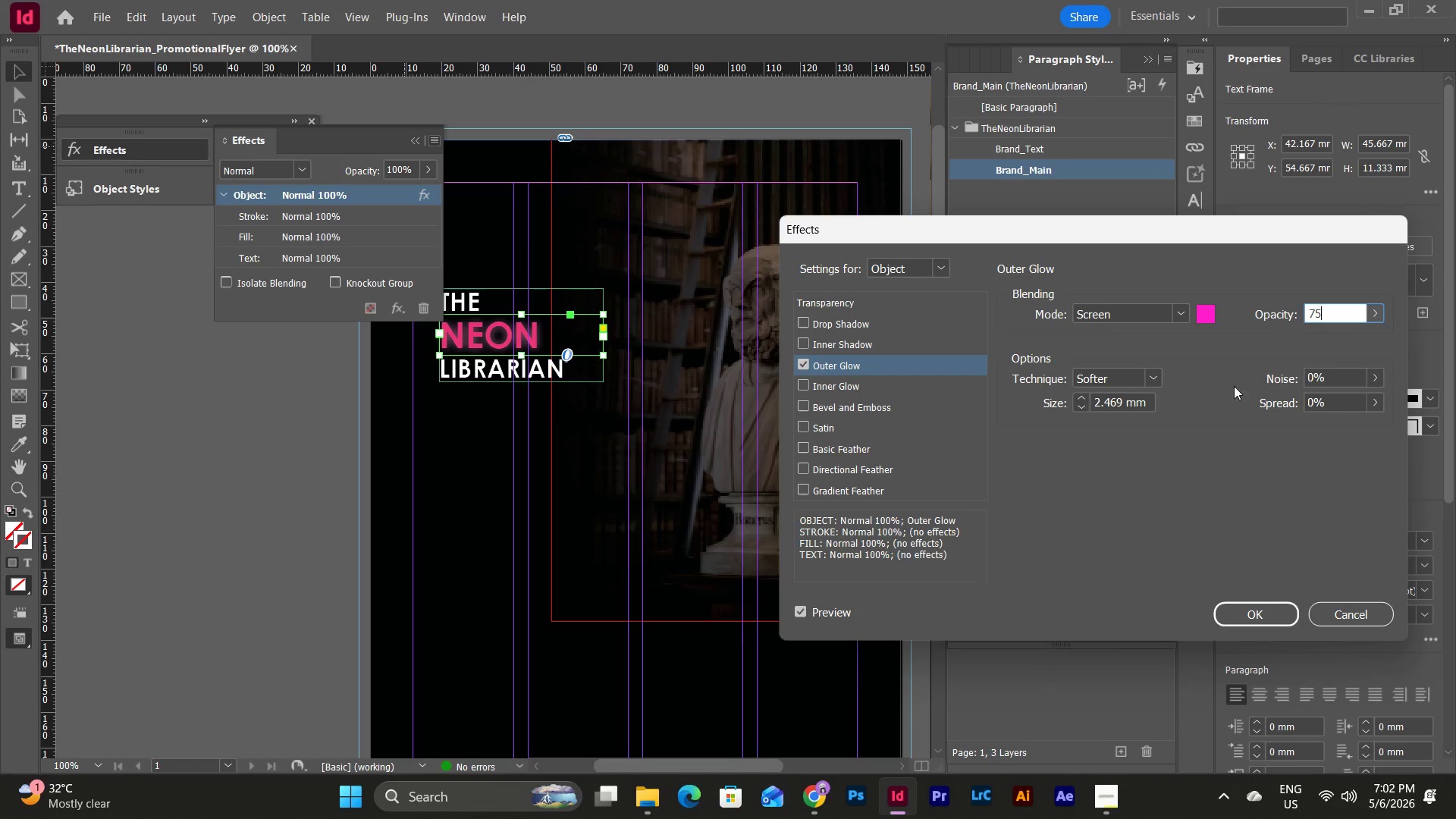 
left_click([1125, 383])
 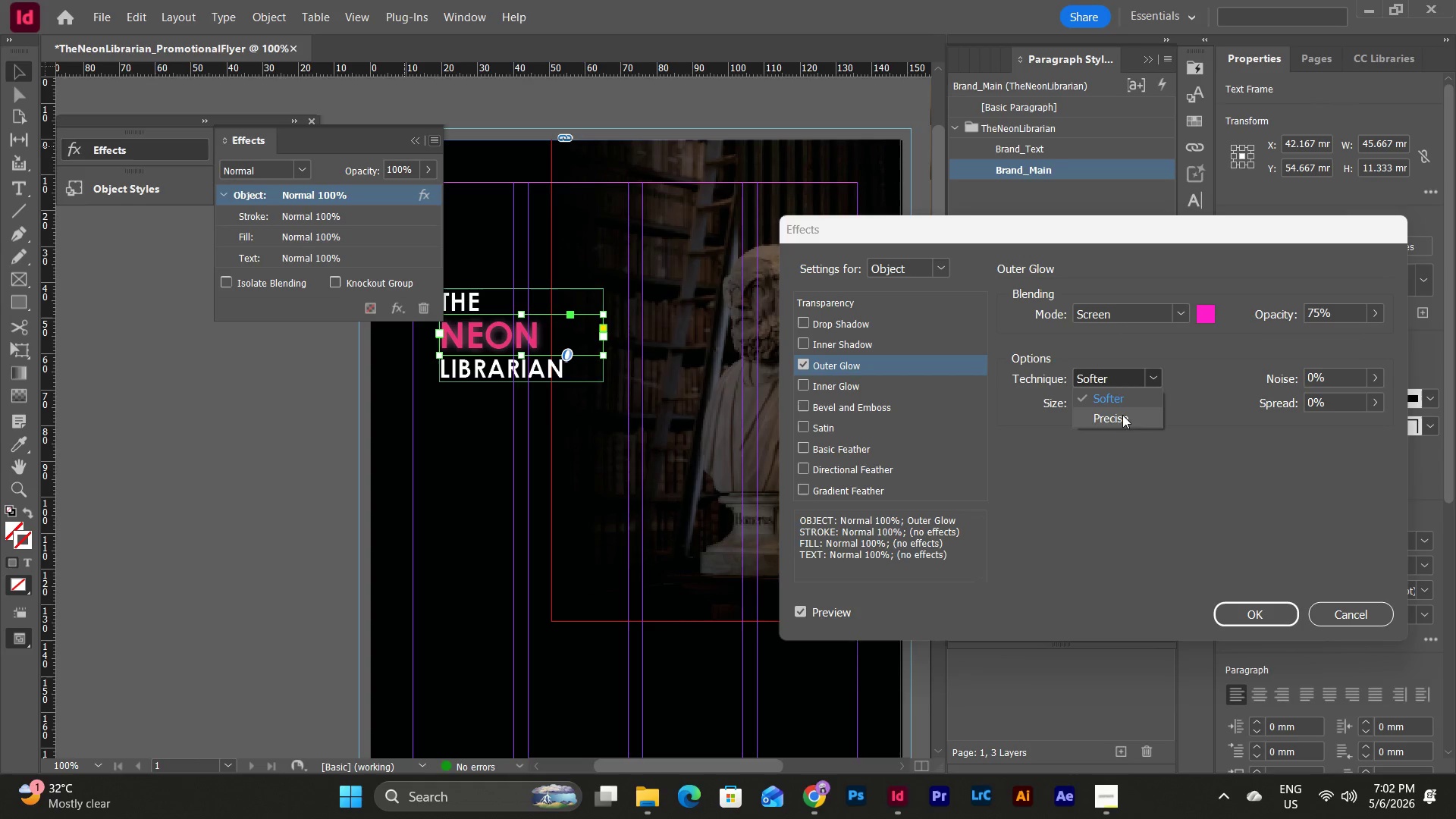 
left_click([1122, 416])
 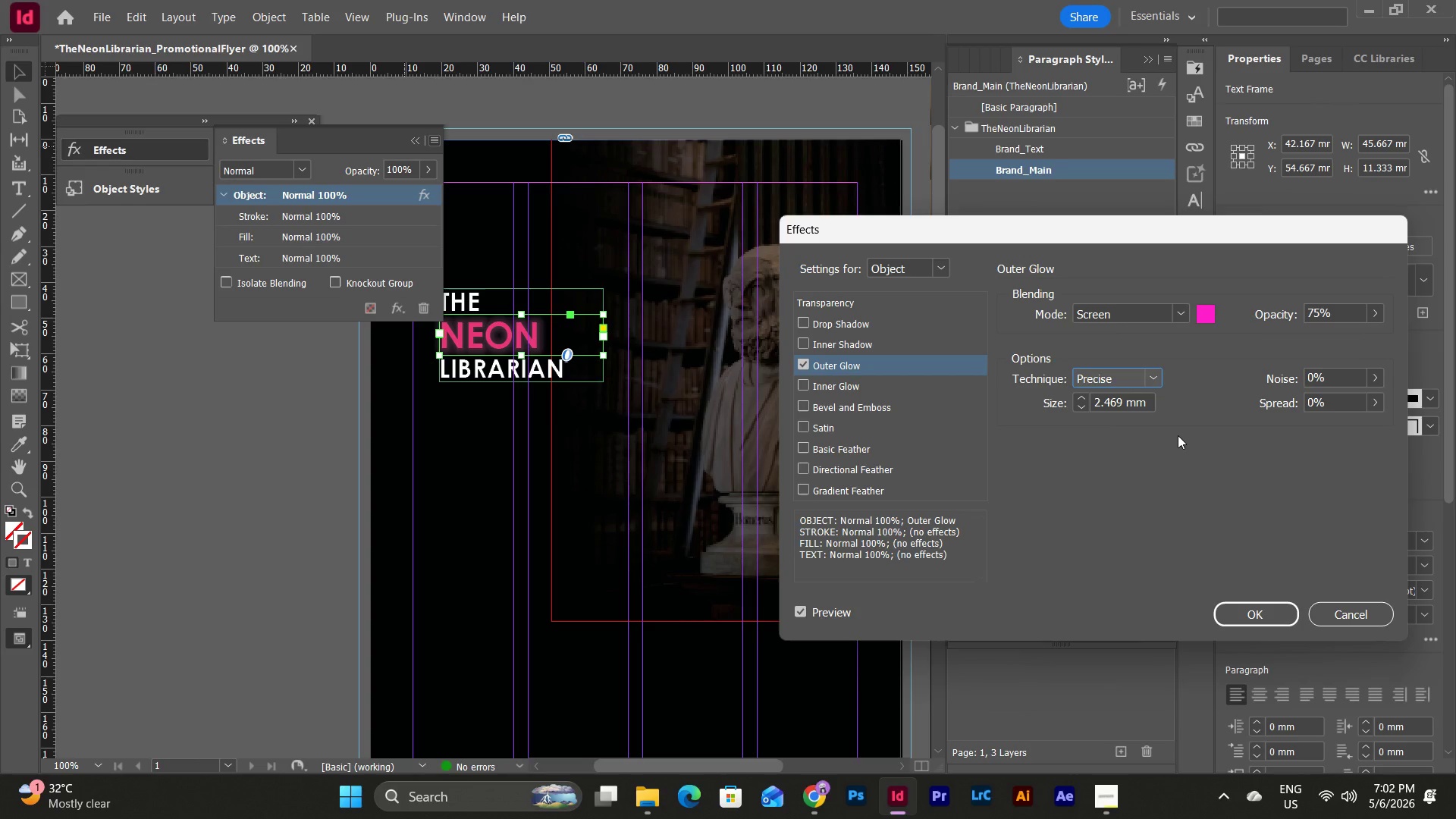 
double_click([1155, 376])
 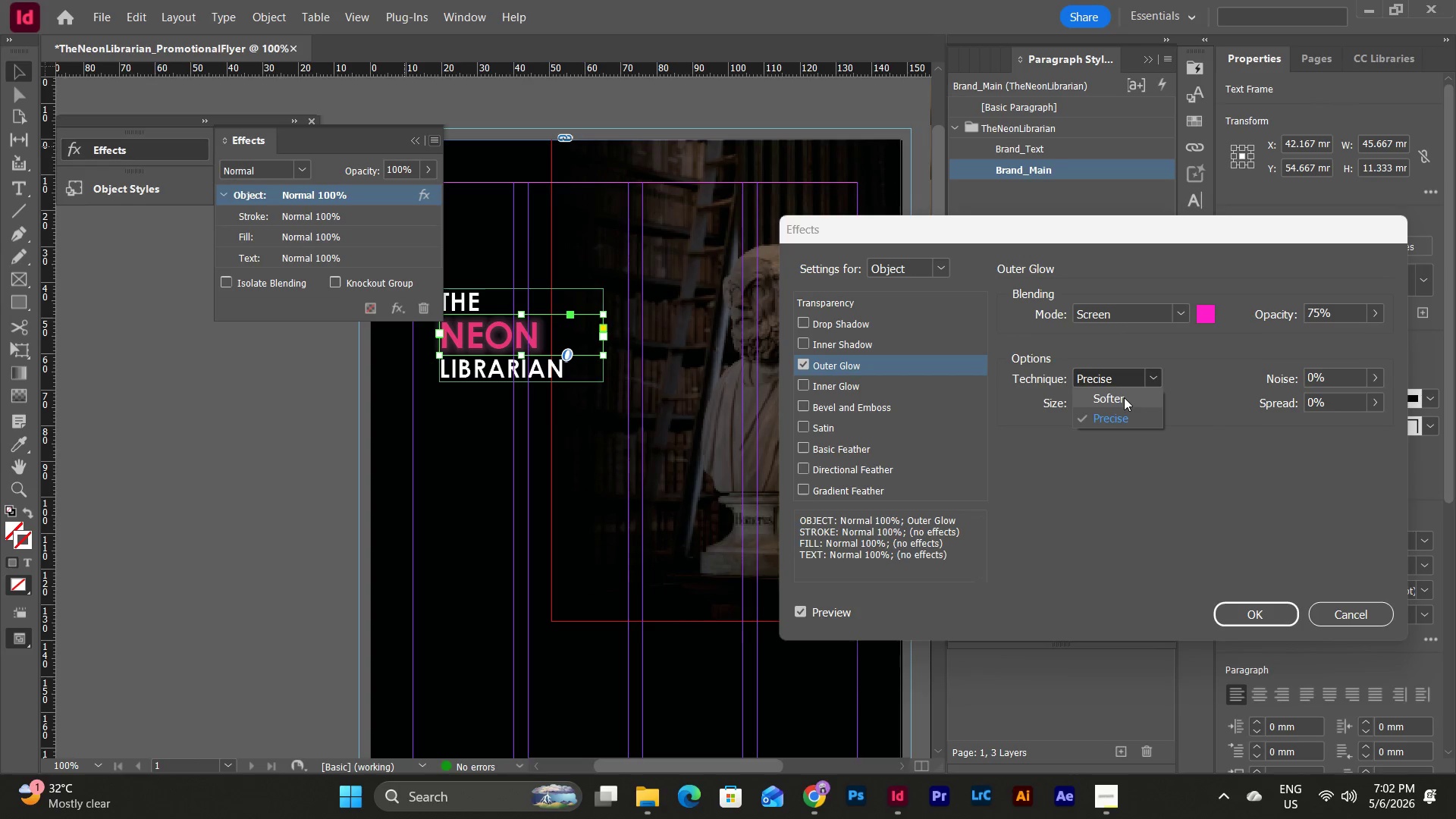 
left_click([1124, 397])
 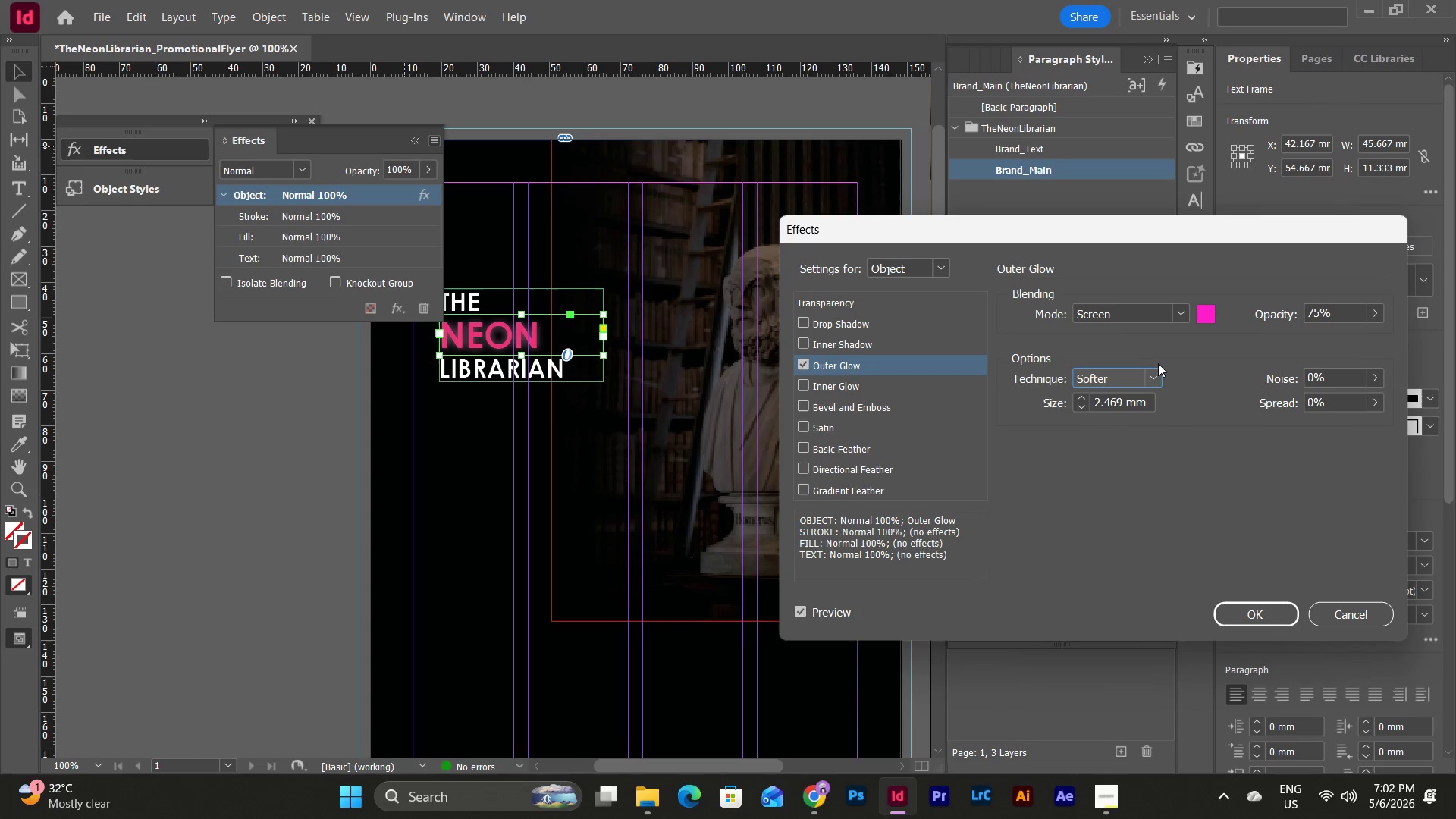 
left_click([1156, 377])
 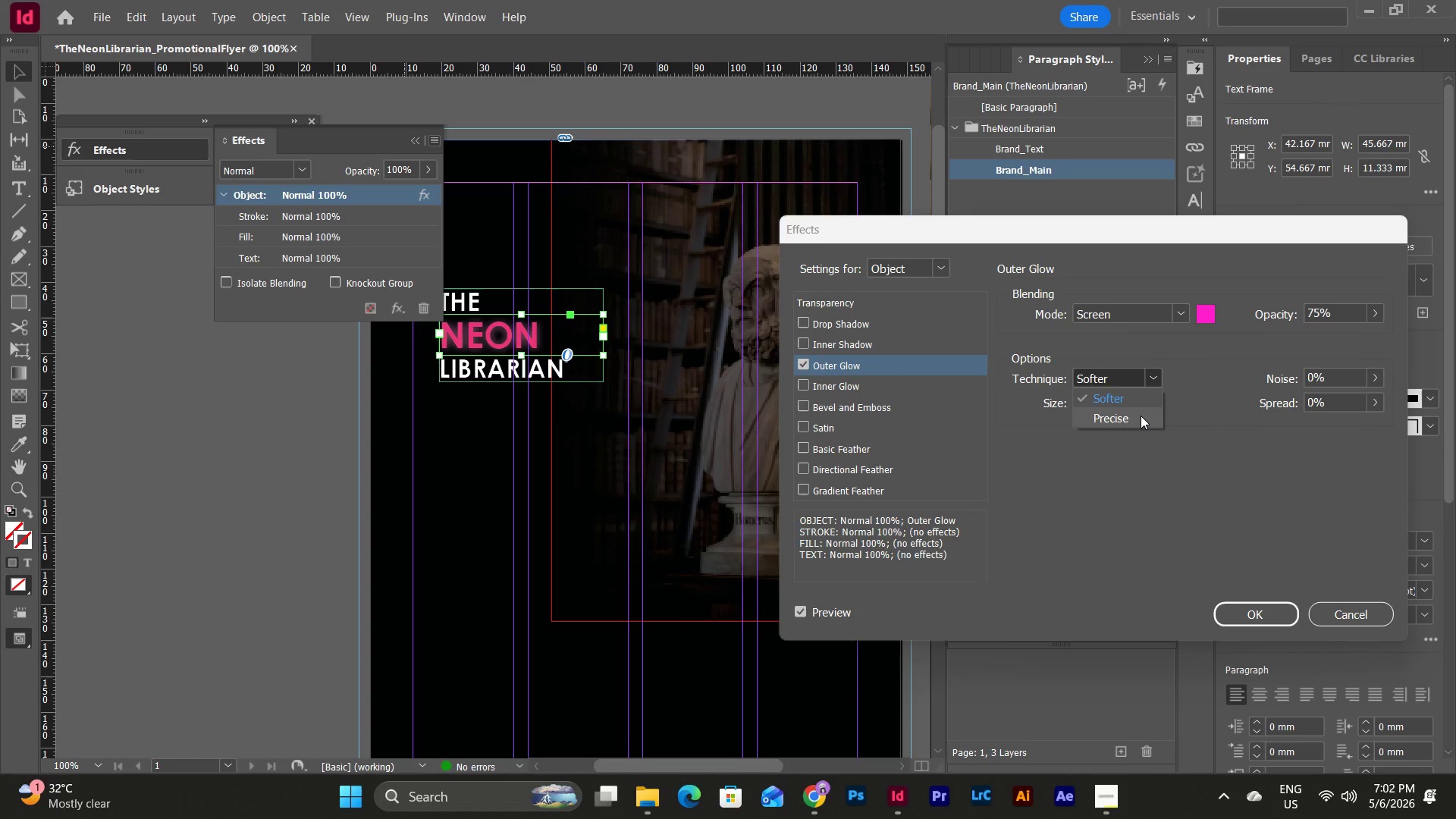 
left_click([1140, 417])
 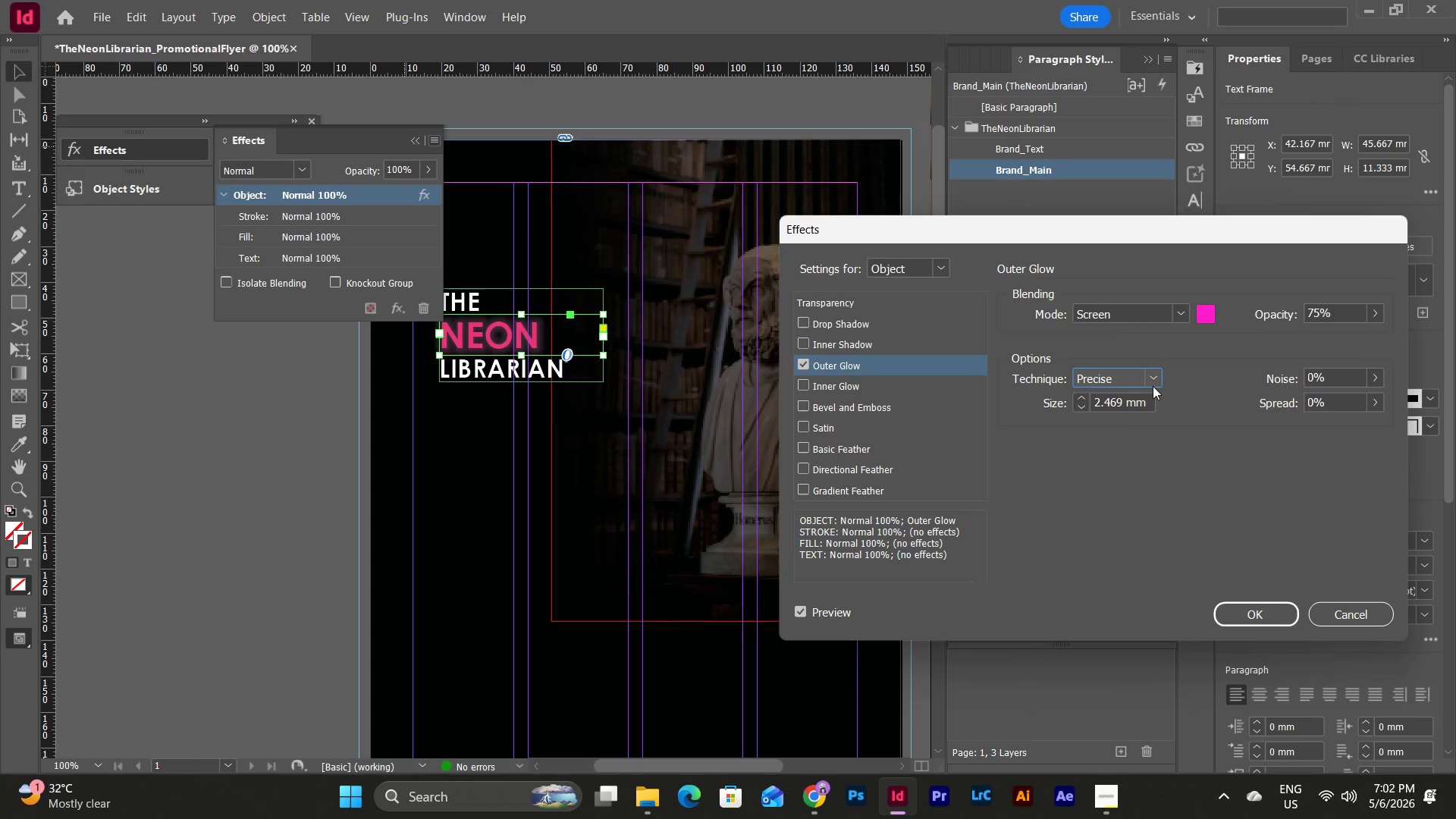 
double_click([1136, 400])
 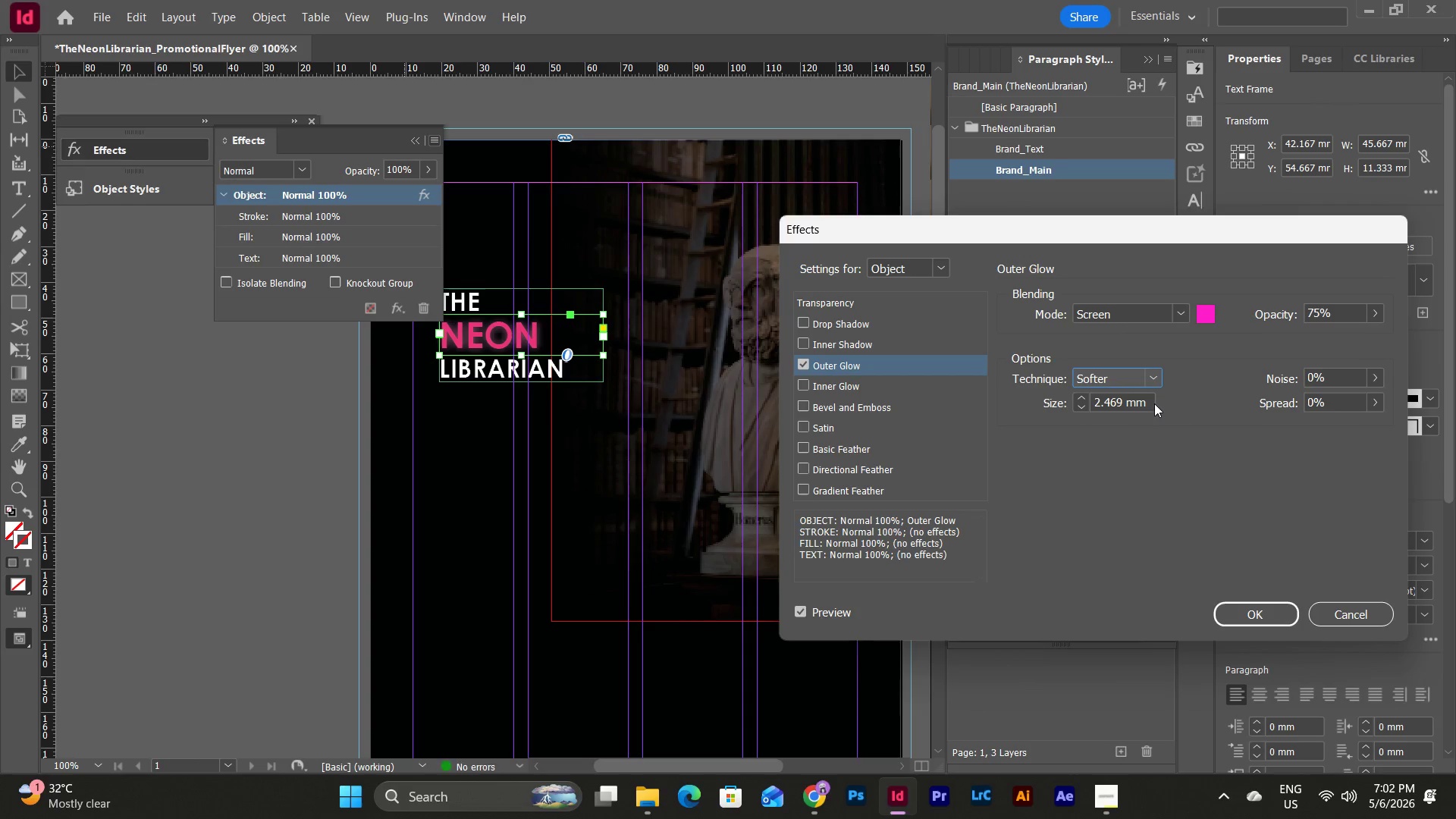 
double_click([1147, 403])
 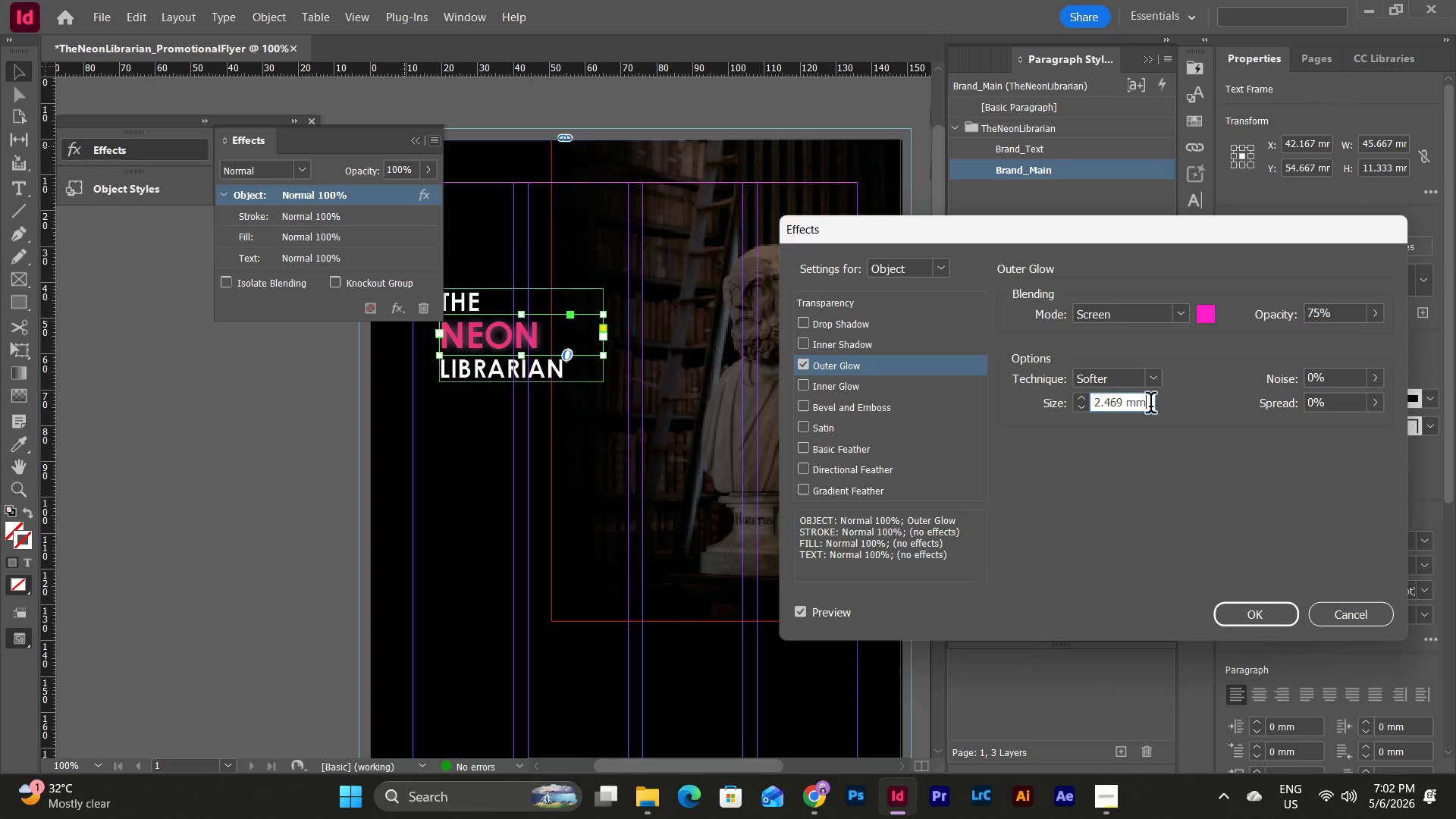 
left_click_drag(start_coordinate=[1150, 406], to_coordinate=[1060, 408])
 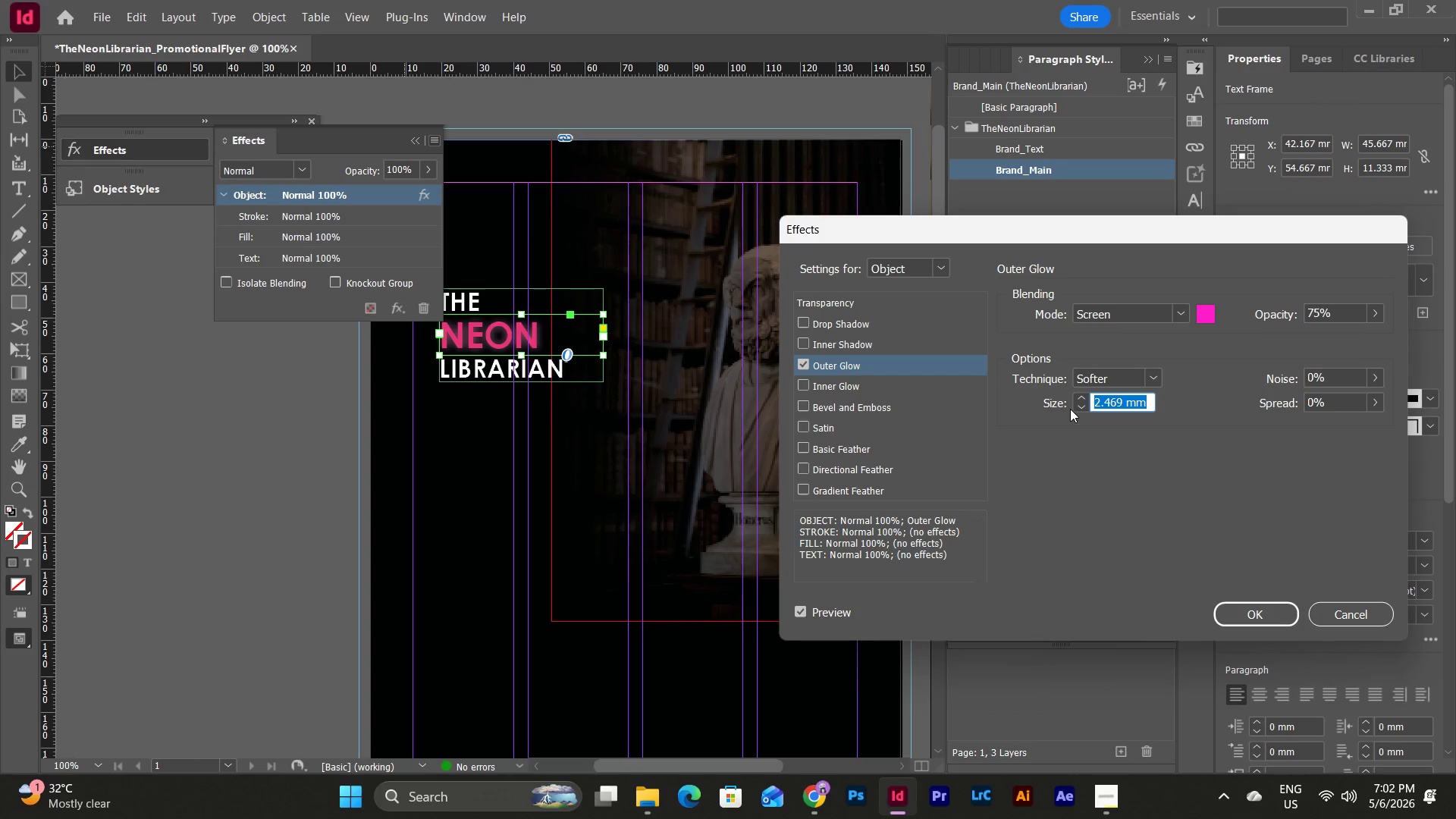 
key(Numpad1)
 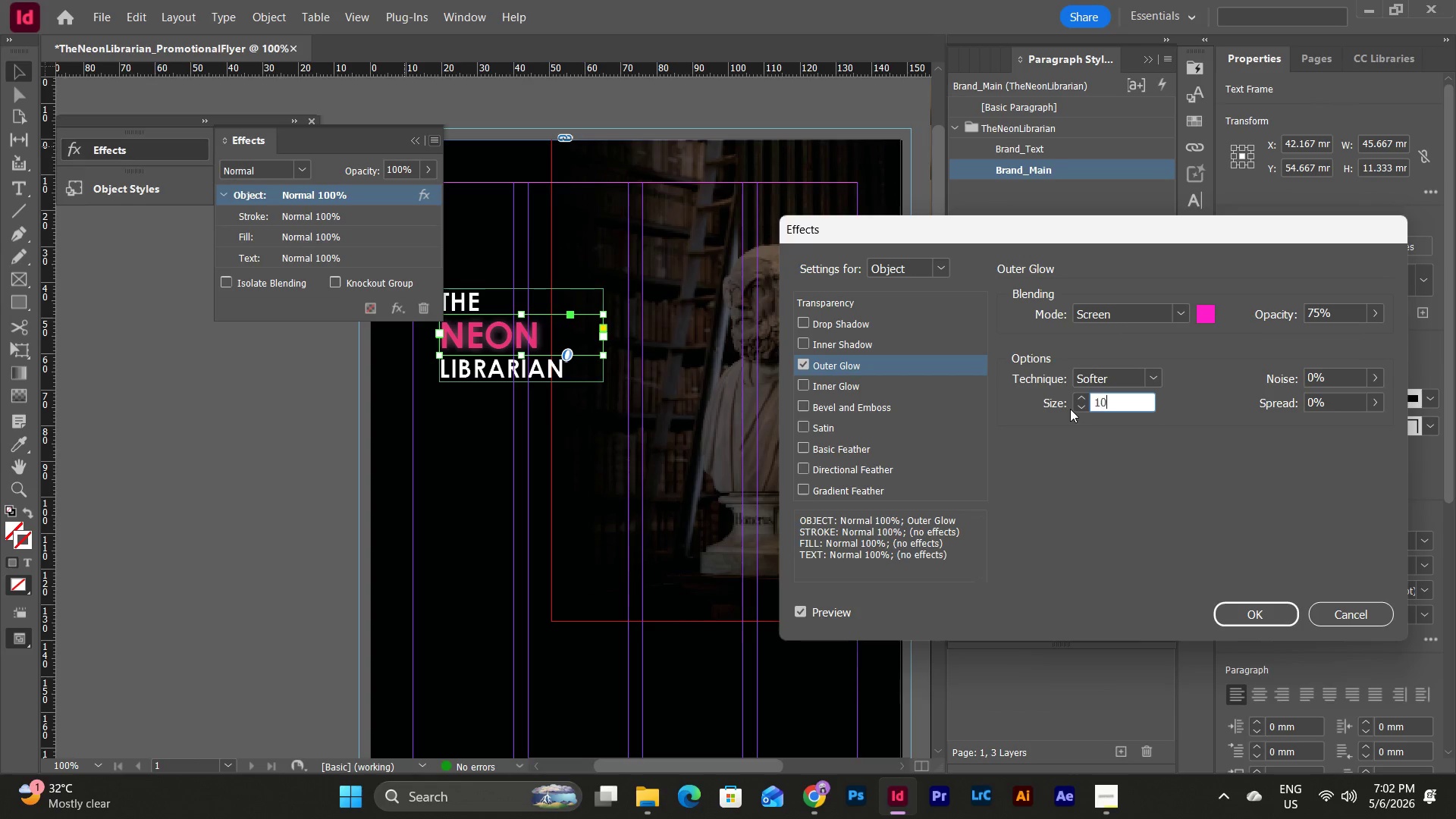 
key(Numpad0)
 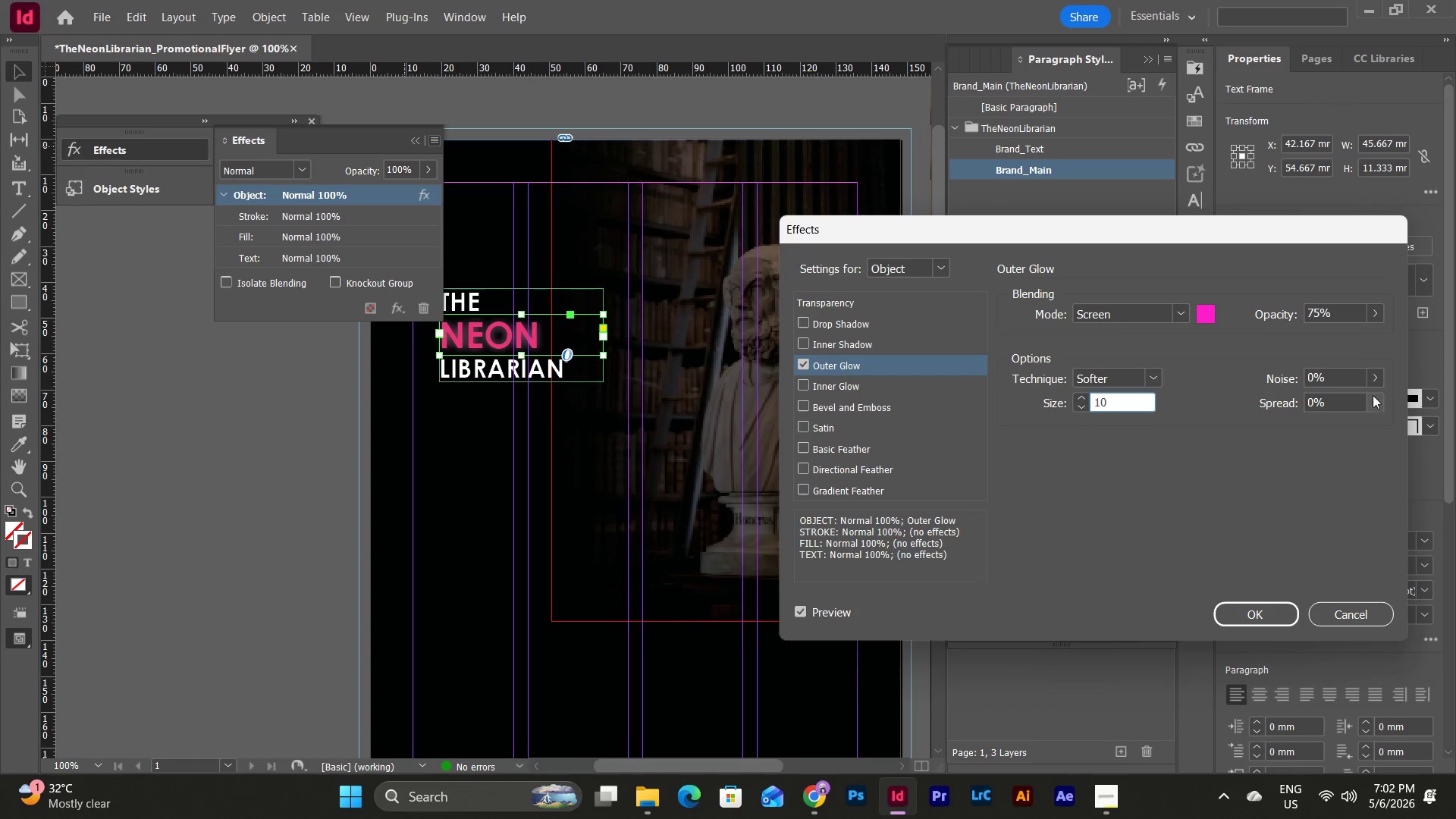 
double_click([1353, 372])
 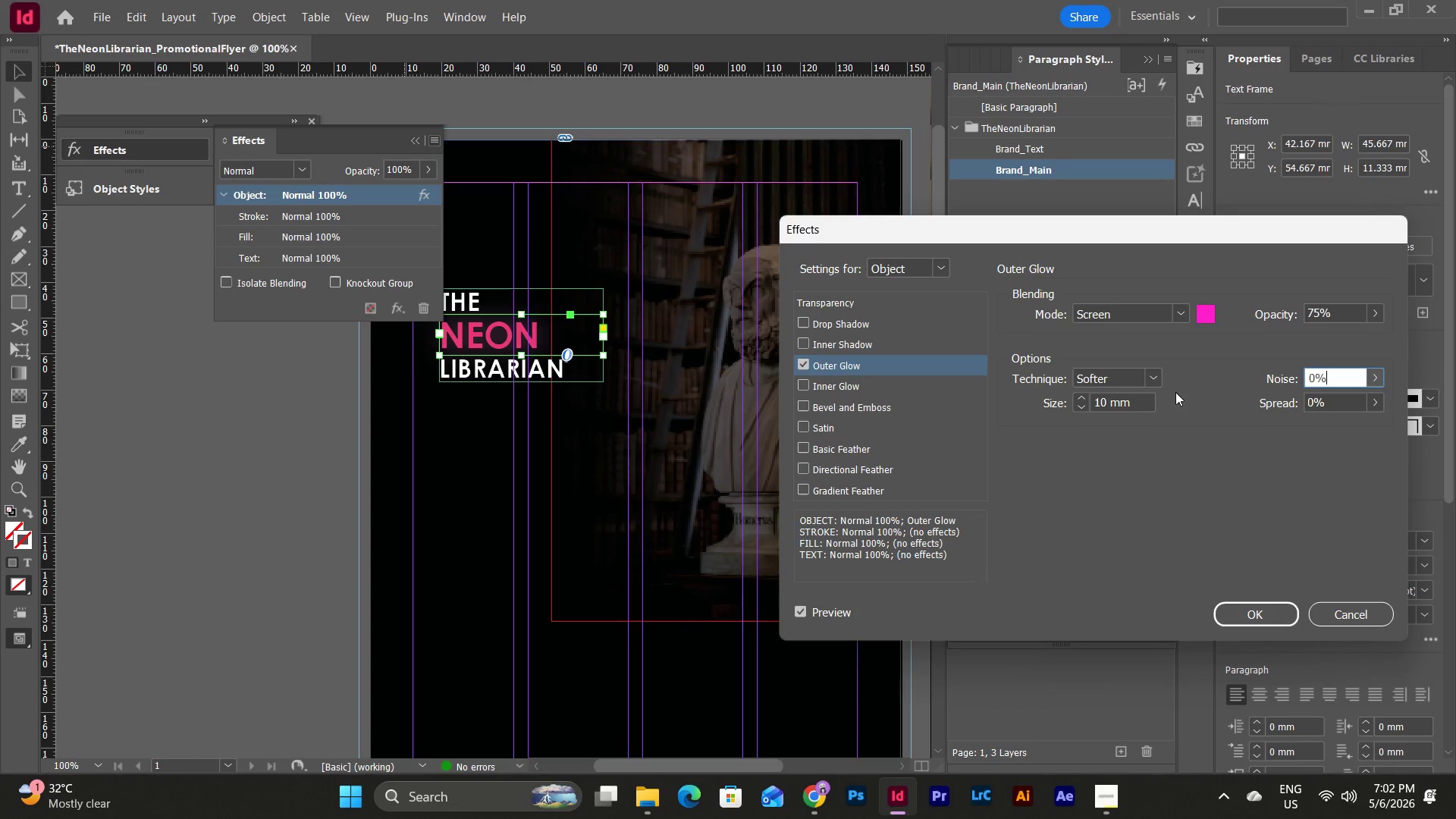 
double_click([1135, 403])
 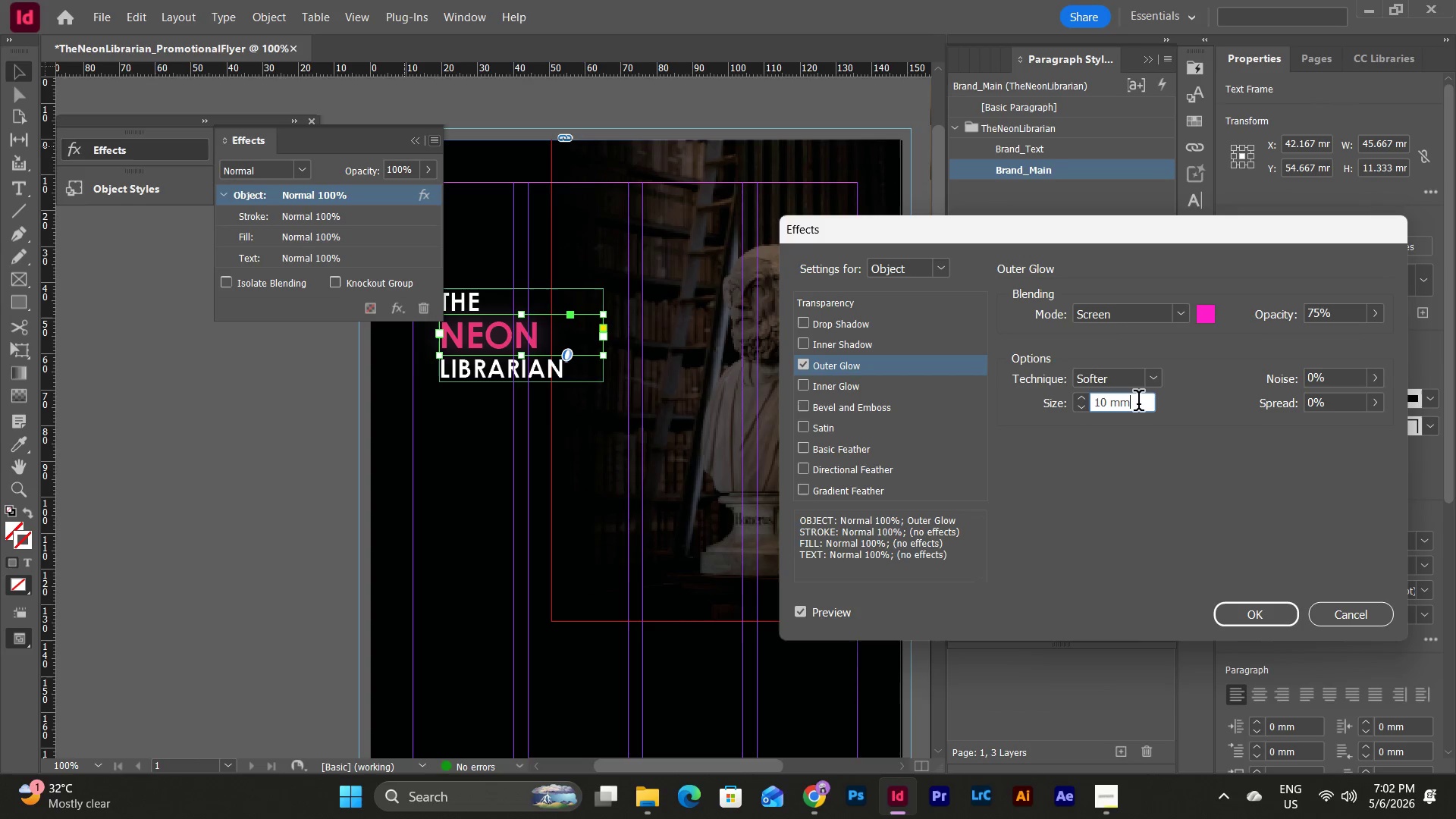 
left_click_drag(start_coordinate=[1138, 403], to_coordinate=[1028, 401])
 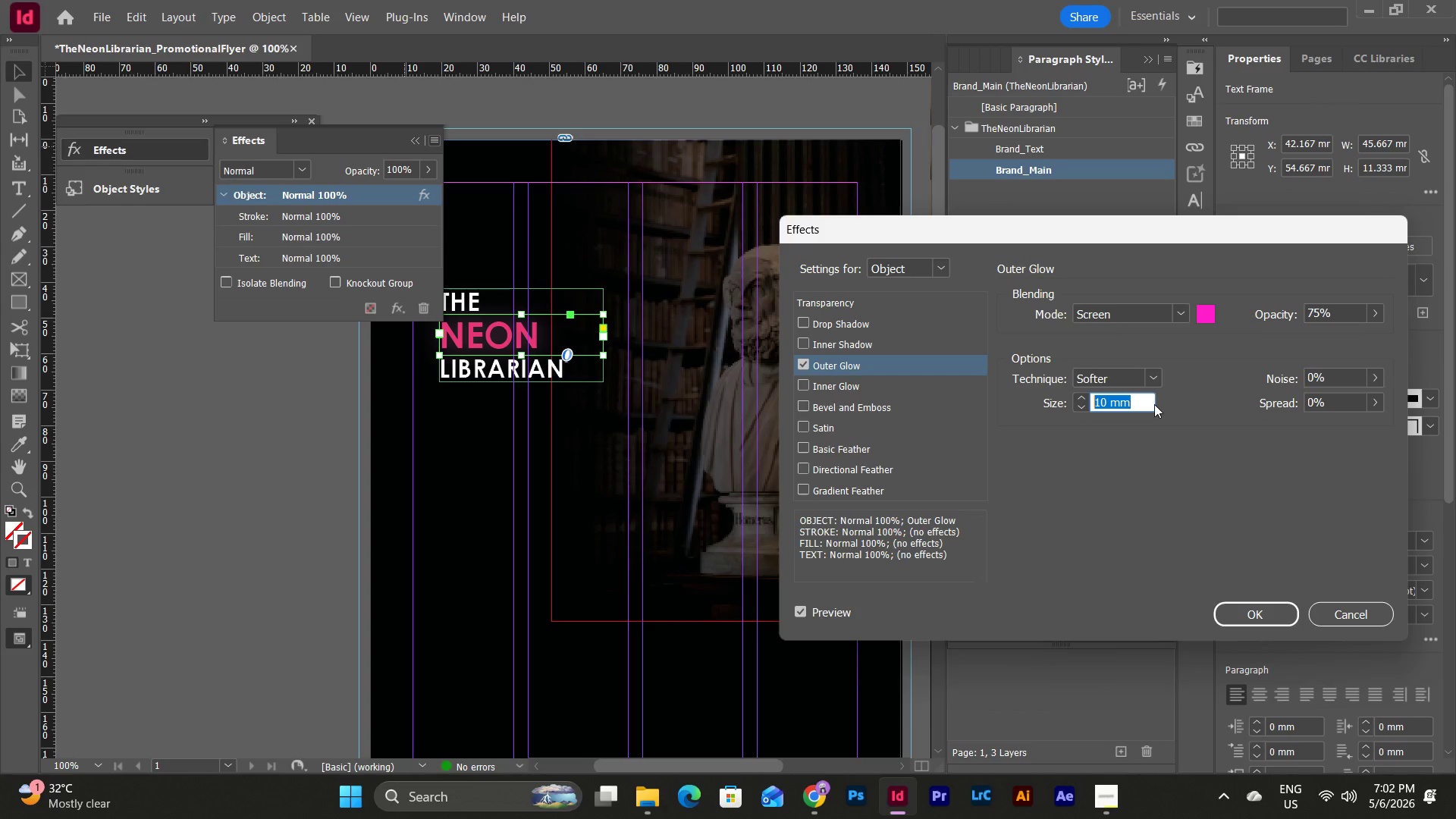 
key(Numpad5)
 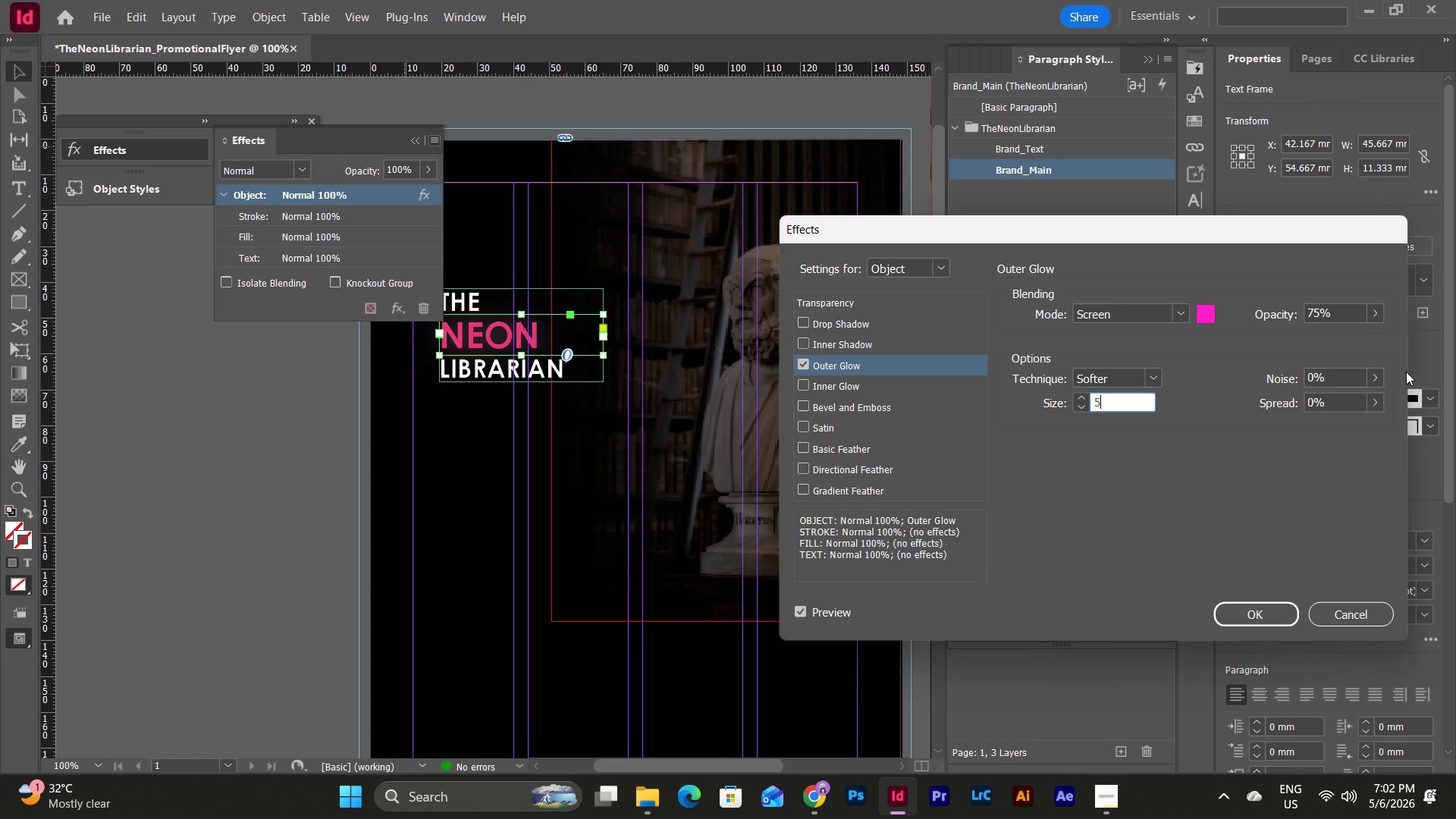 
double_click([1355, 375])
 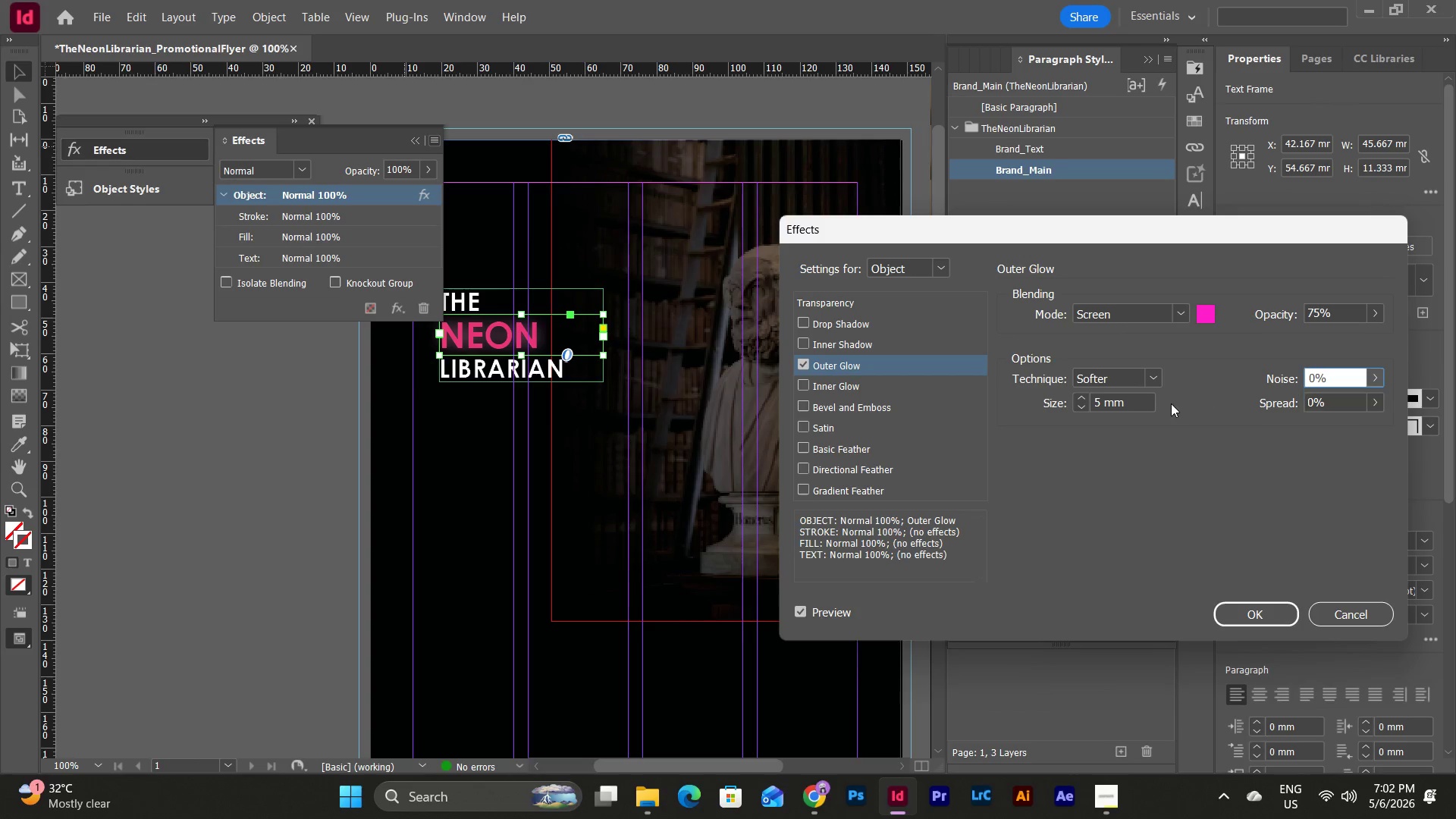 
left_click([1130, 406])
 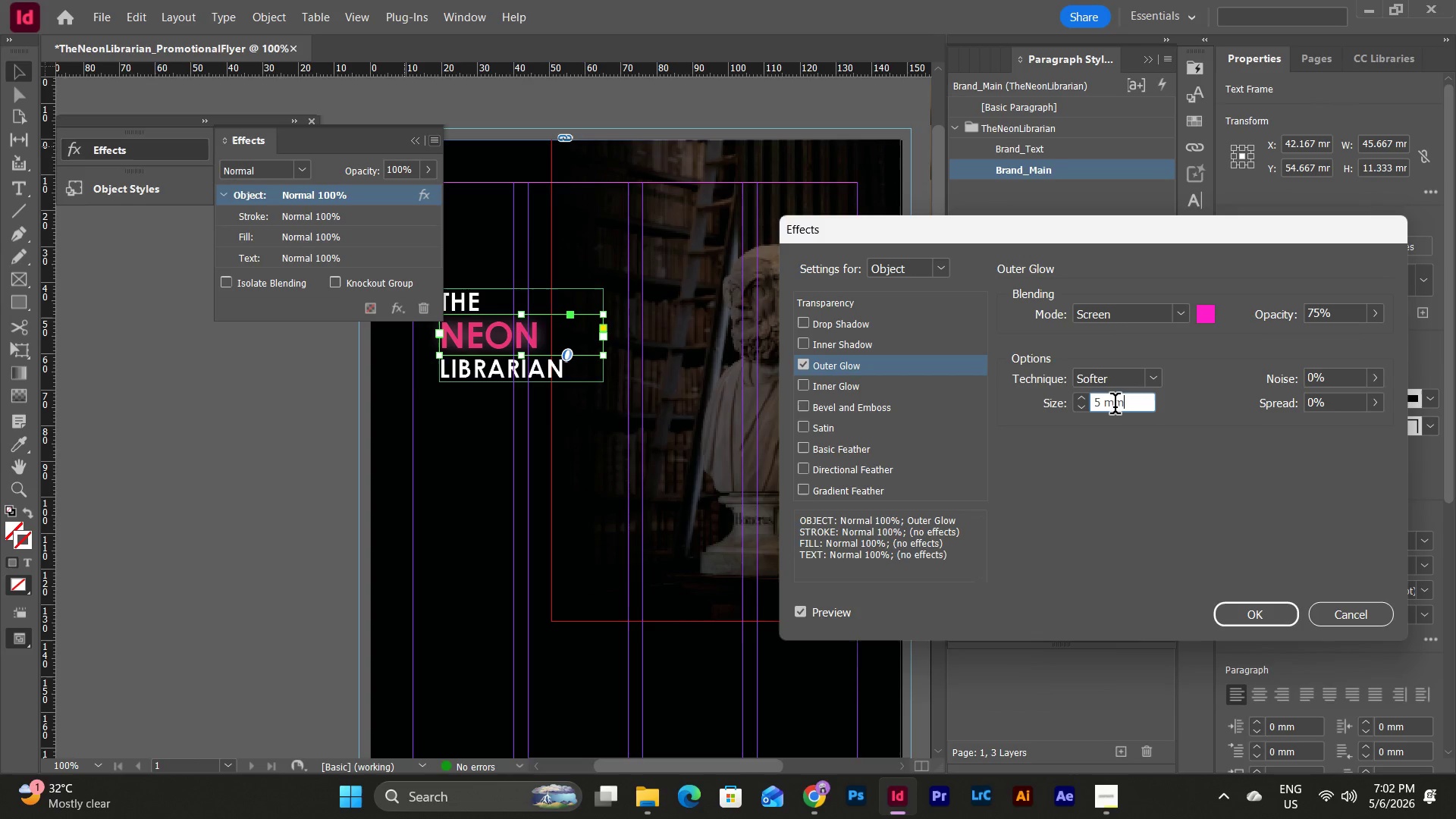 
left_click_drag(start_coordinate=[1137, 406], to_coordinate=[1067, 406])
 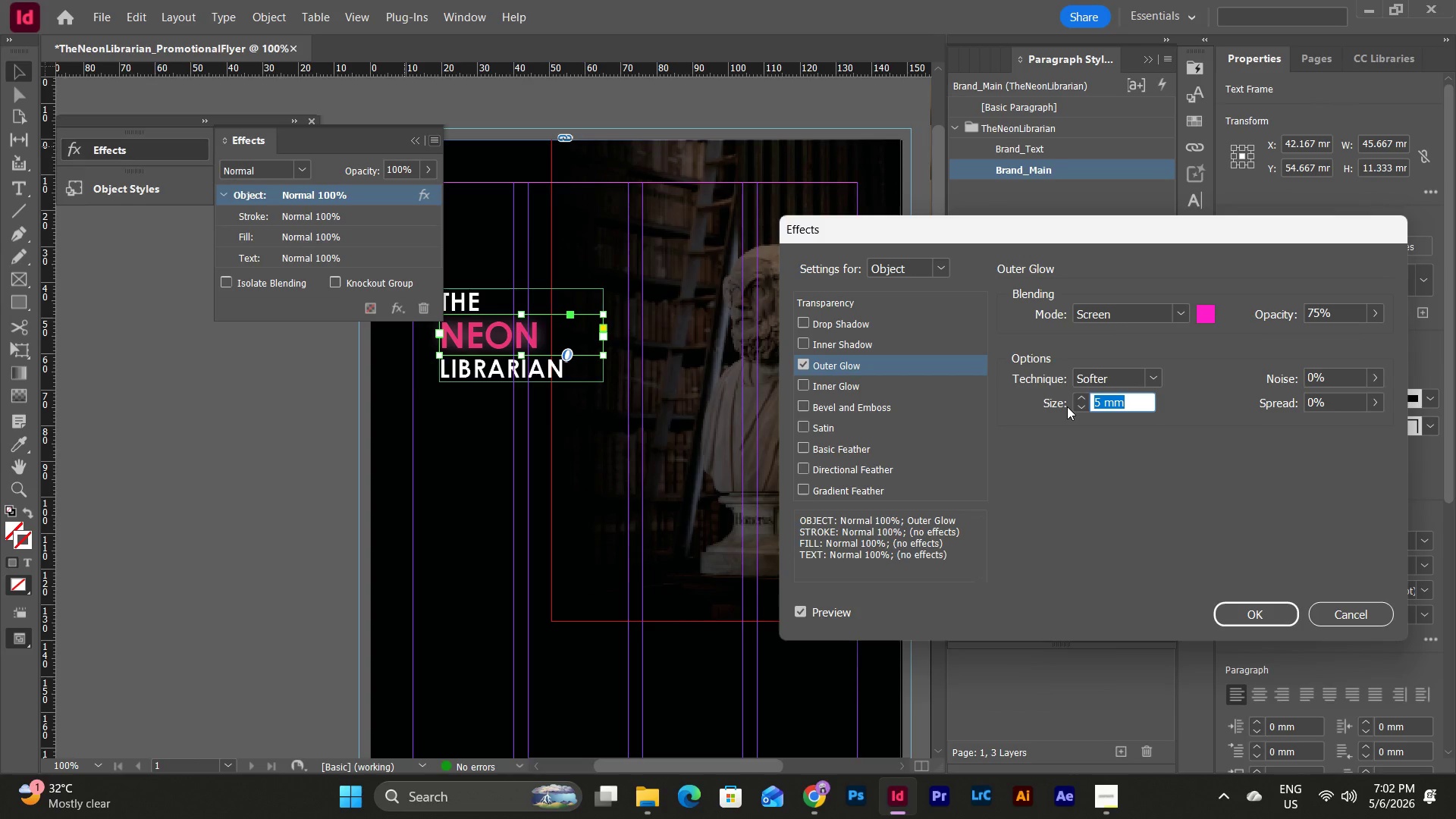 
key(Numpad2)
 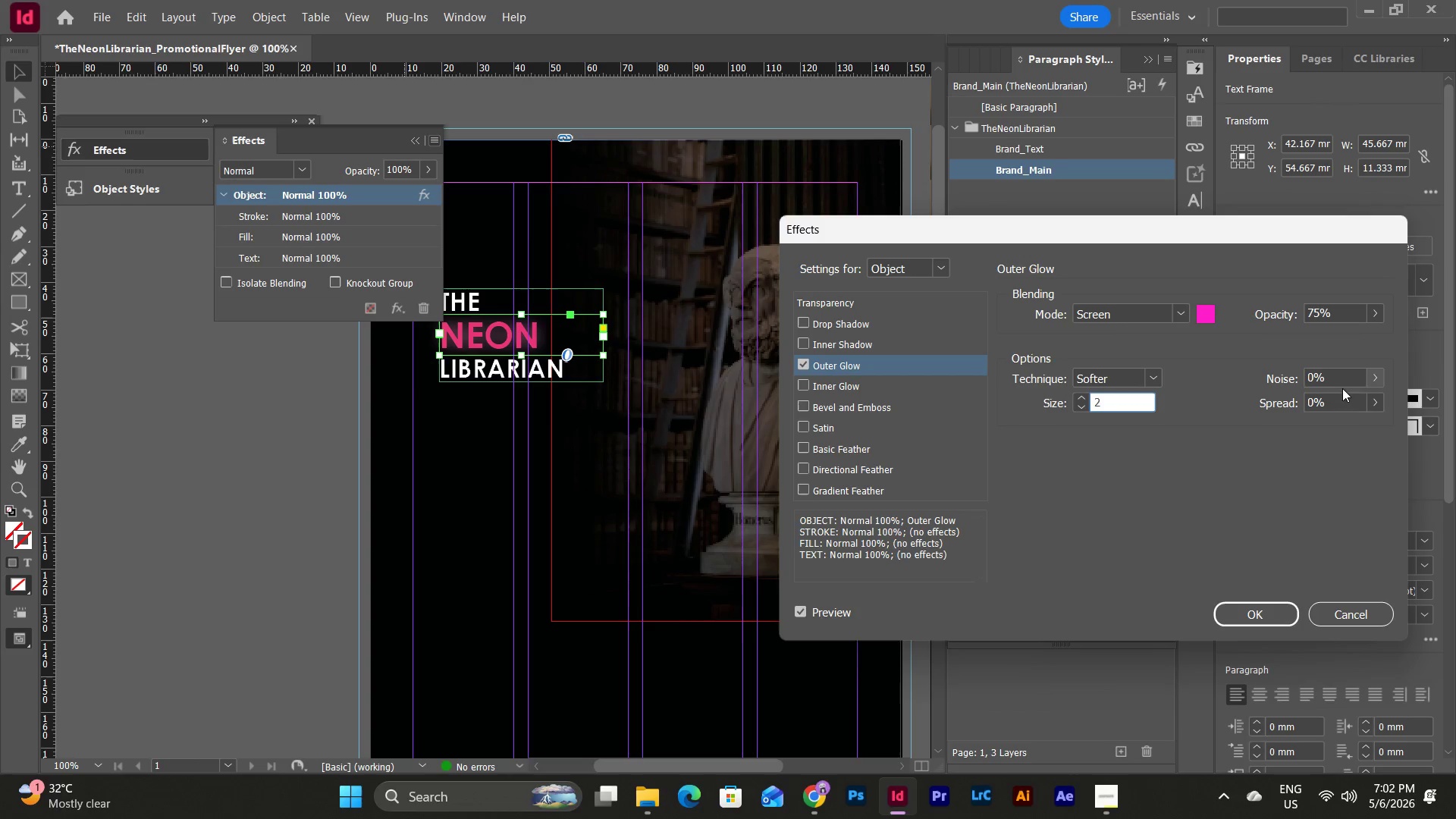 
double_click([1341, 380])
 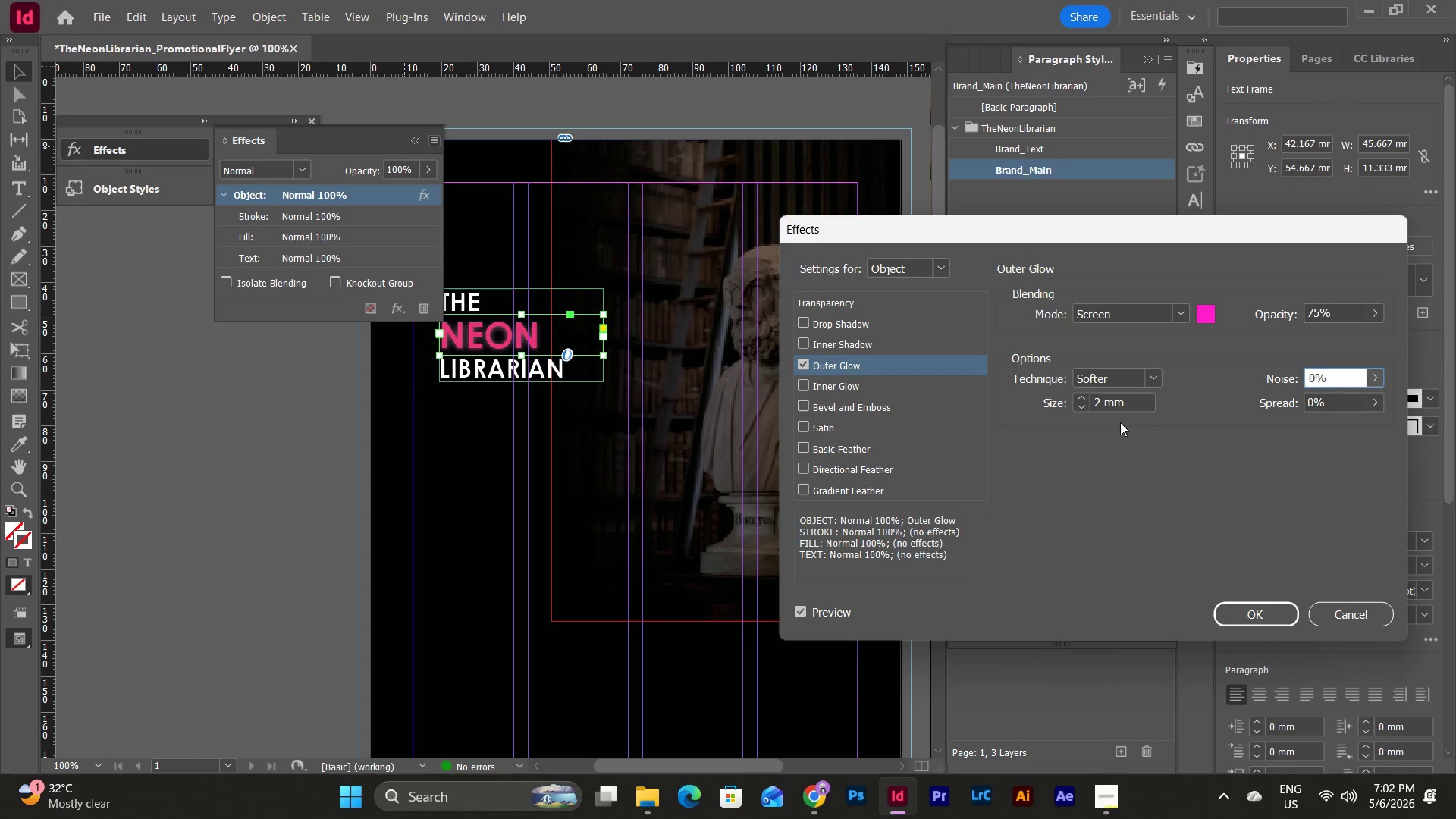 
left_click([1124, 402])
 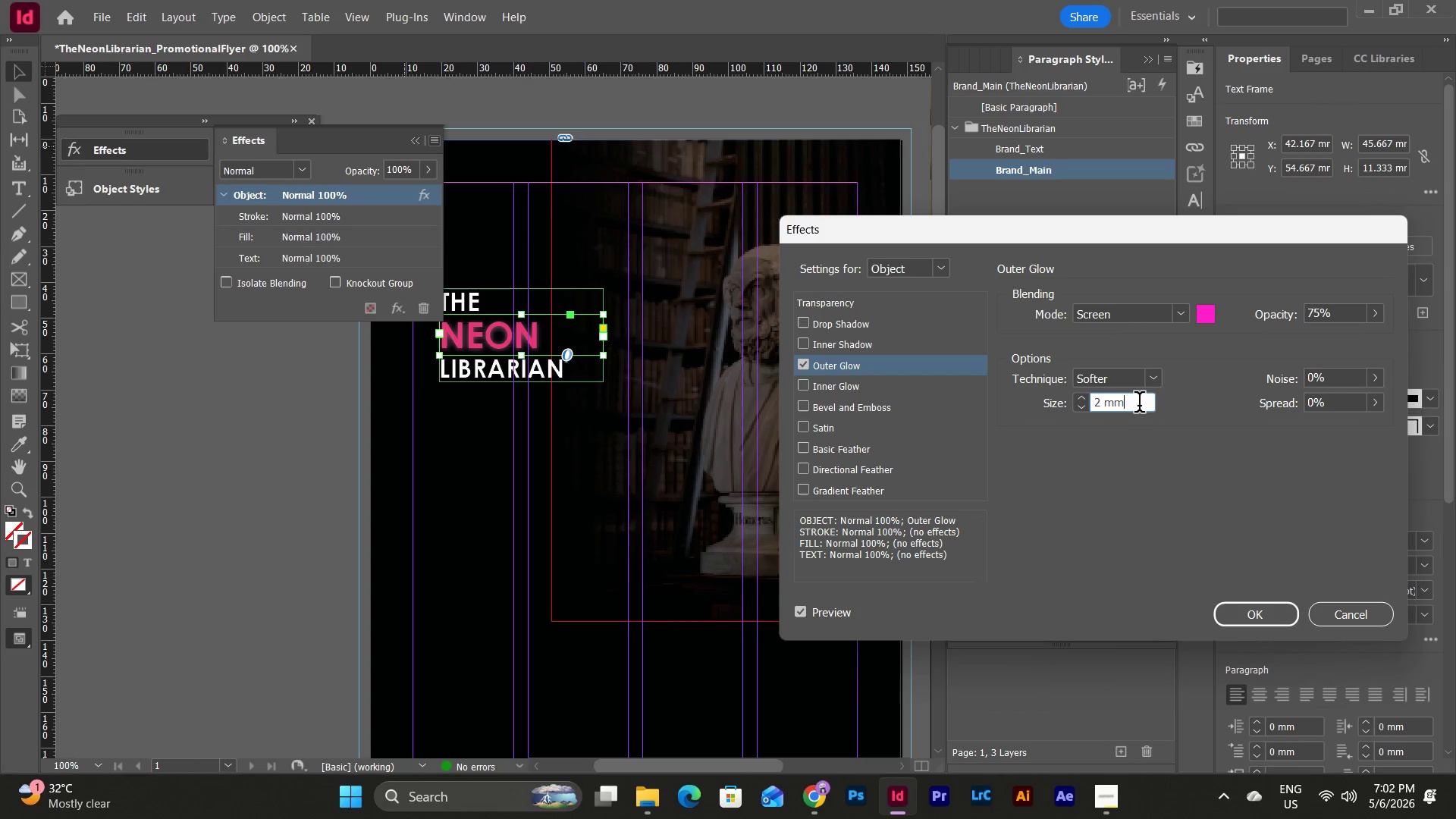 
left_click_drag(start_coordinate=[1139, 405], to_coordinate=[1063, 410])
 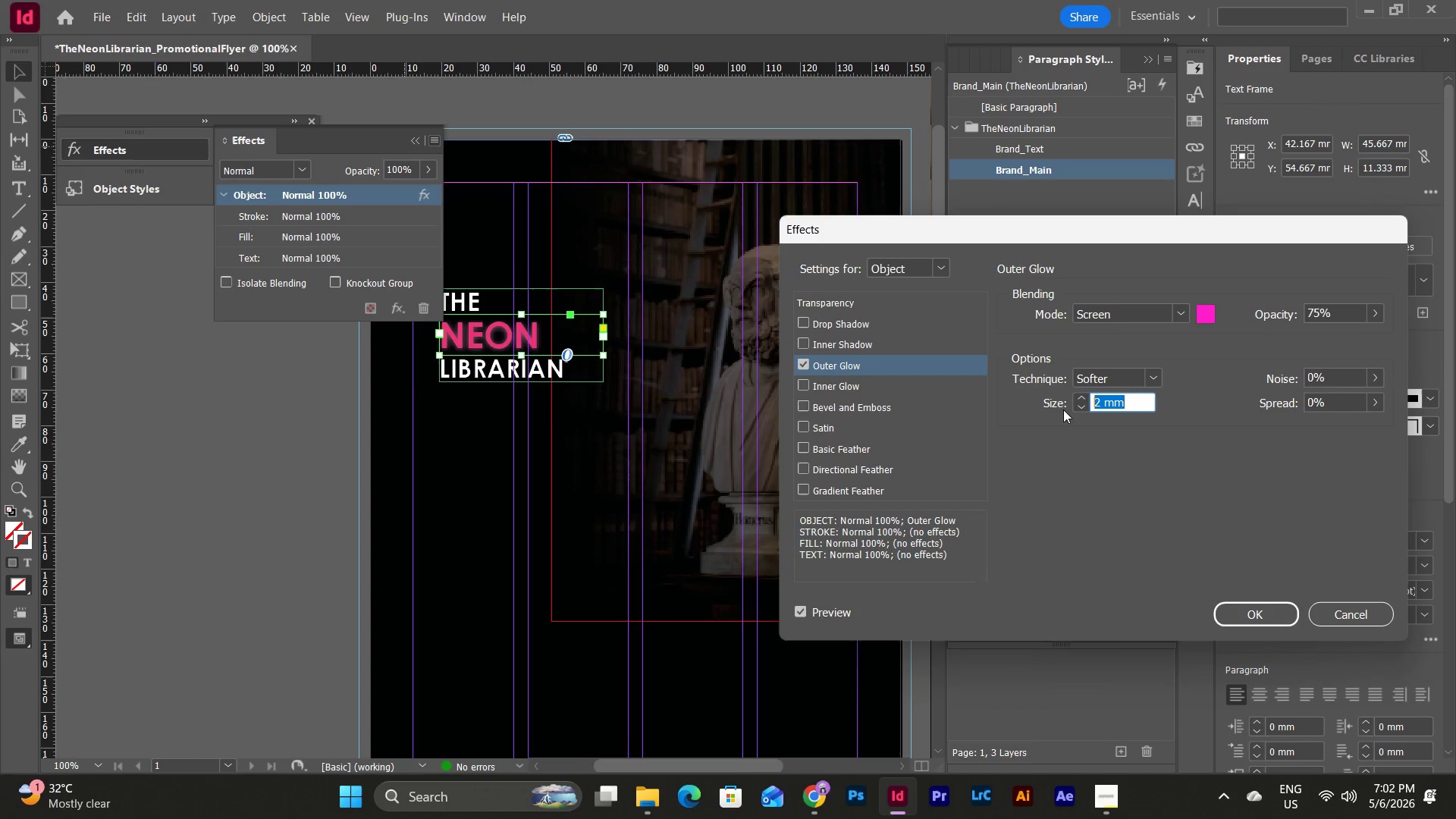 
key(Numpad5)
 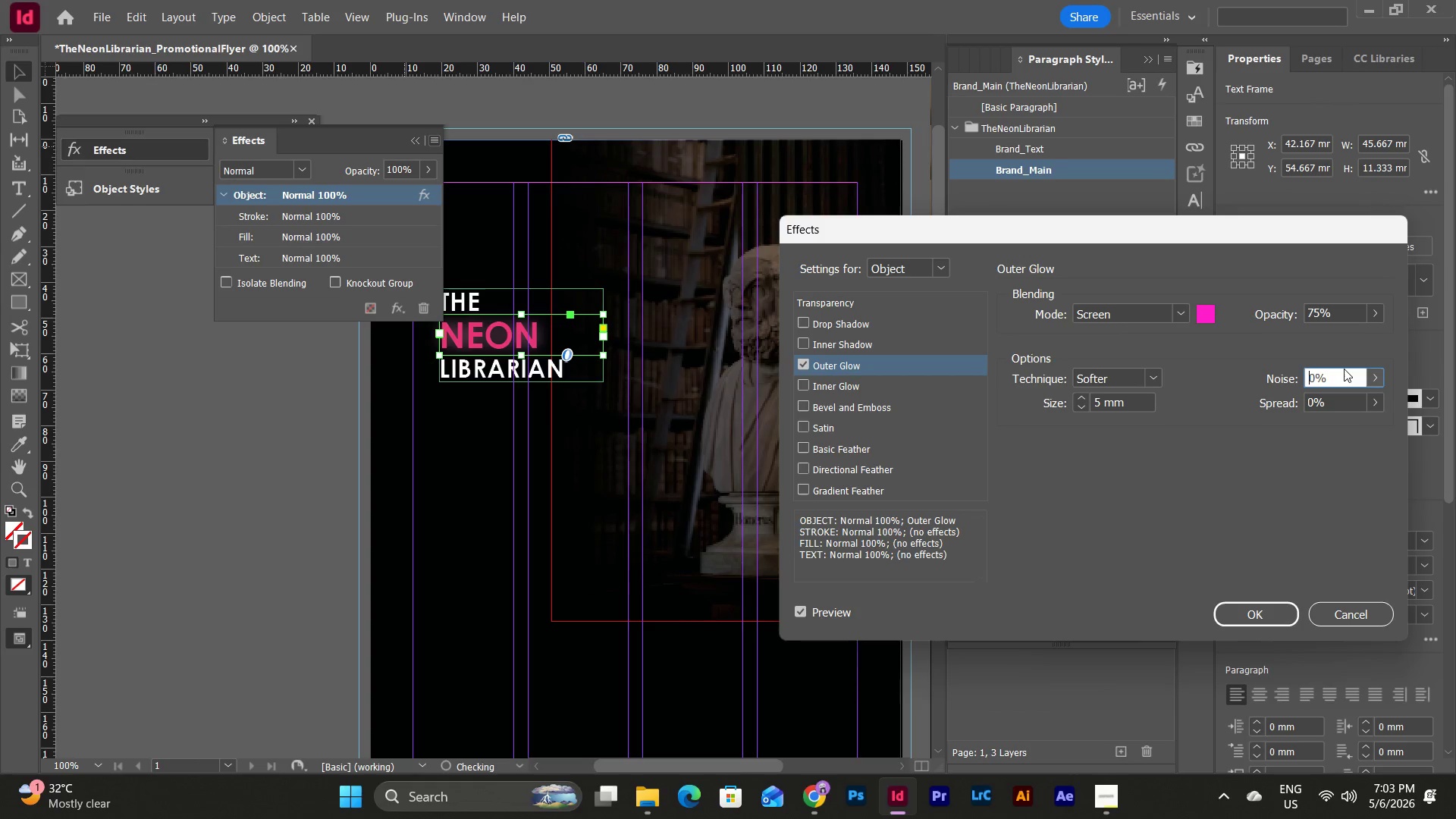 
left_click([1382, 399])
 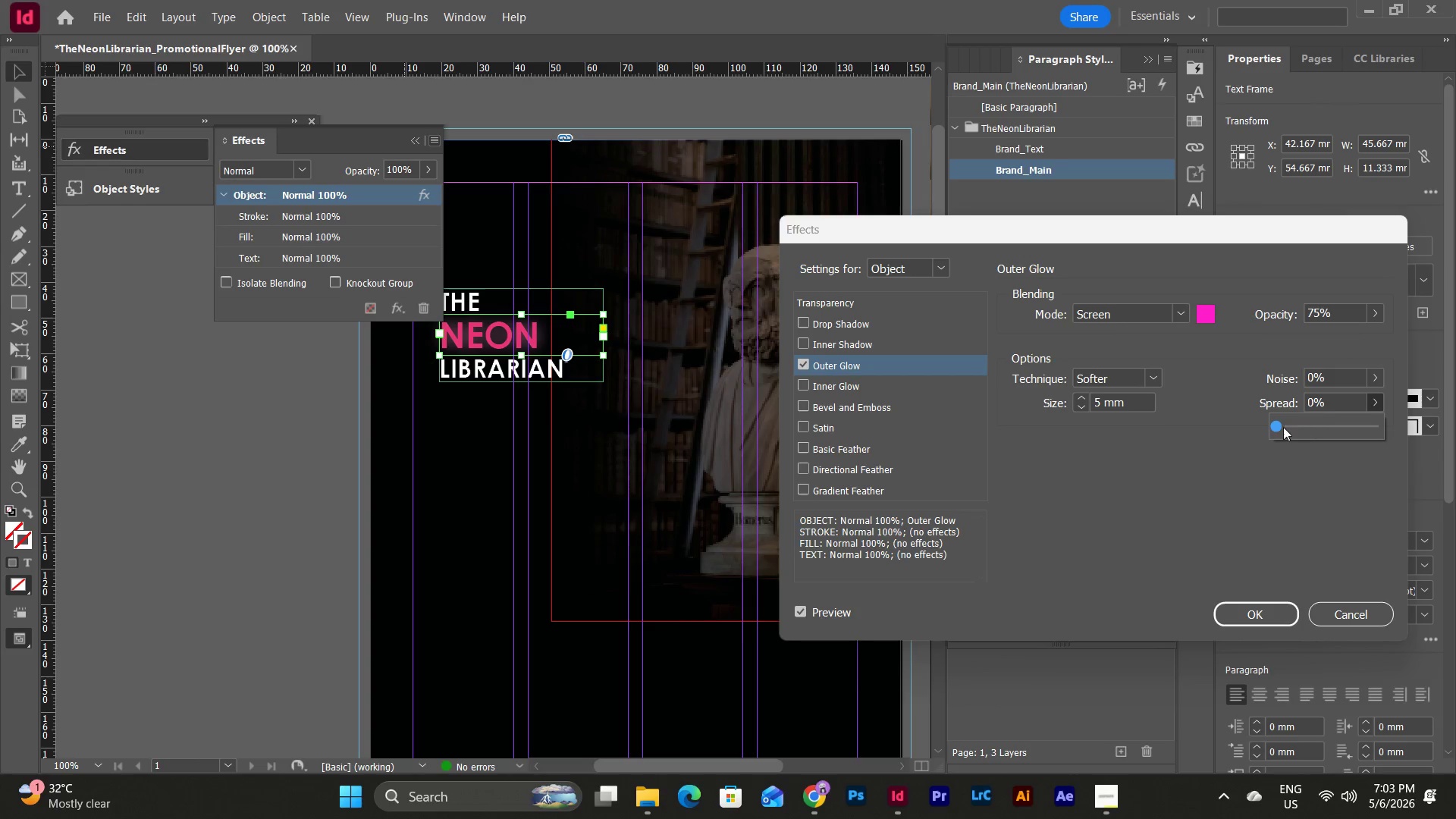 
left_click_drag(start_coordinate=[1276, 427], to_coordinate=[1282, 426])
 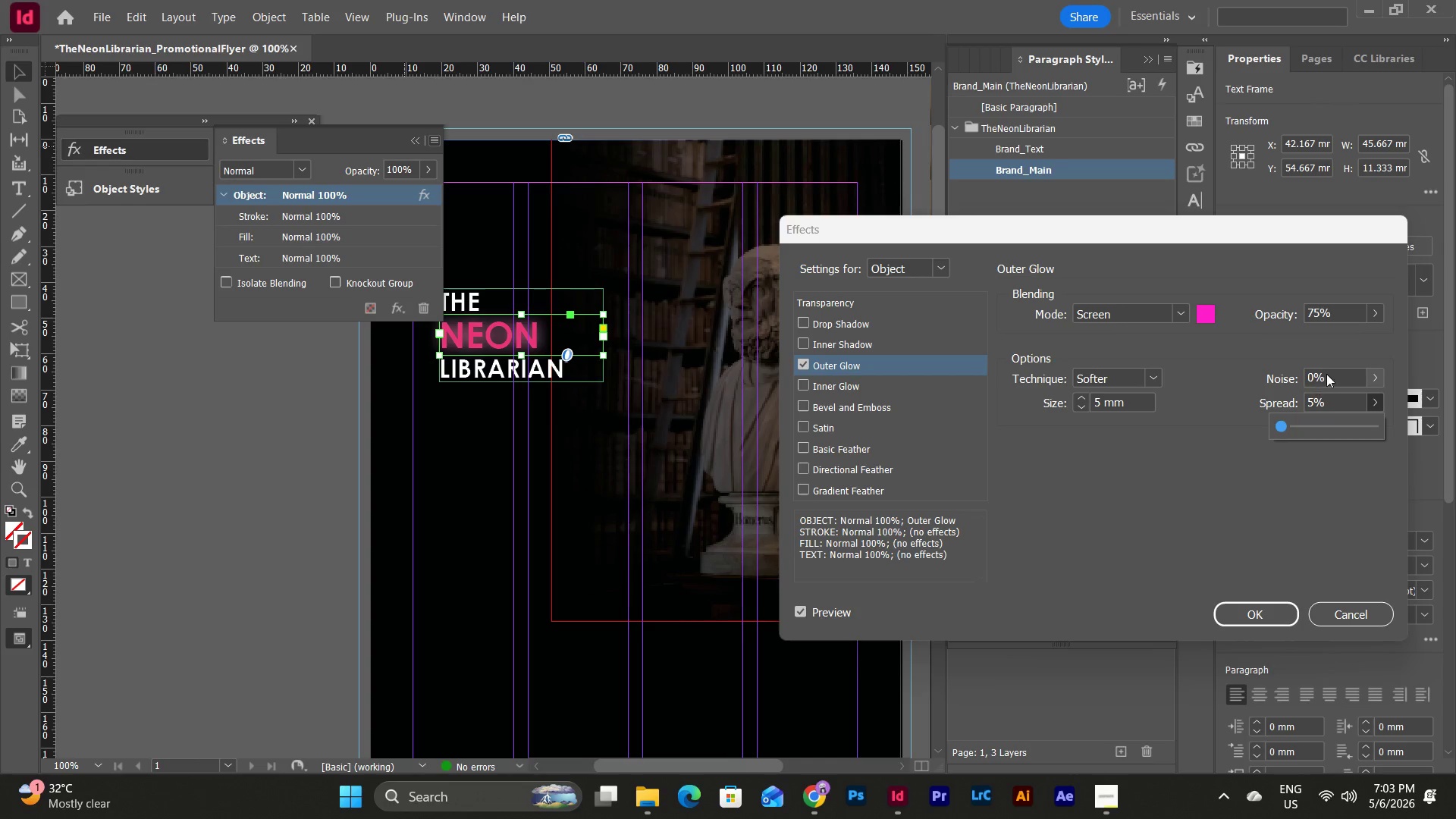 
double_click([1332, 370])
 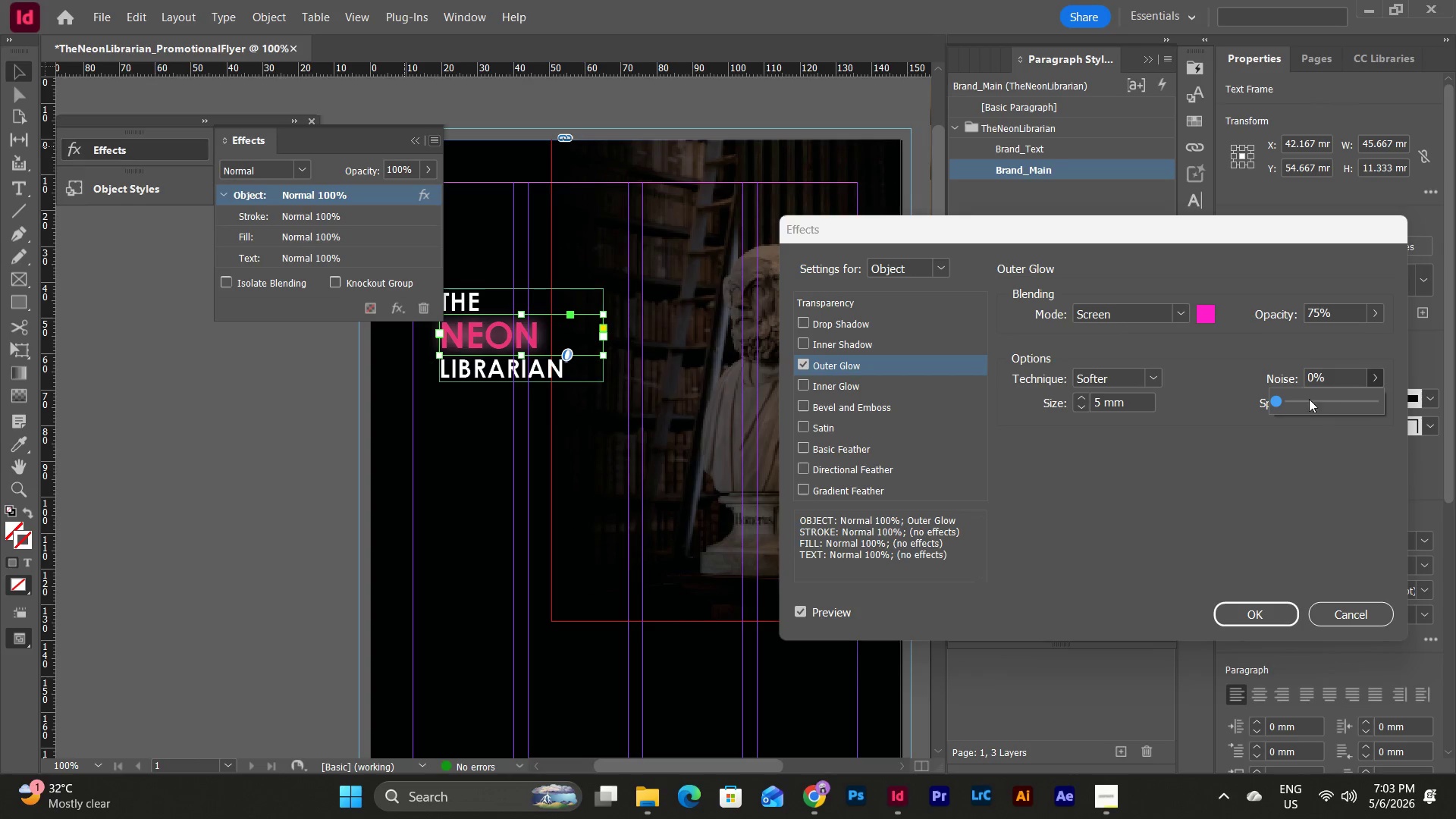 
left_click_drag(start_coordinate=[1278, 400], to_coordinate=[1225, 412])
 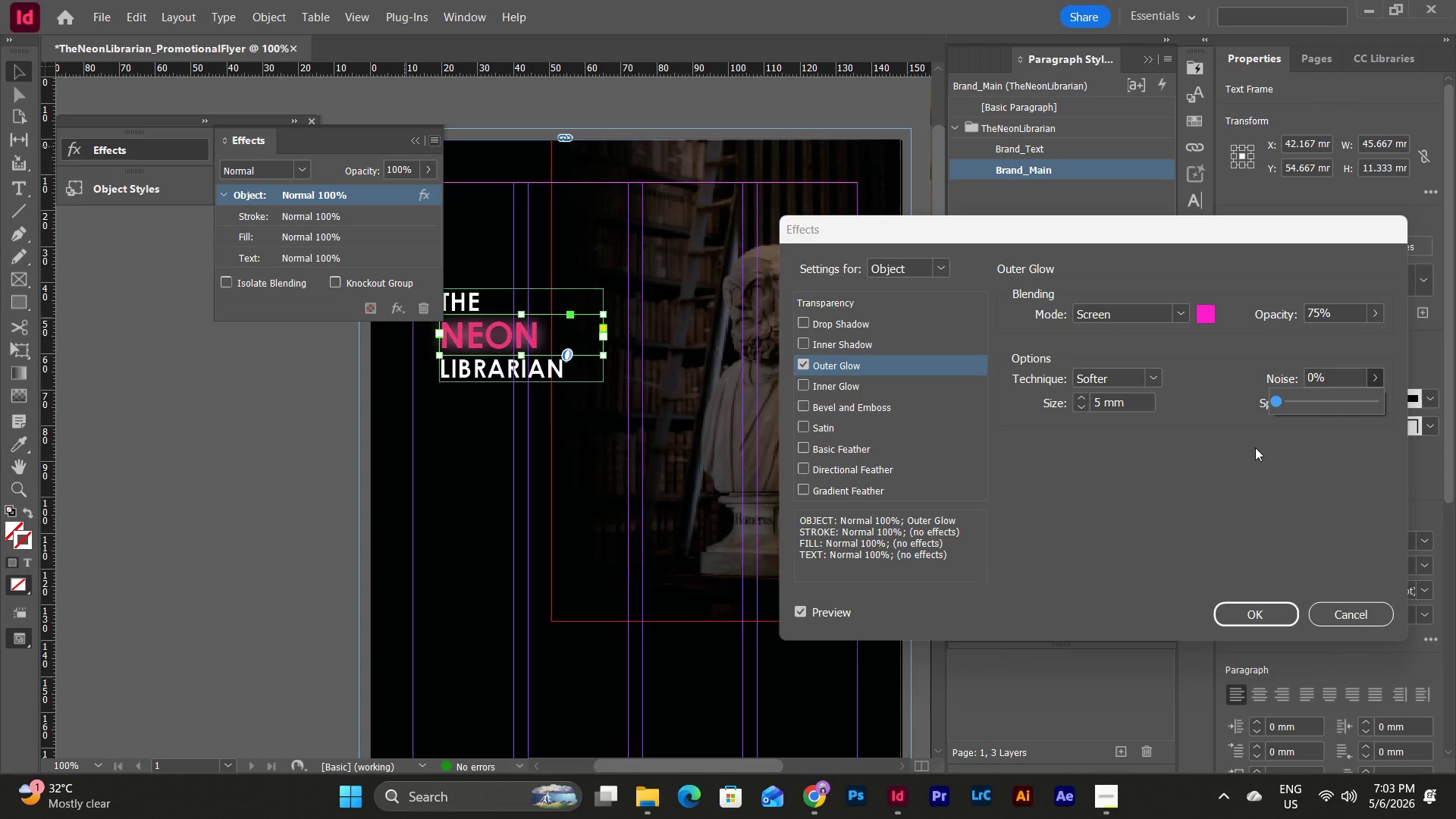 
left_click([1258, 448])
 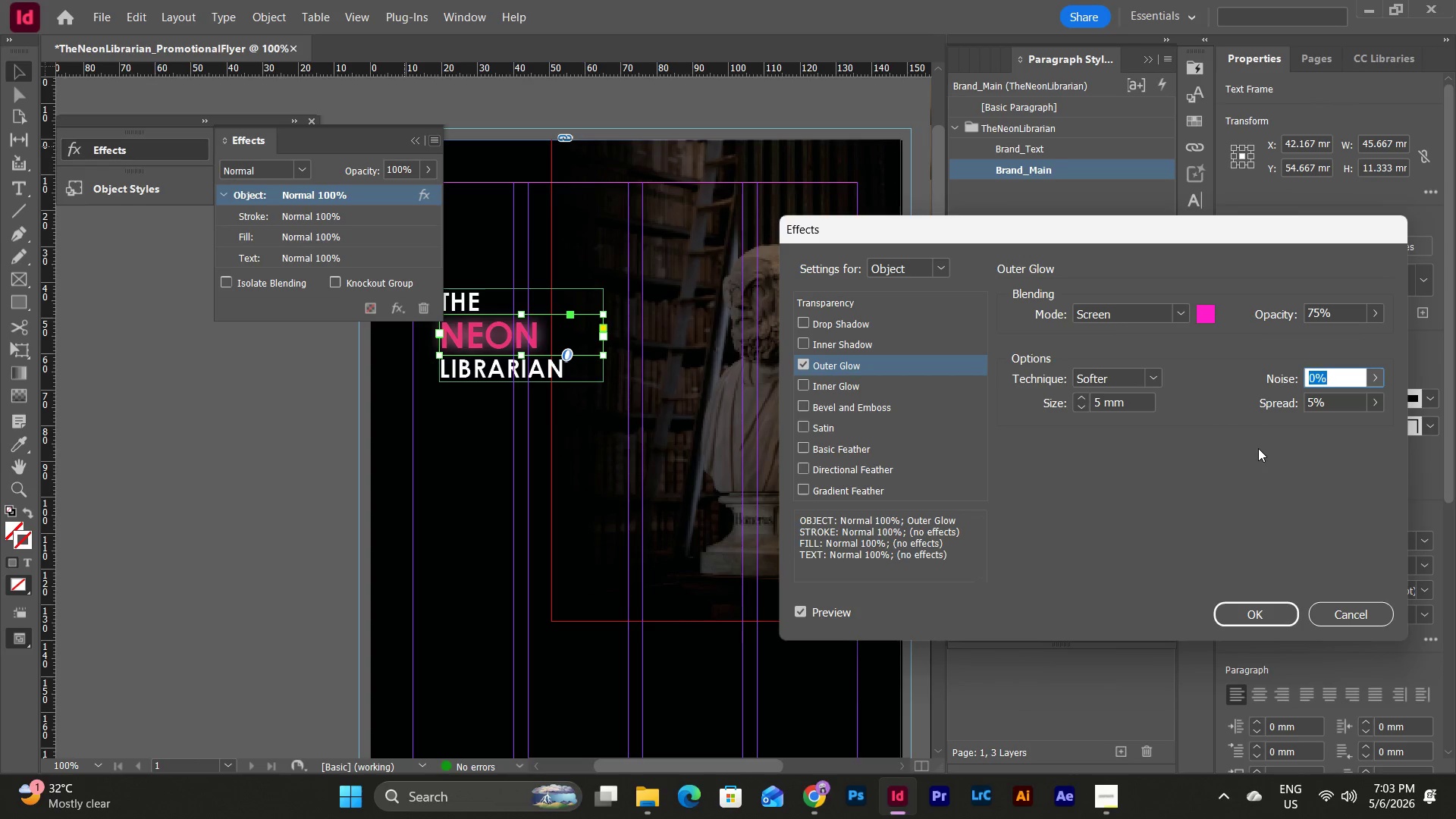 
left_click([1258, 448])
 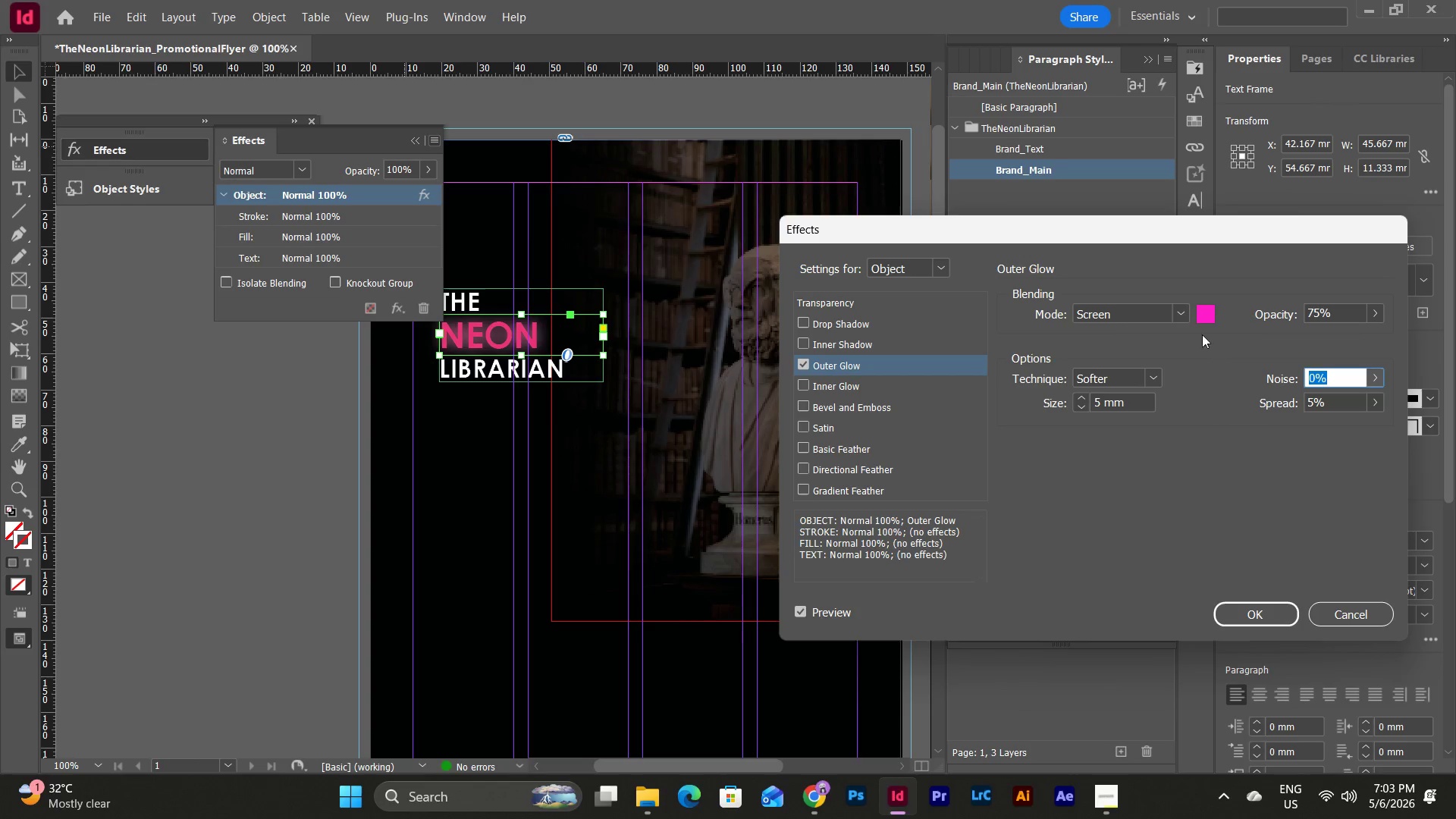 
left_click([1181, 311])
 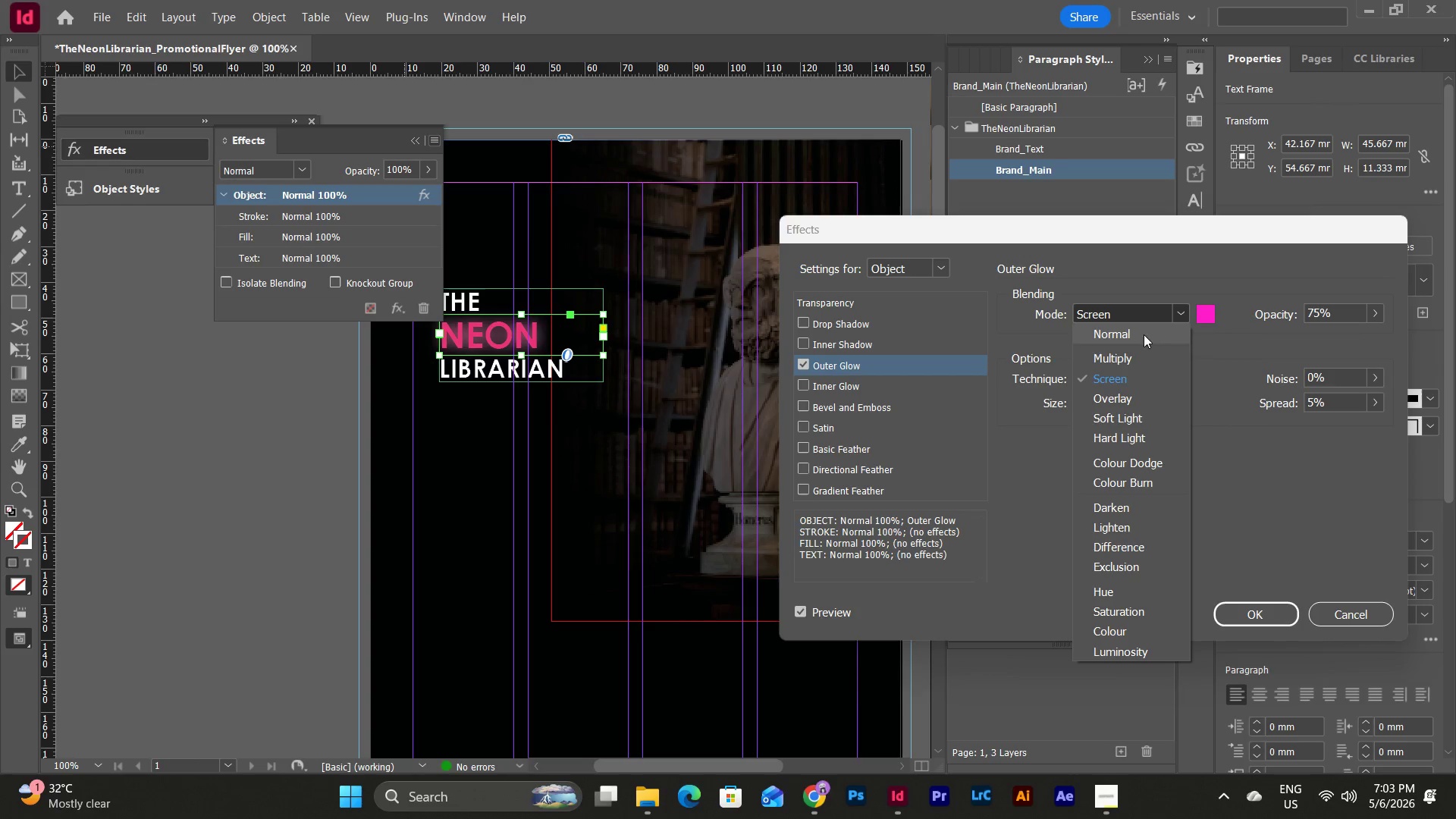 
left_click([1144, 334])
 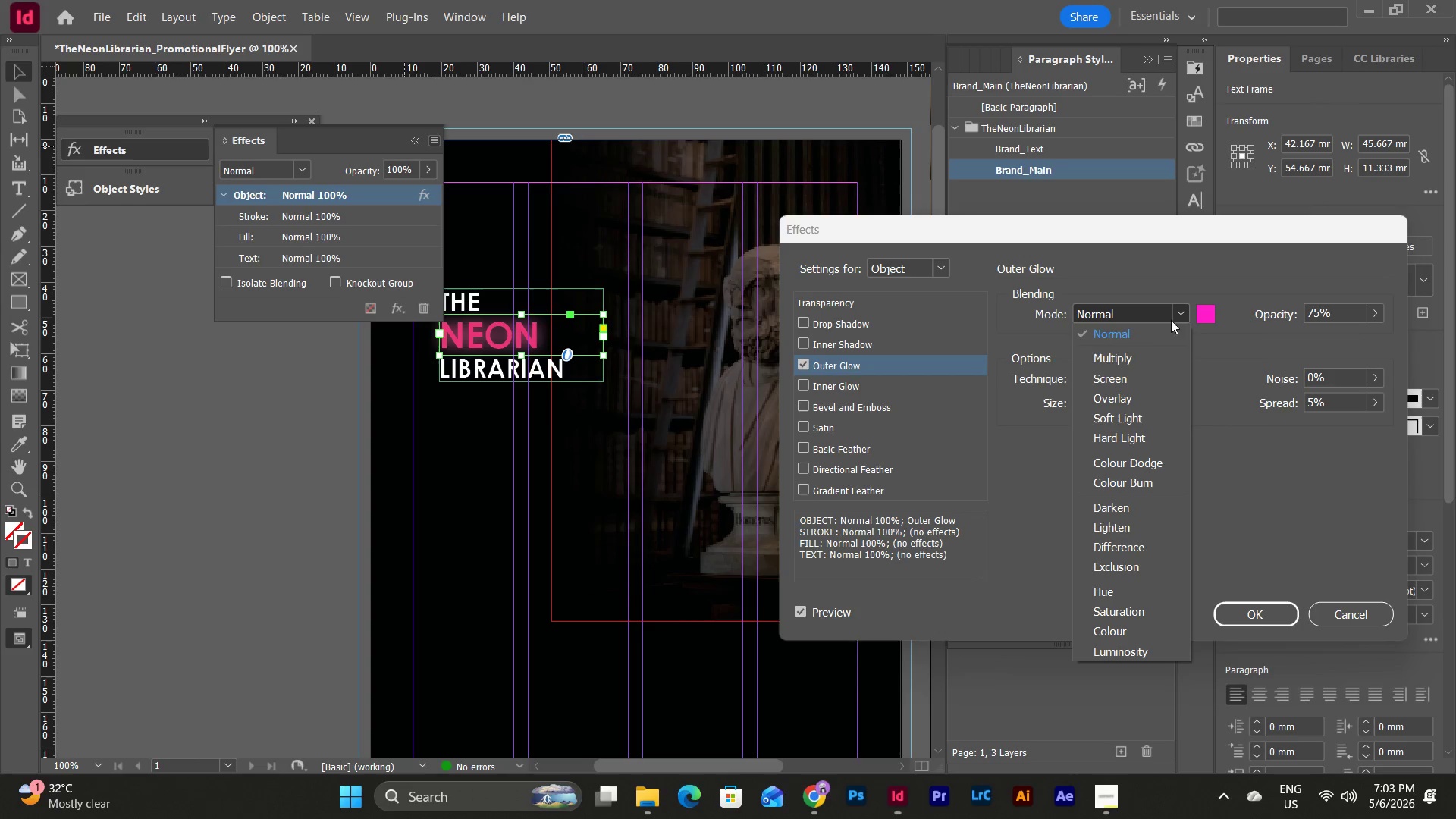 
left_click([1131, 362])
 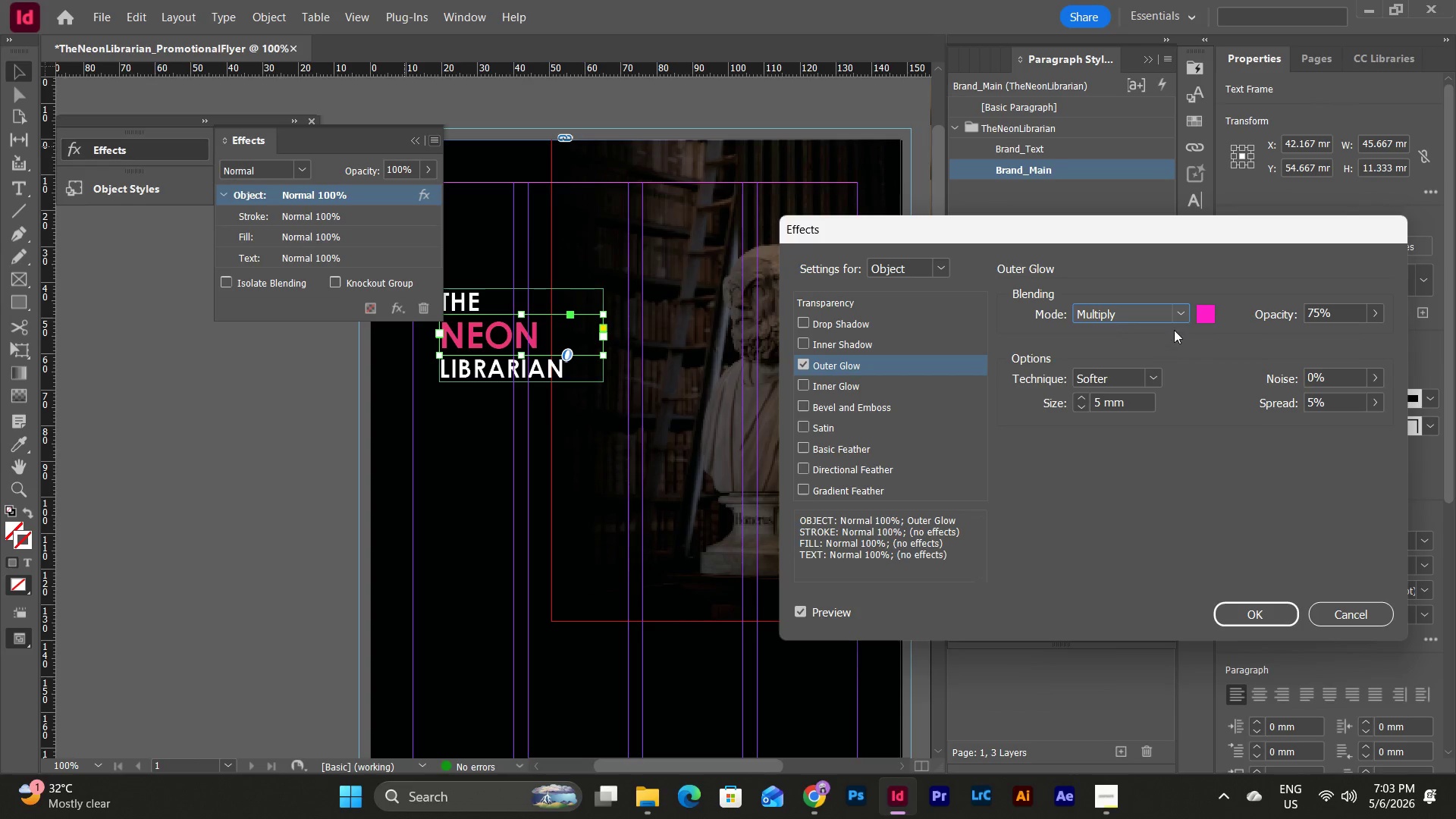 
left_click([1182, 313])
 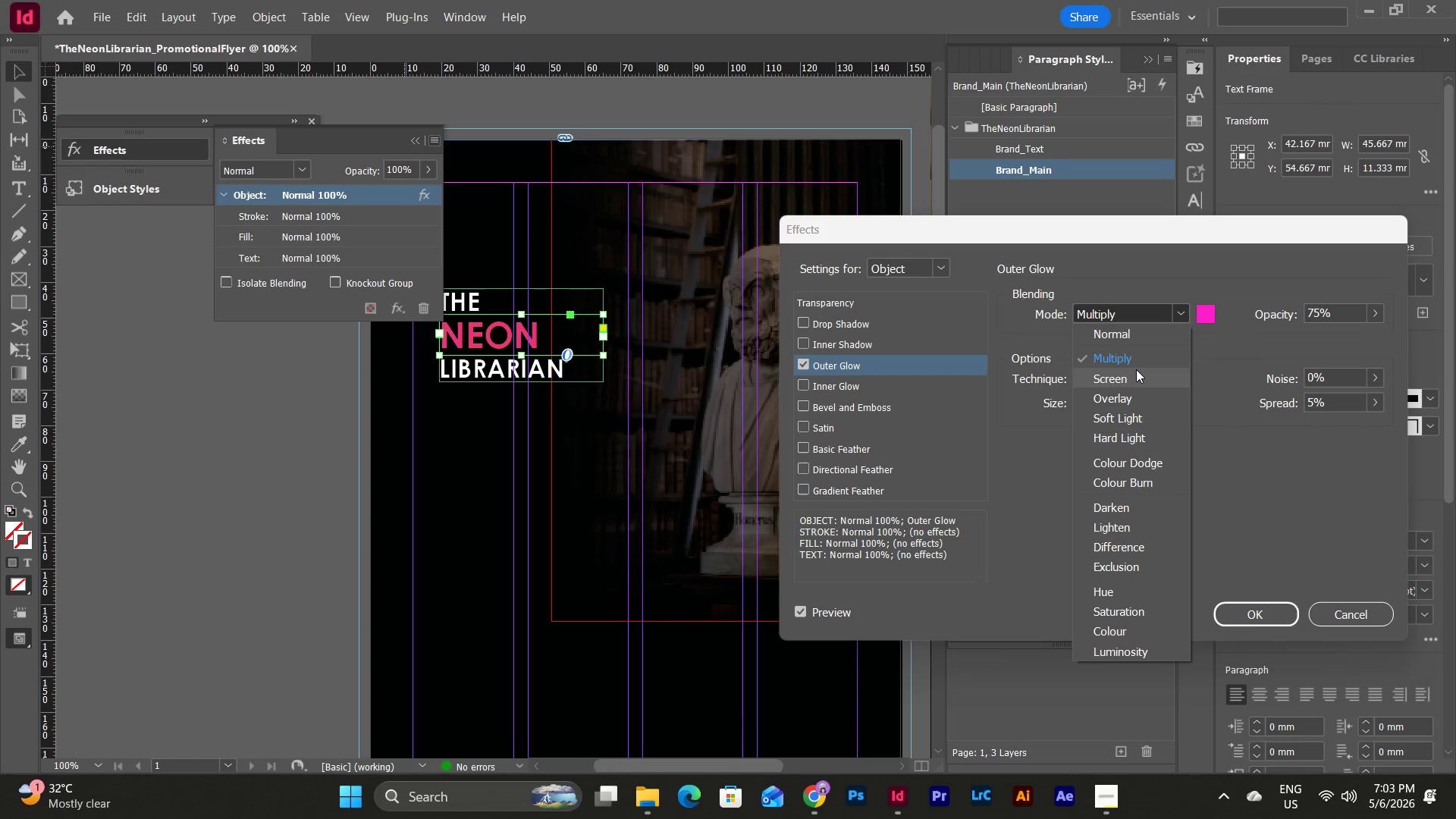 
left_click([1136, 369])
 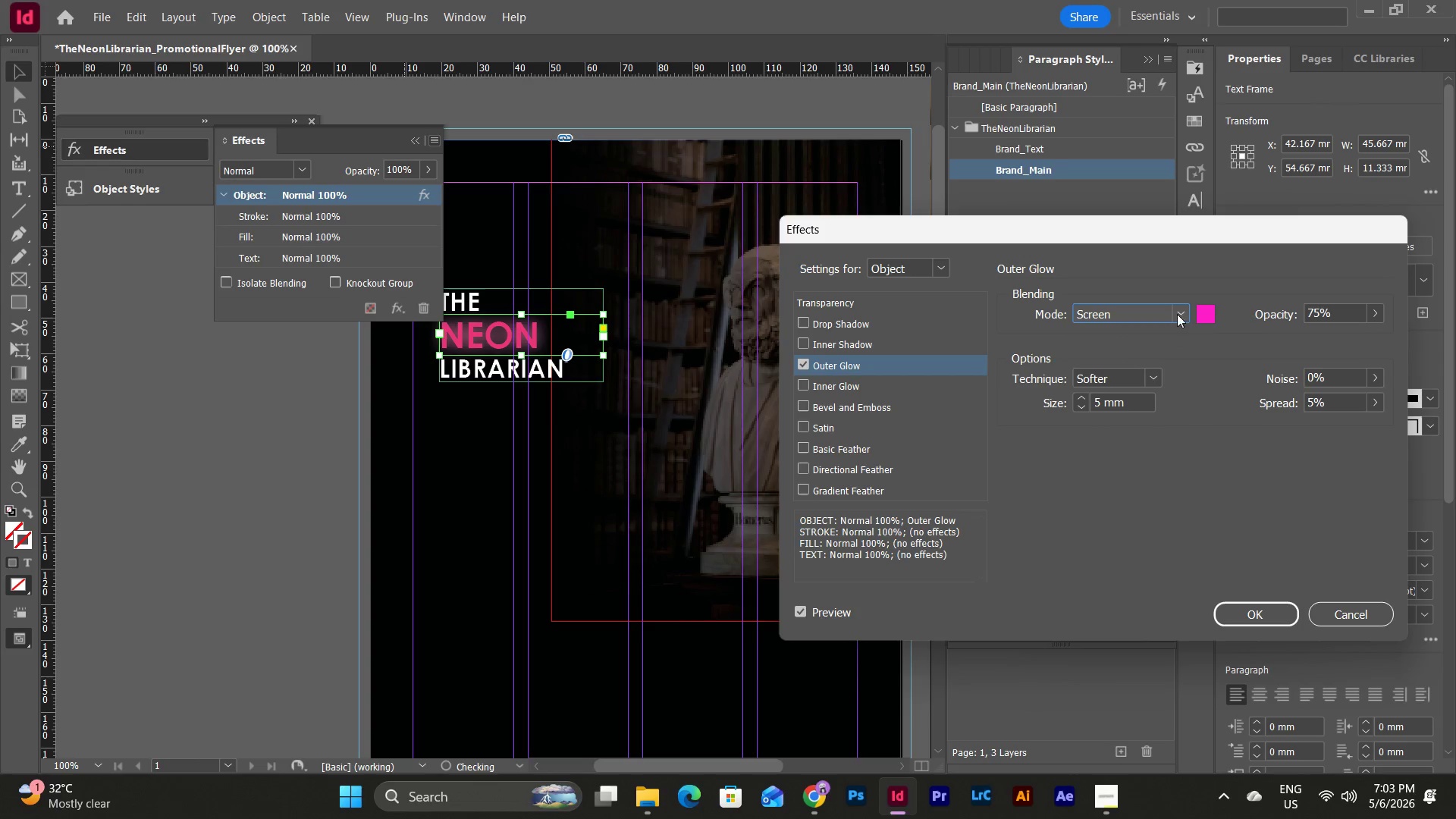 
left_click([1179, 310])
 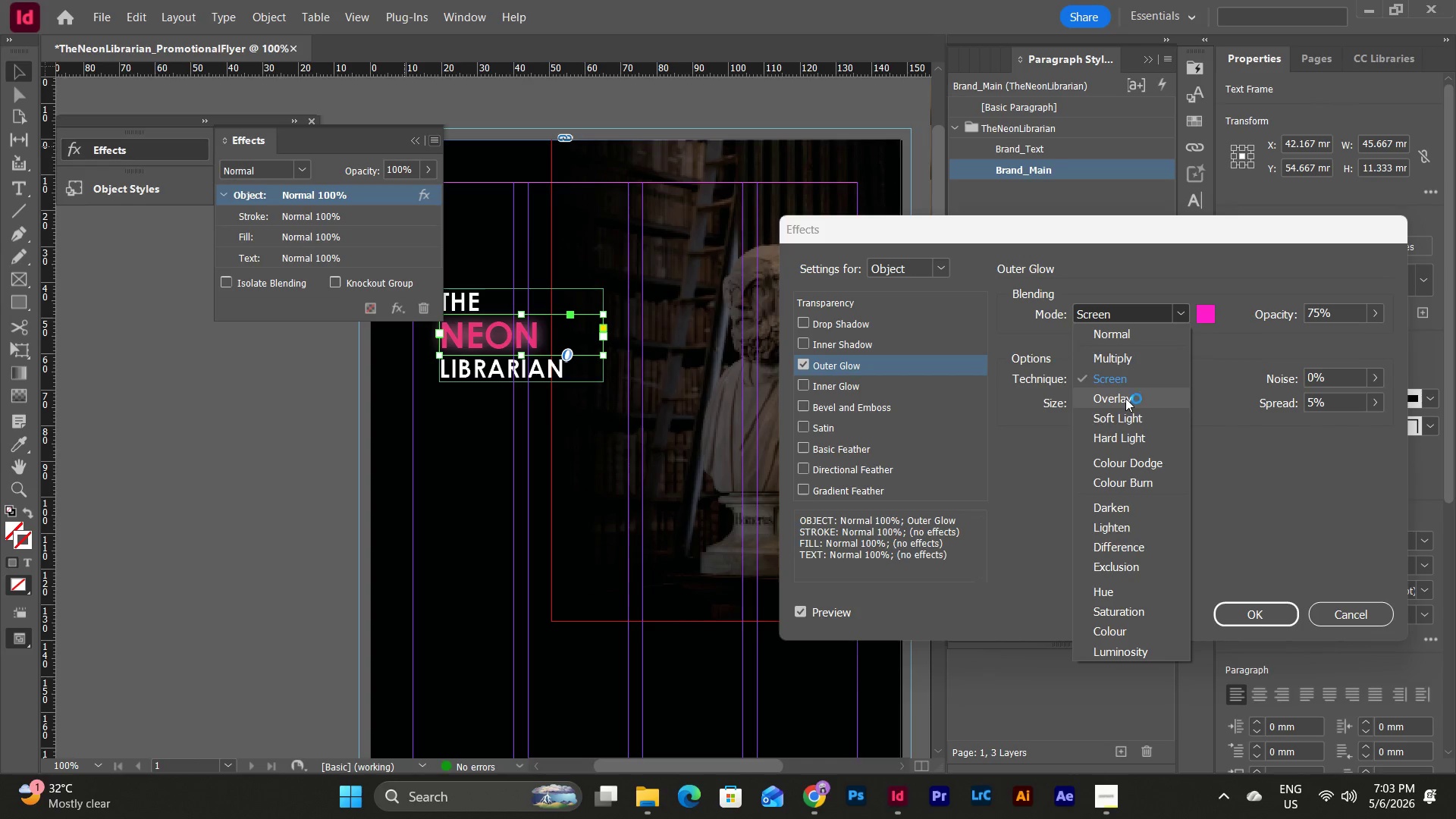 
left_click([1125, 398])
 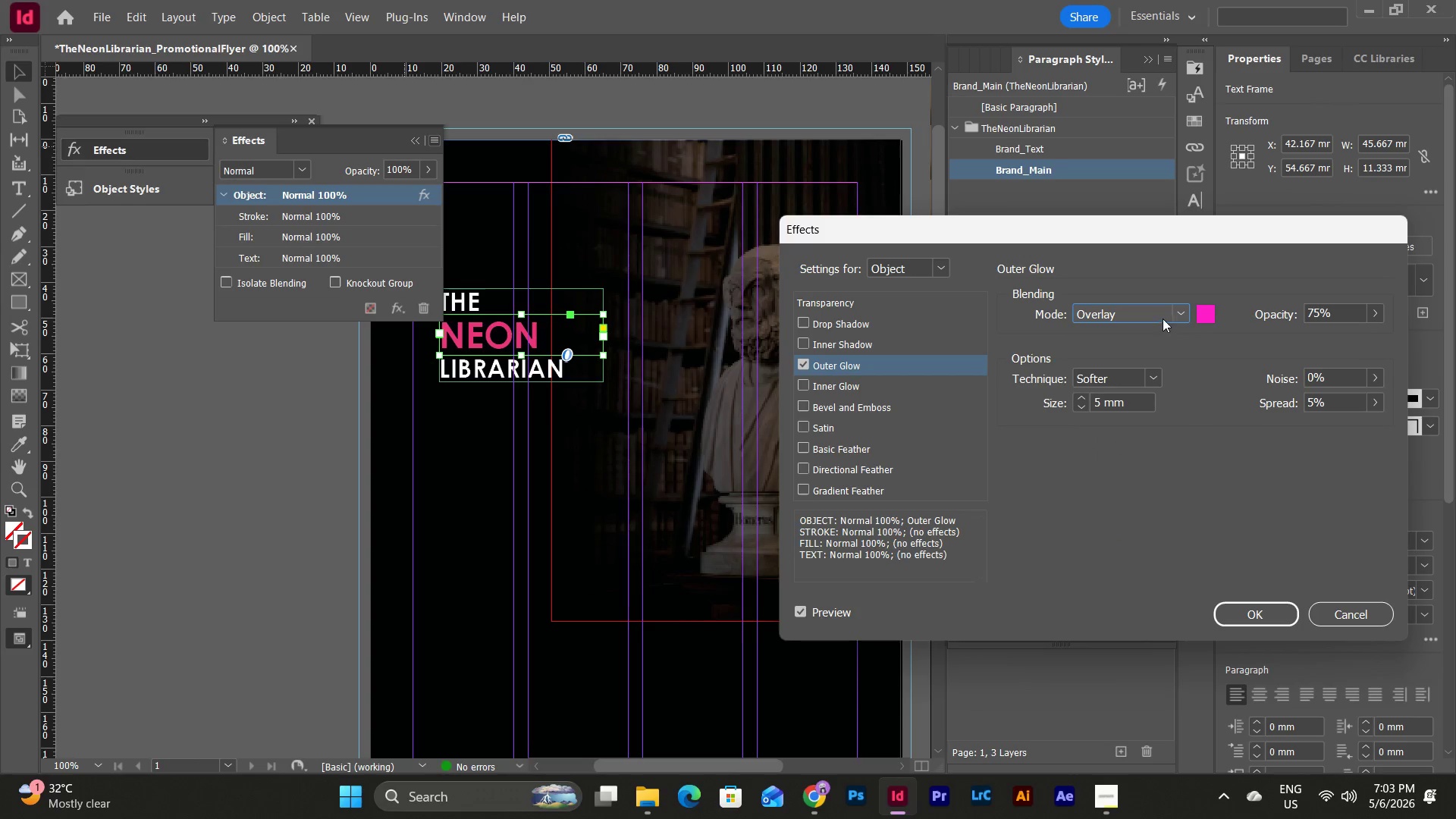 
left_click([1187, 307])
 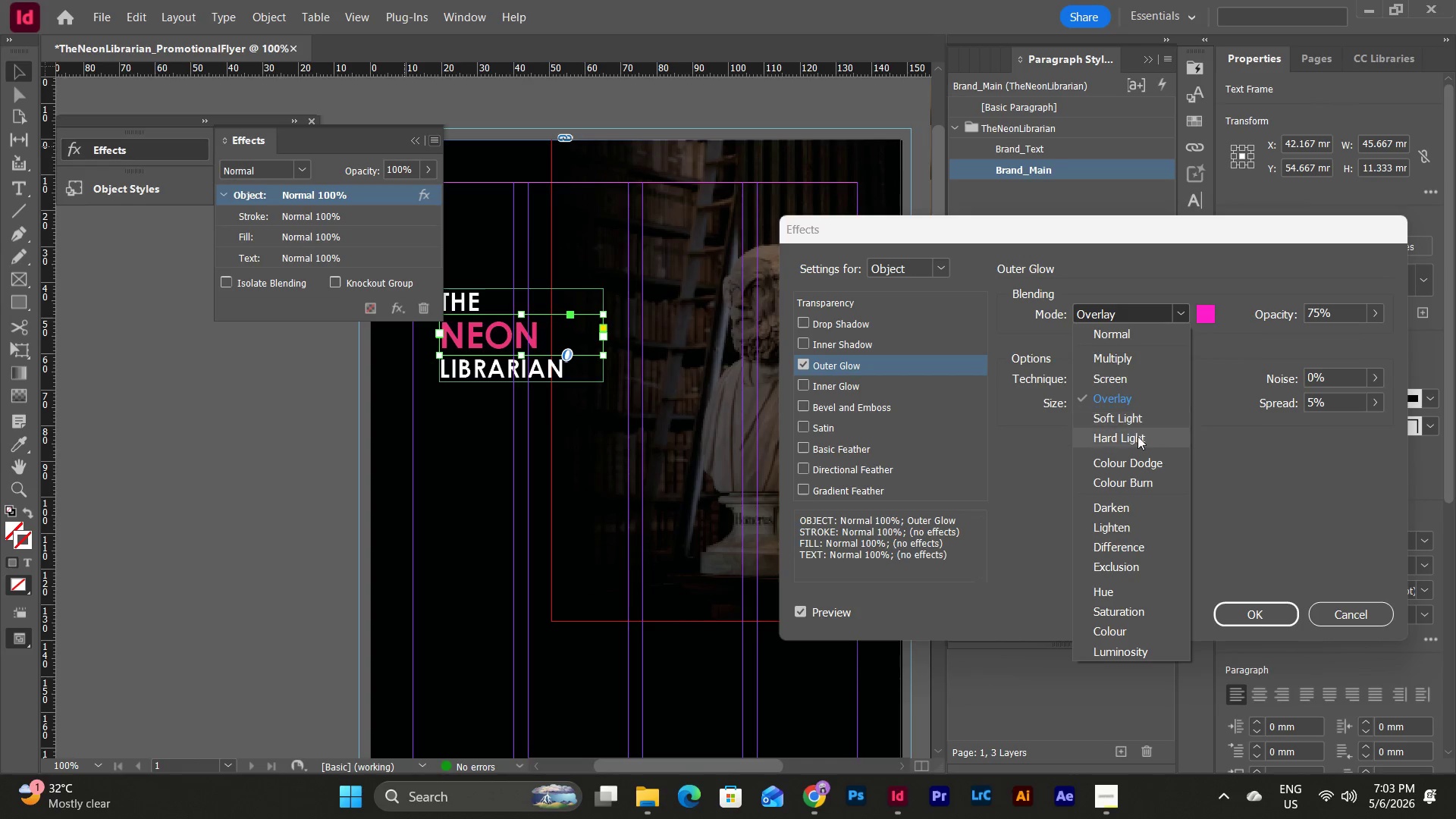 
left_click([1139, 416])
 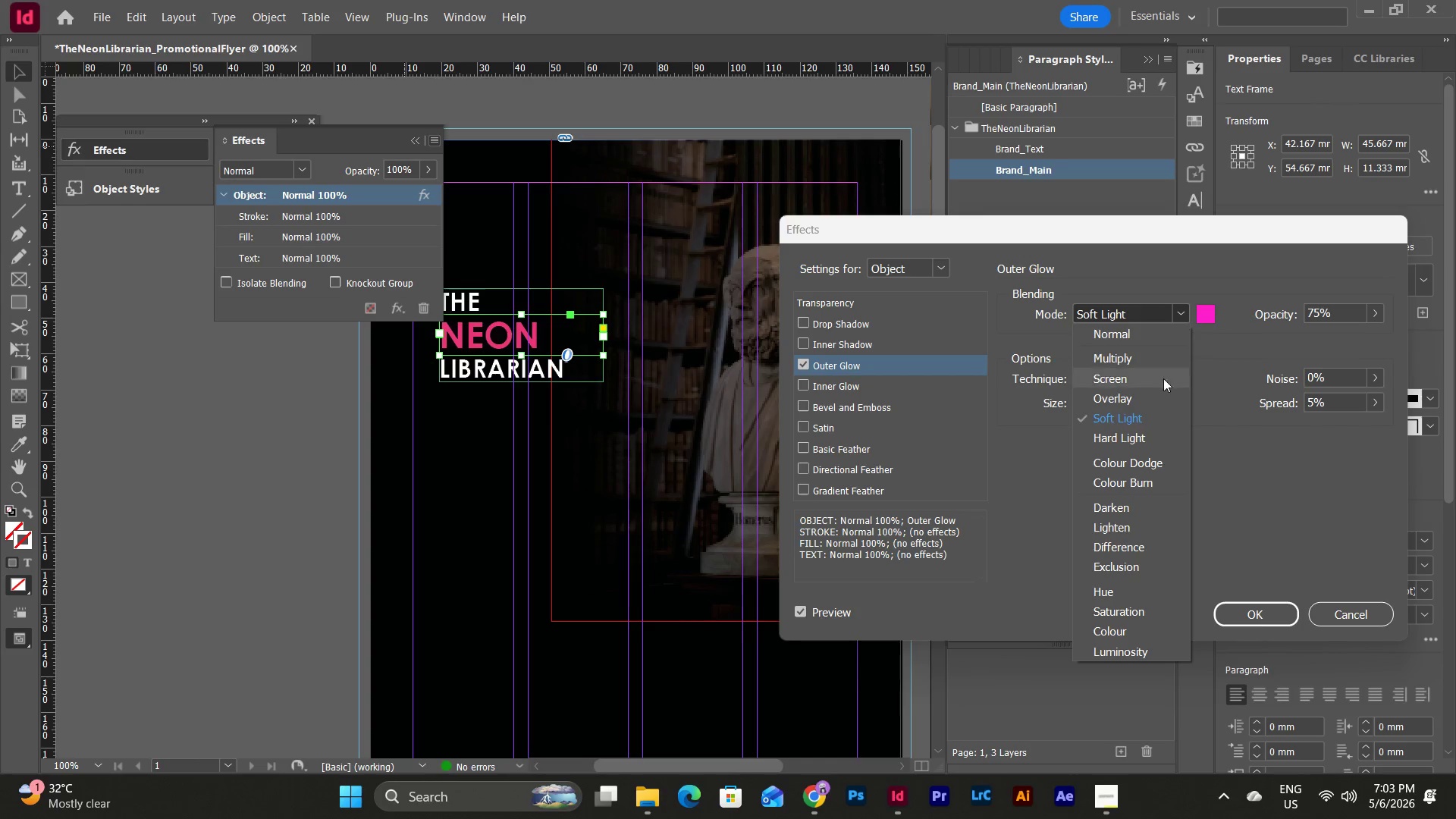 
left_click([1145, 461])
 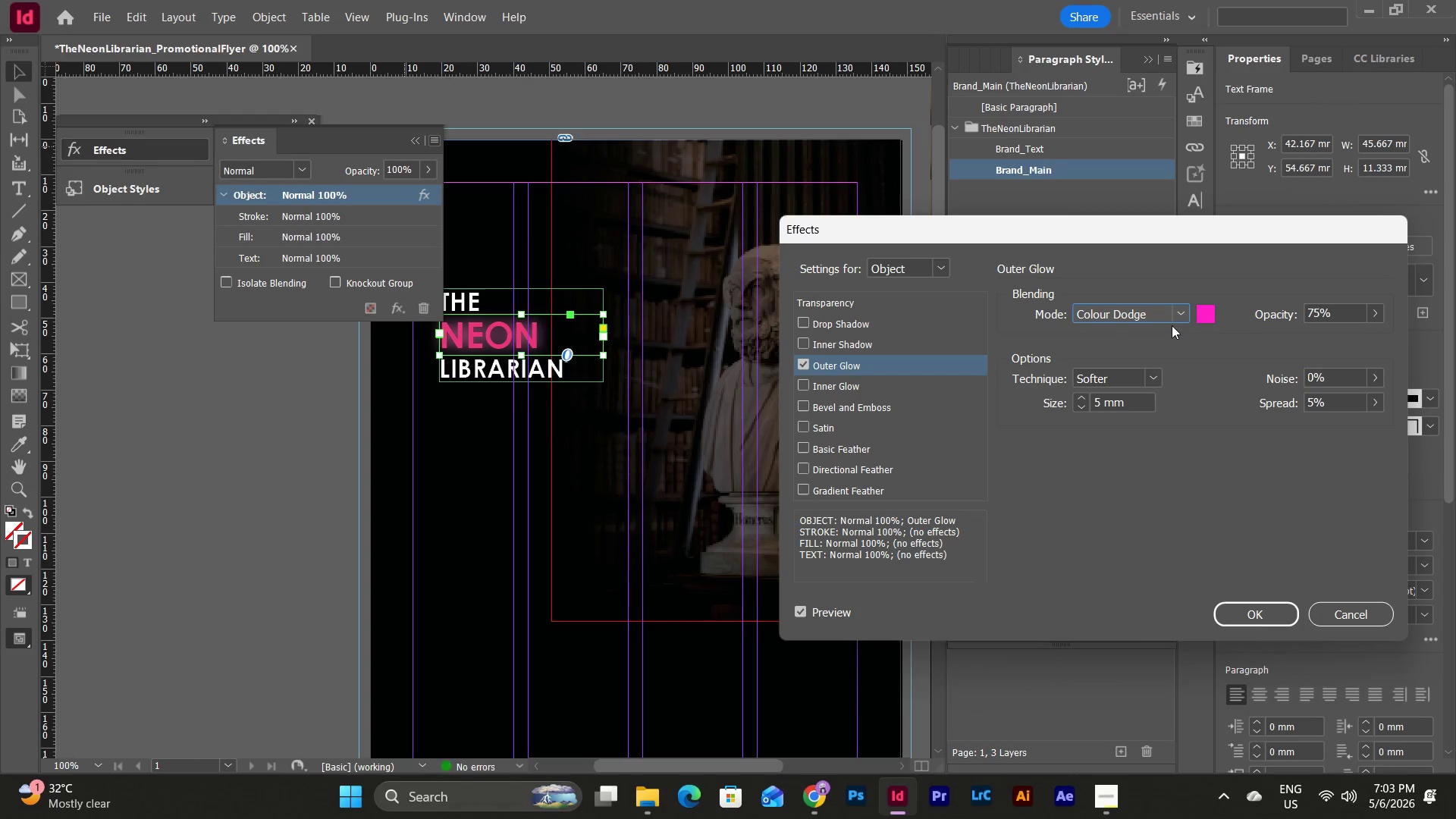 
left_click([1182, 307])
 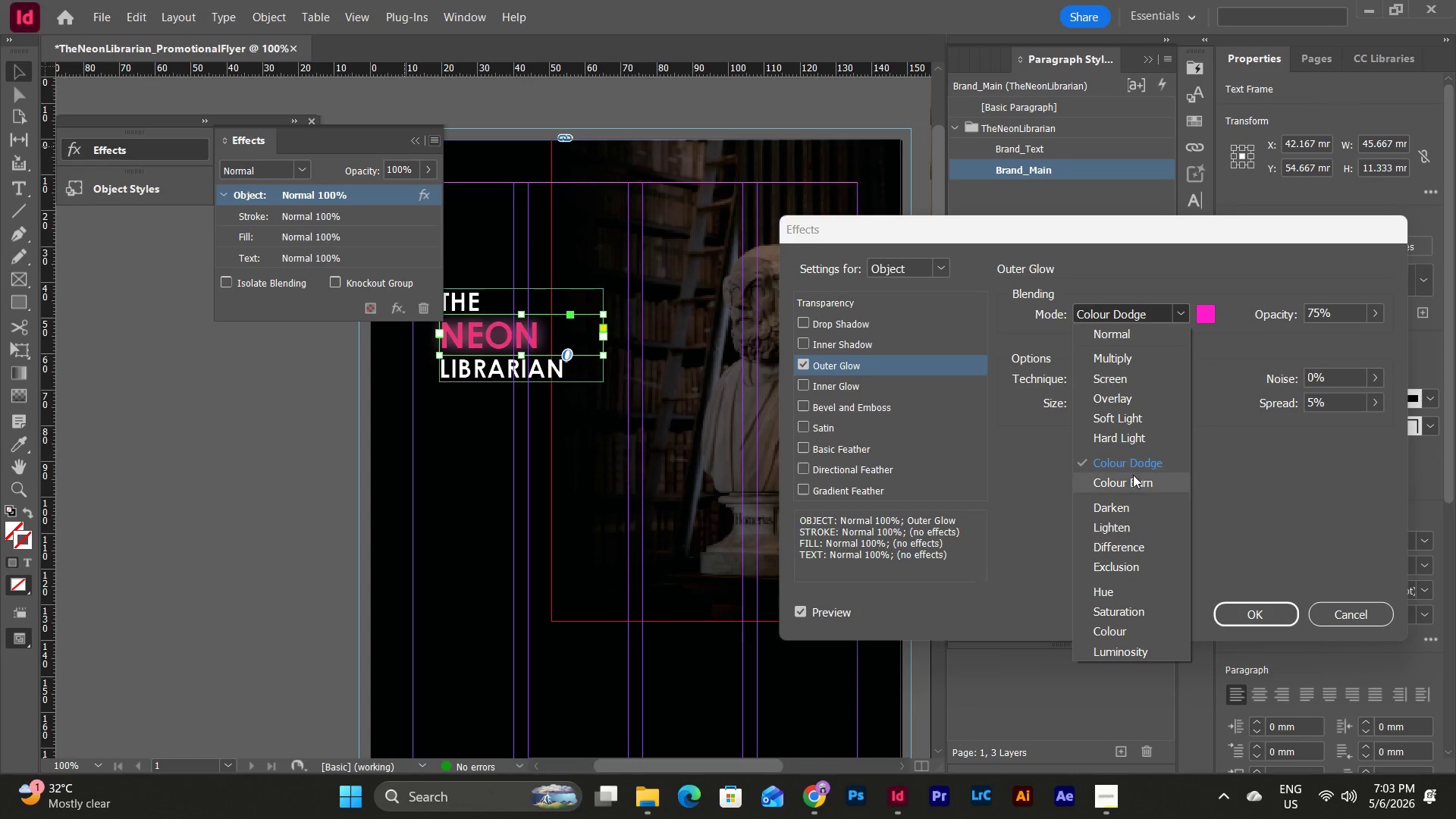 
left_click([1133, 479])
 